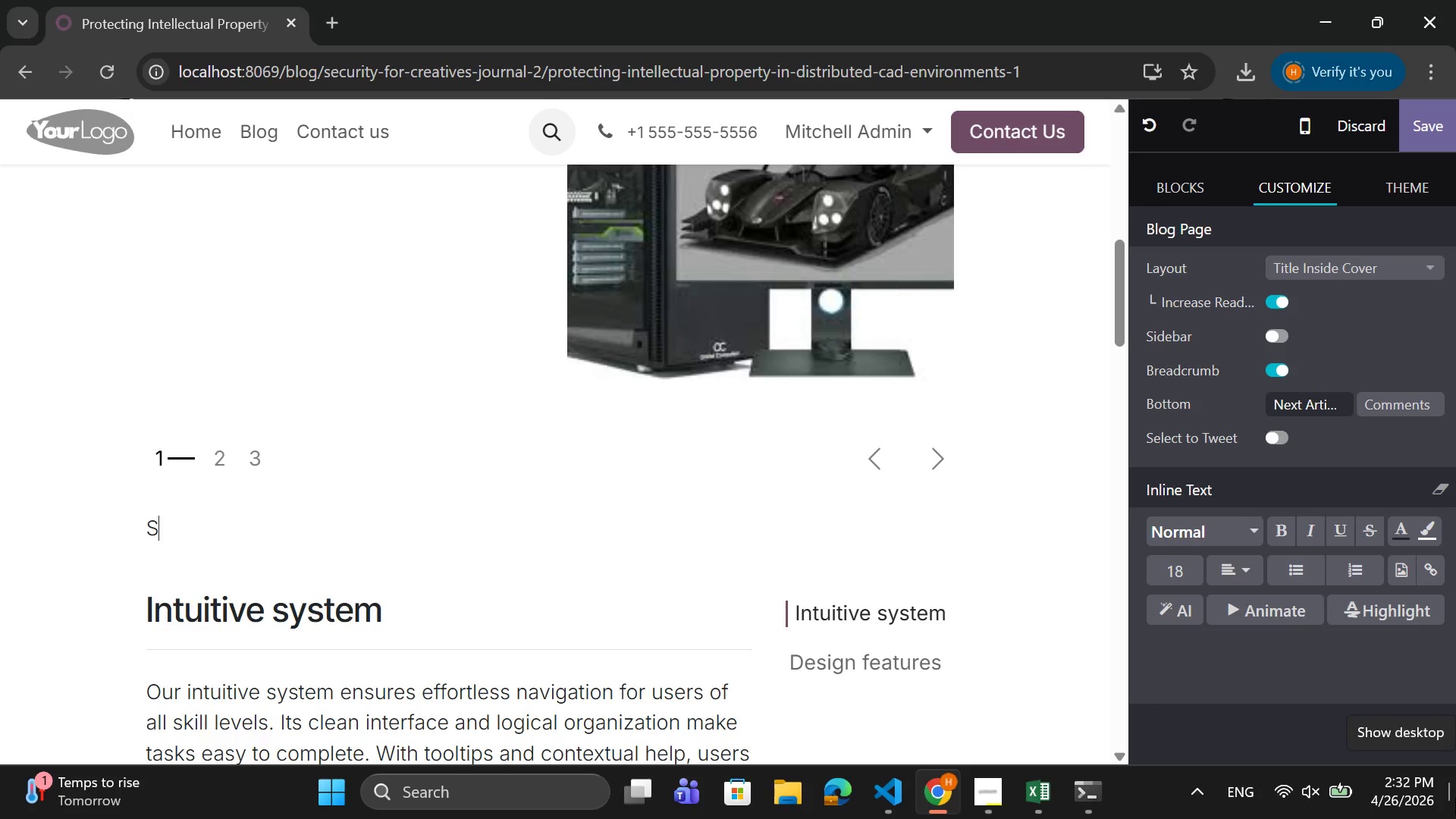 
key(Backspace)
 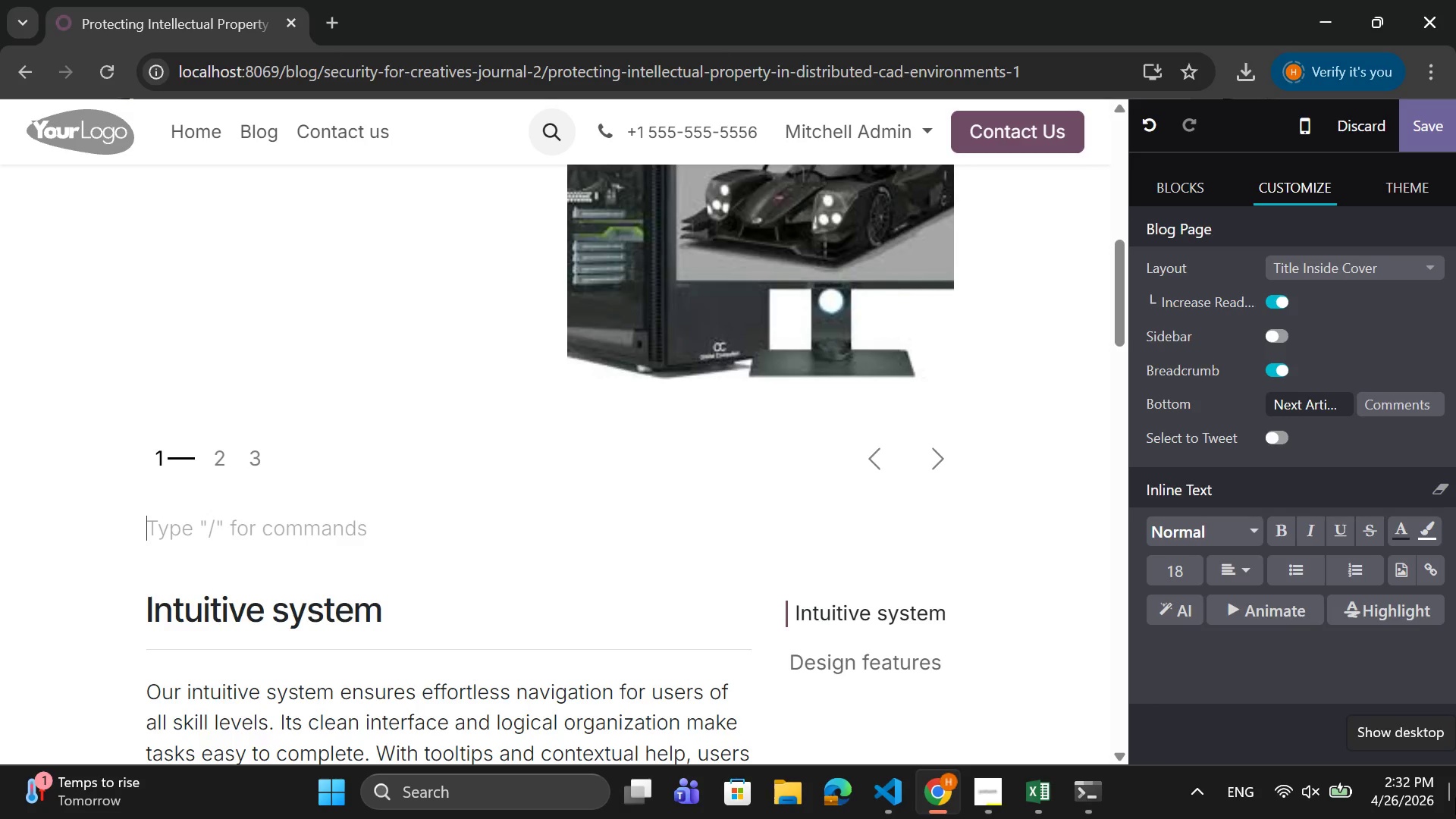 
type(Ca)
key(Backspace)
type(AS)
key(Backspace)
type(D )
 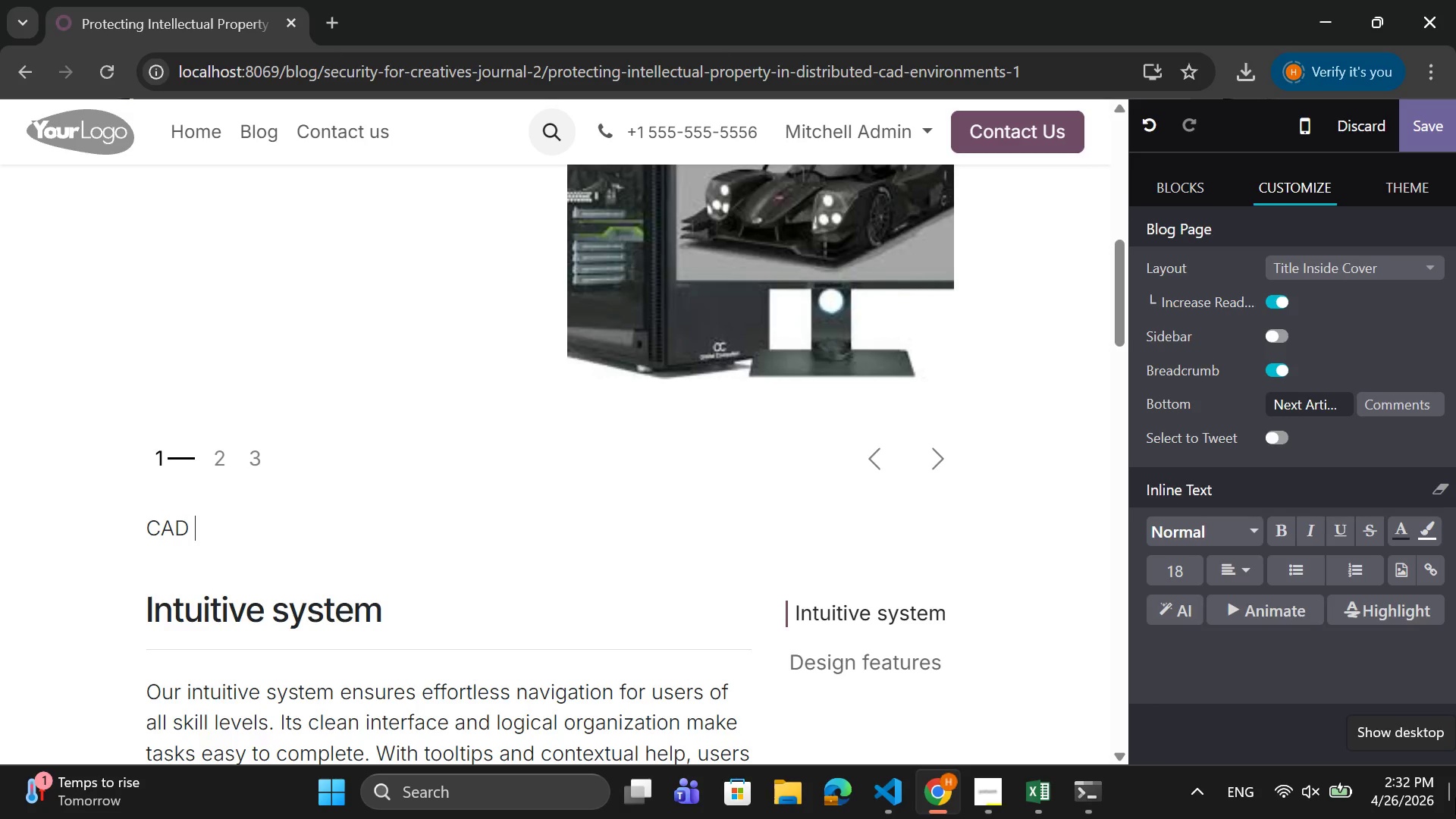 
type(files)
 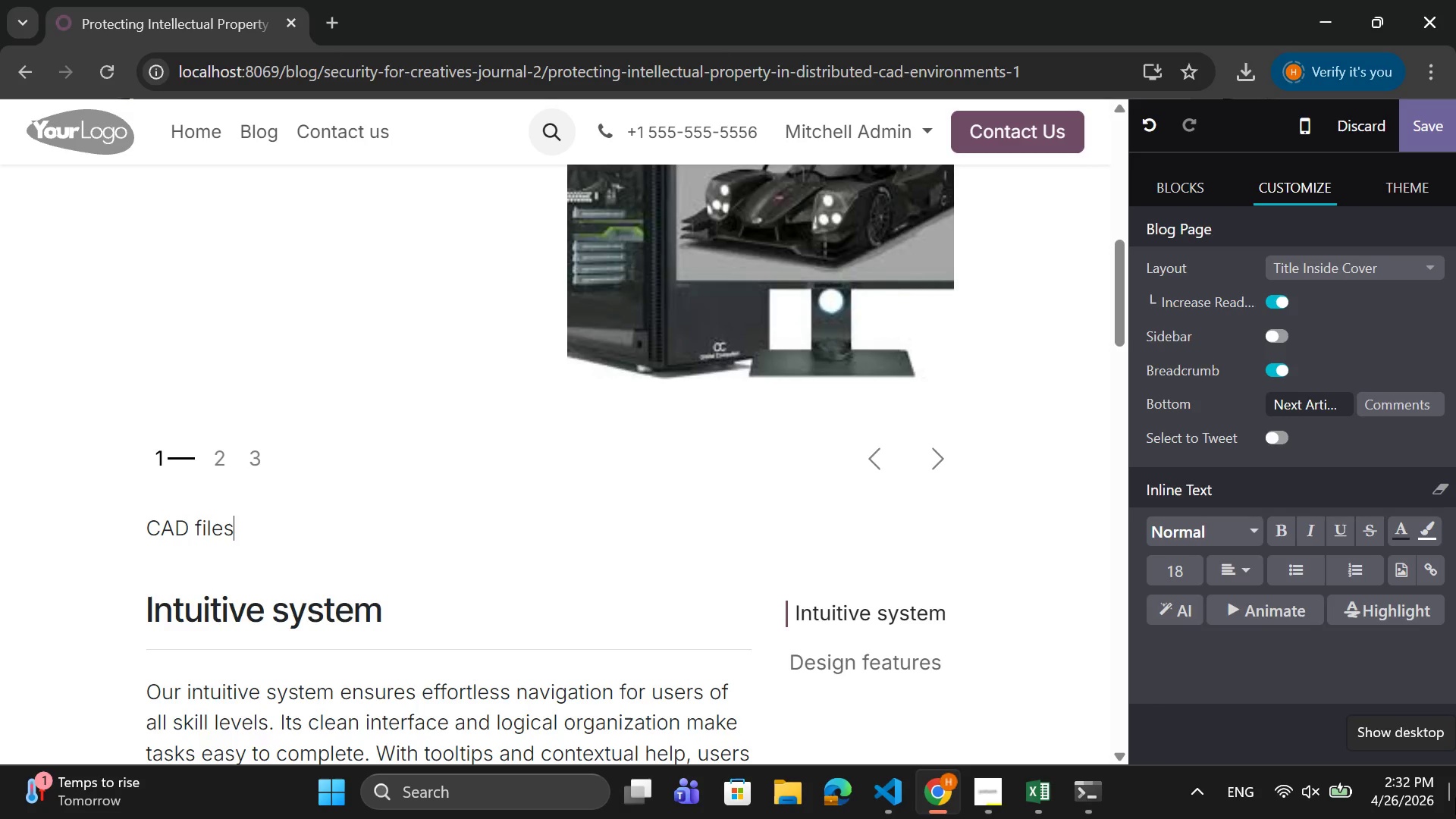 
type(, M)
key(Backspace)
type(BMI Models )
key(Backspace)
type(, and rendering )
 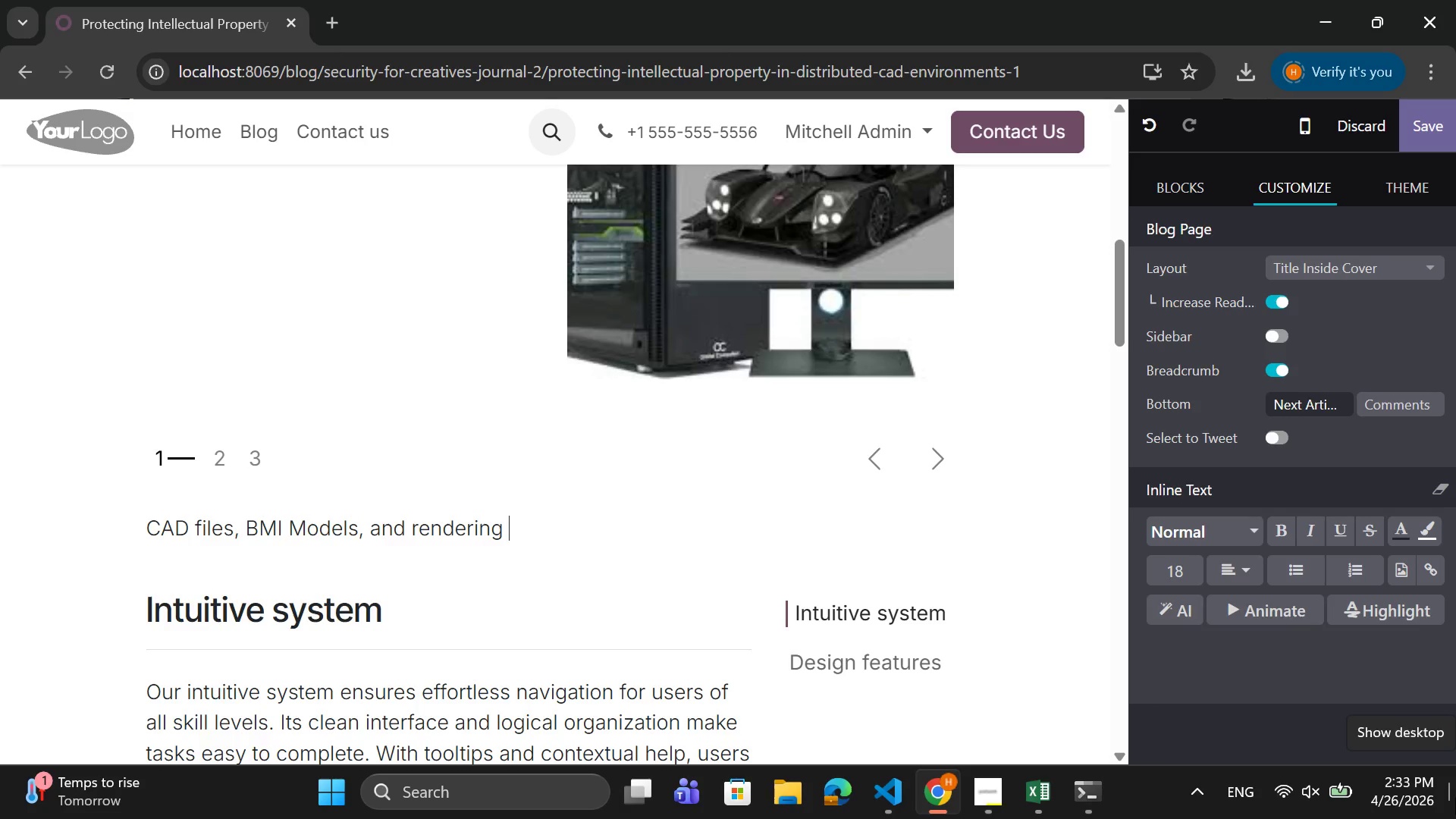 
type(assets move continously between)
 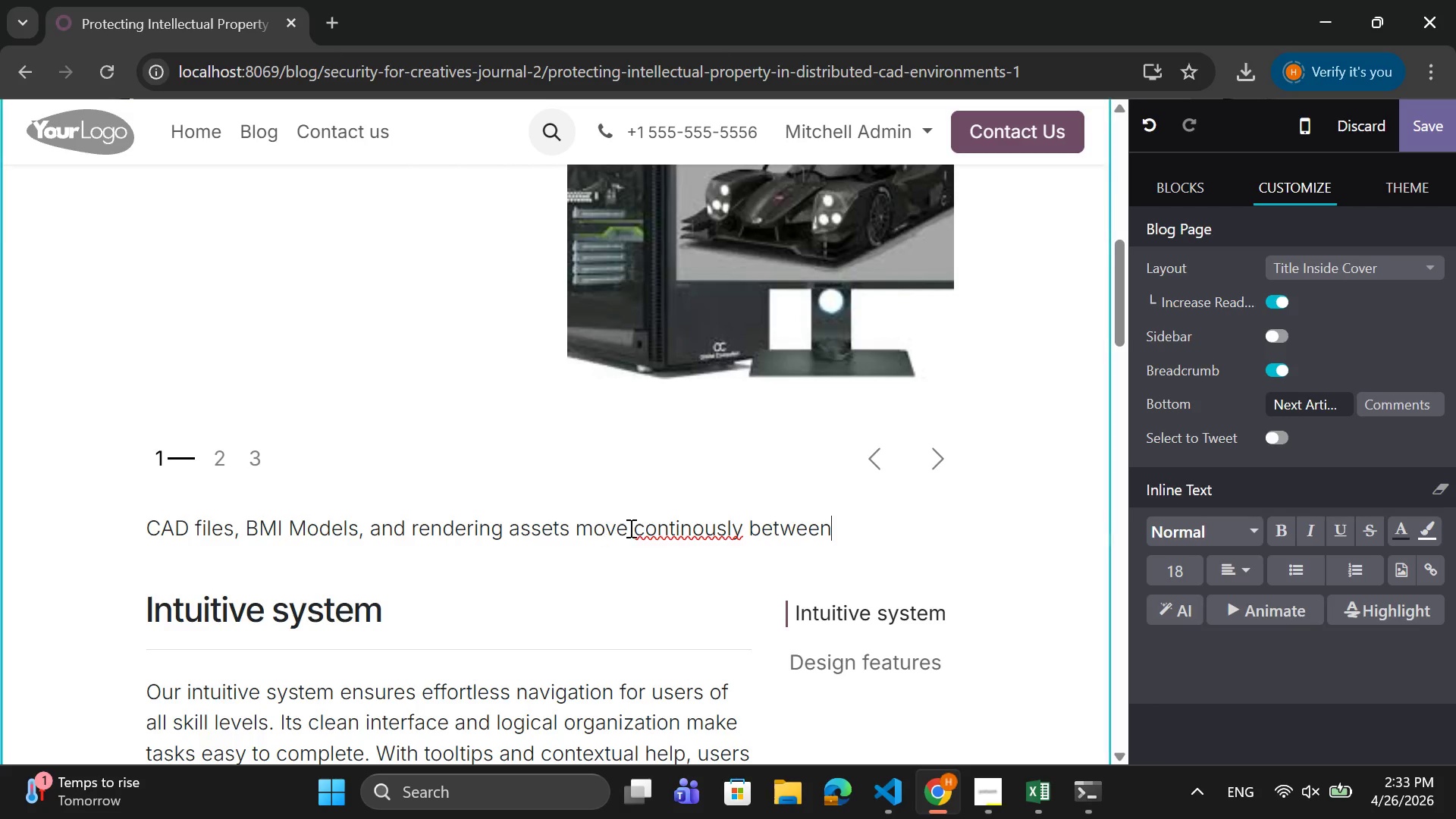 
right_click([670, 541])
 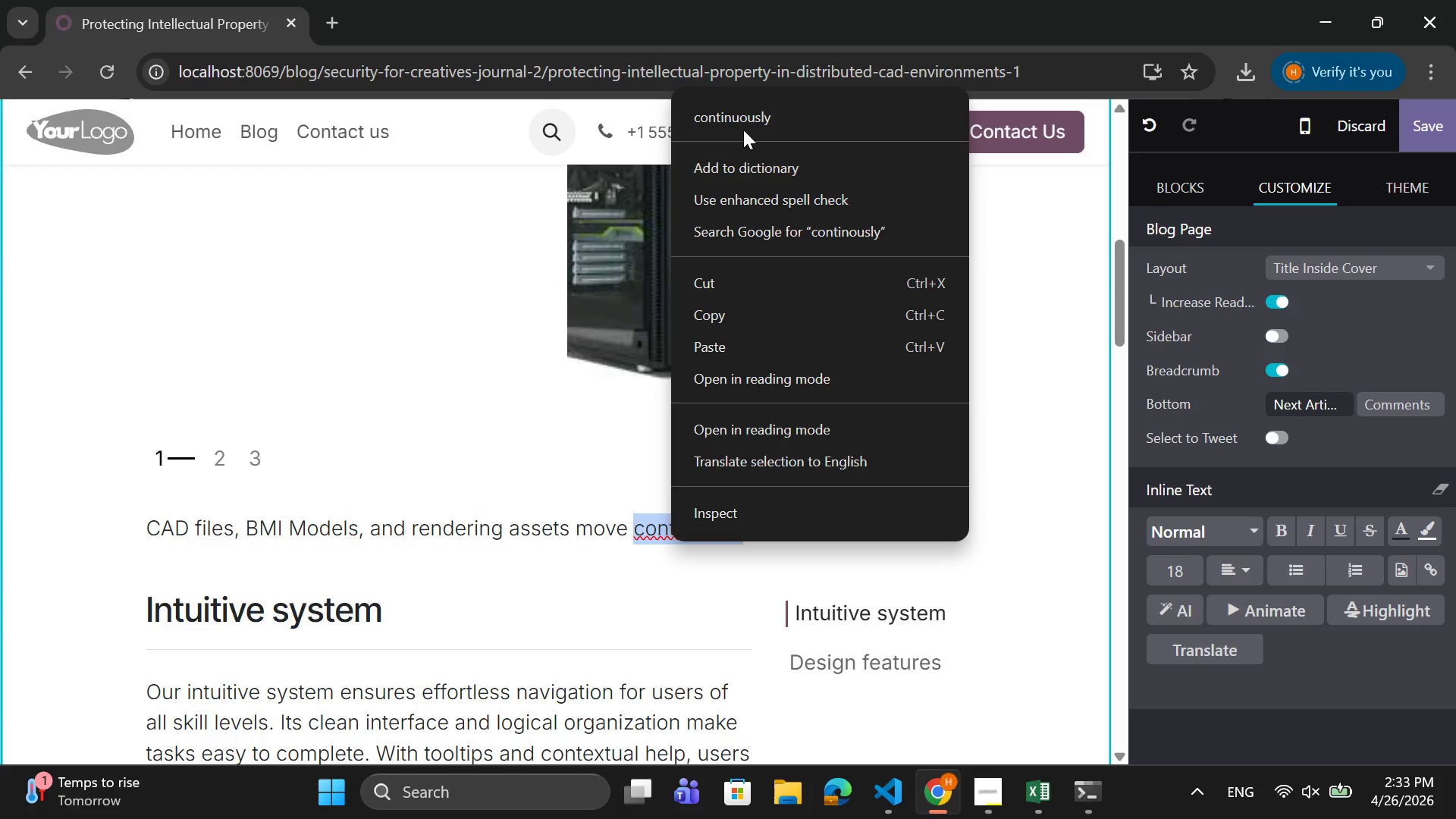 
left_click([743, 108])
 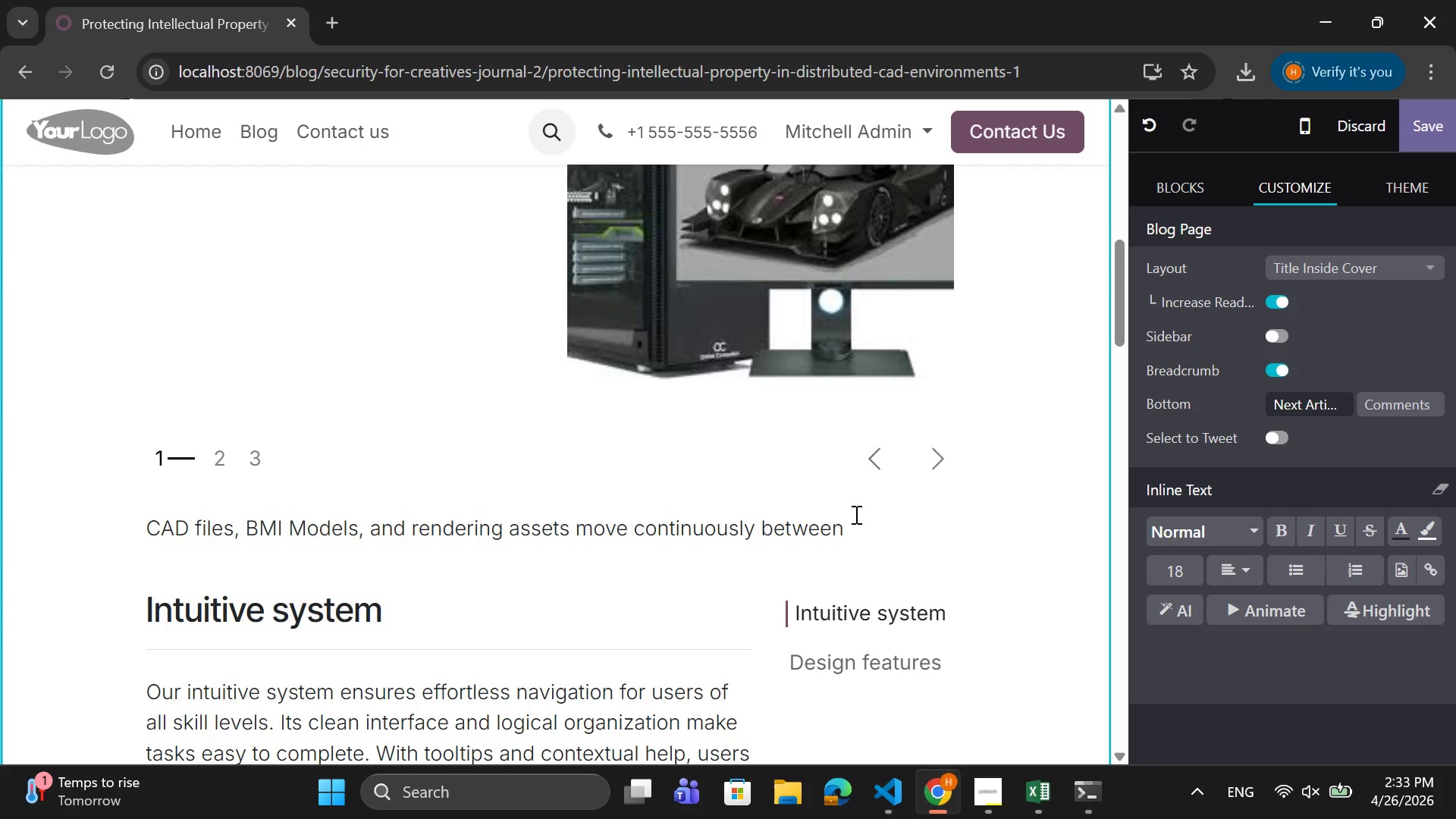 
left_click([858, 517])
 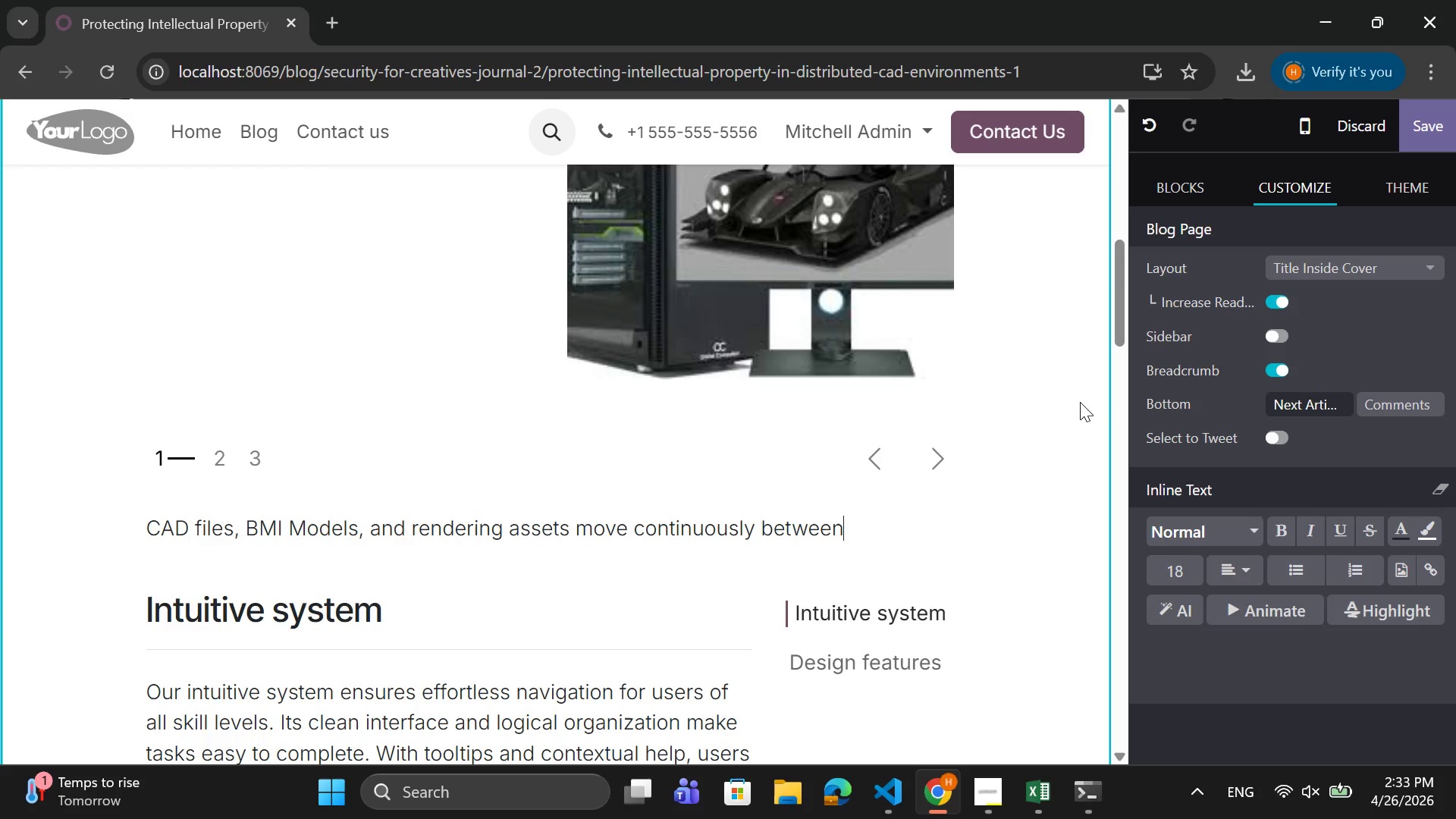 
type( cloud storage systems, remote)
 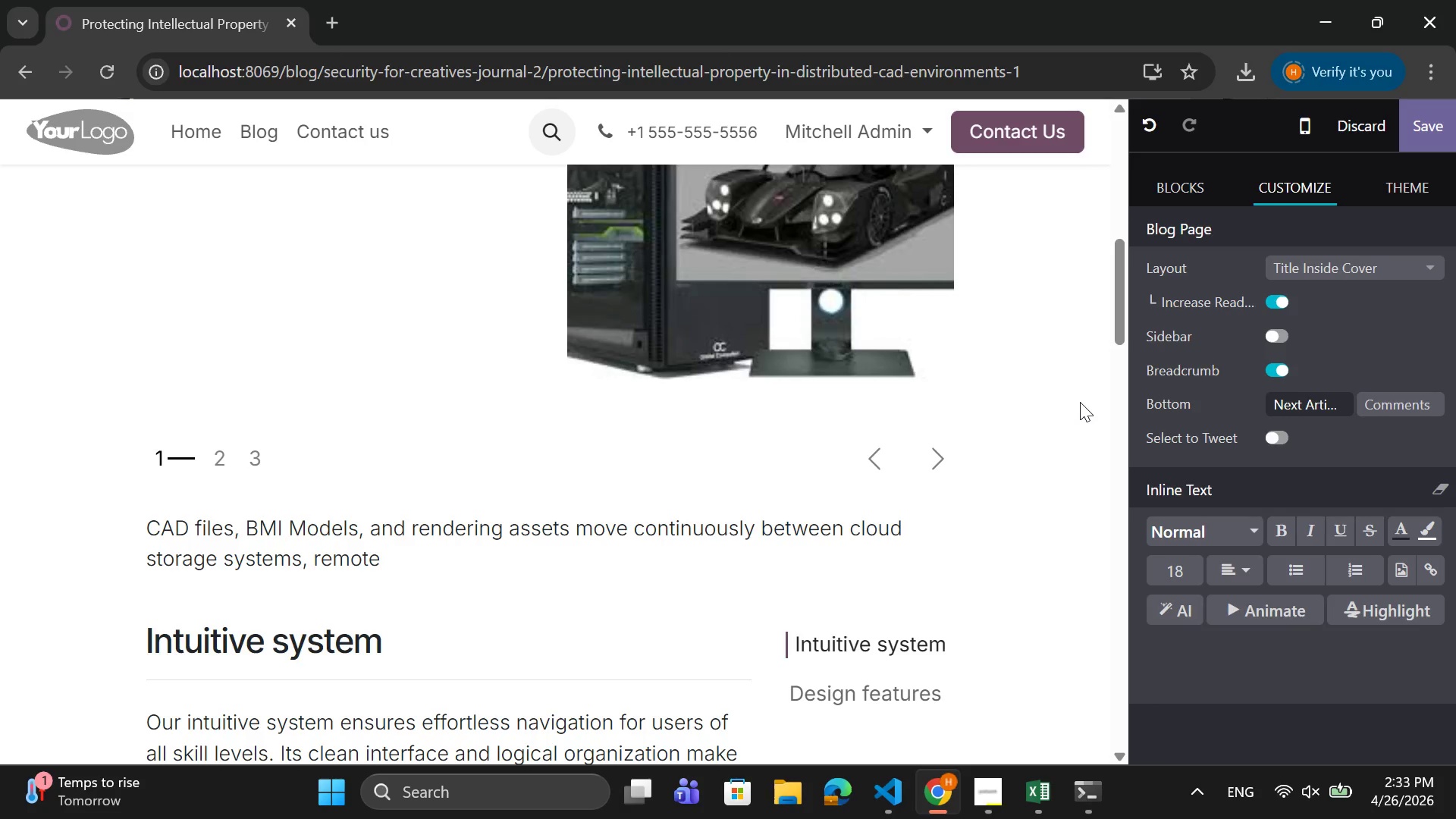 
type( contractors, external cp)
key(Backspace)
type(onso)
key(Backspace)
type(ultn)
key(Backspace)
type(ants.)
 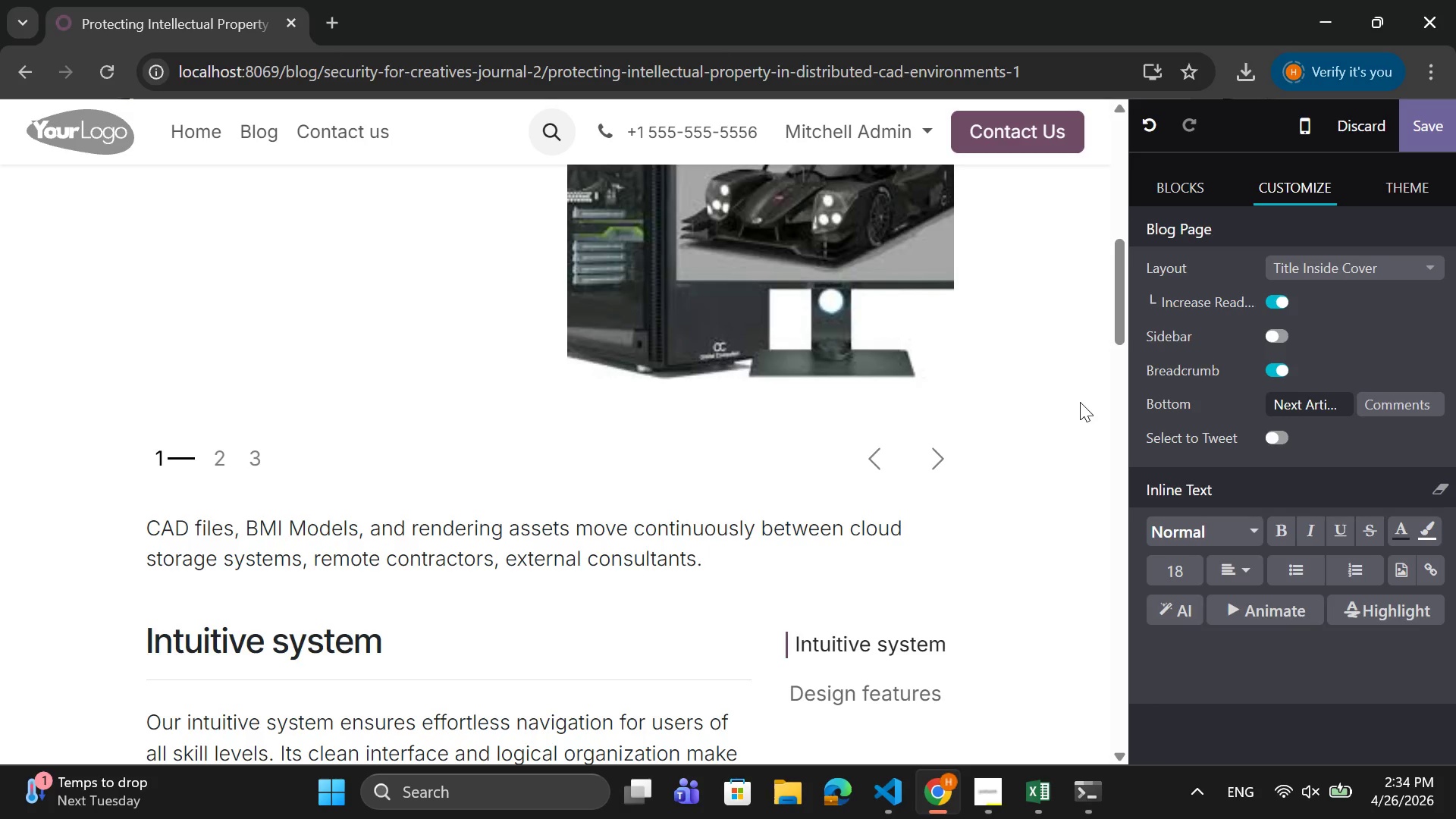 
wait(5.73)
 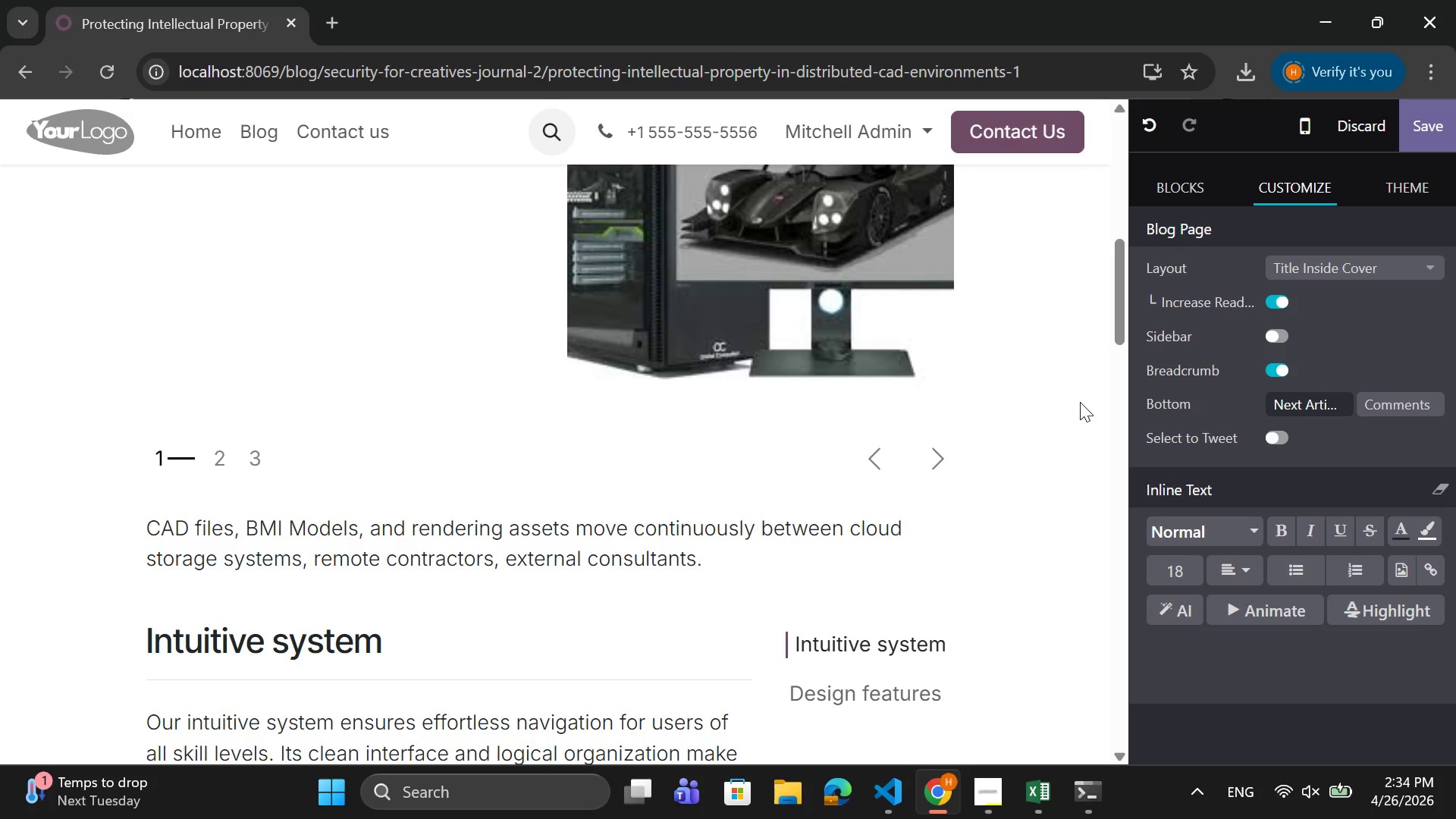 
key(Shift+Enter)
 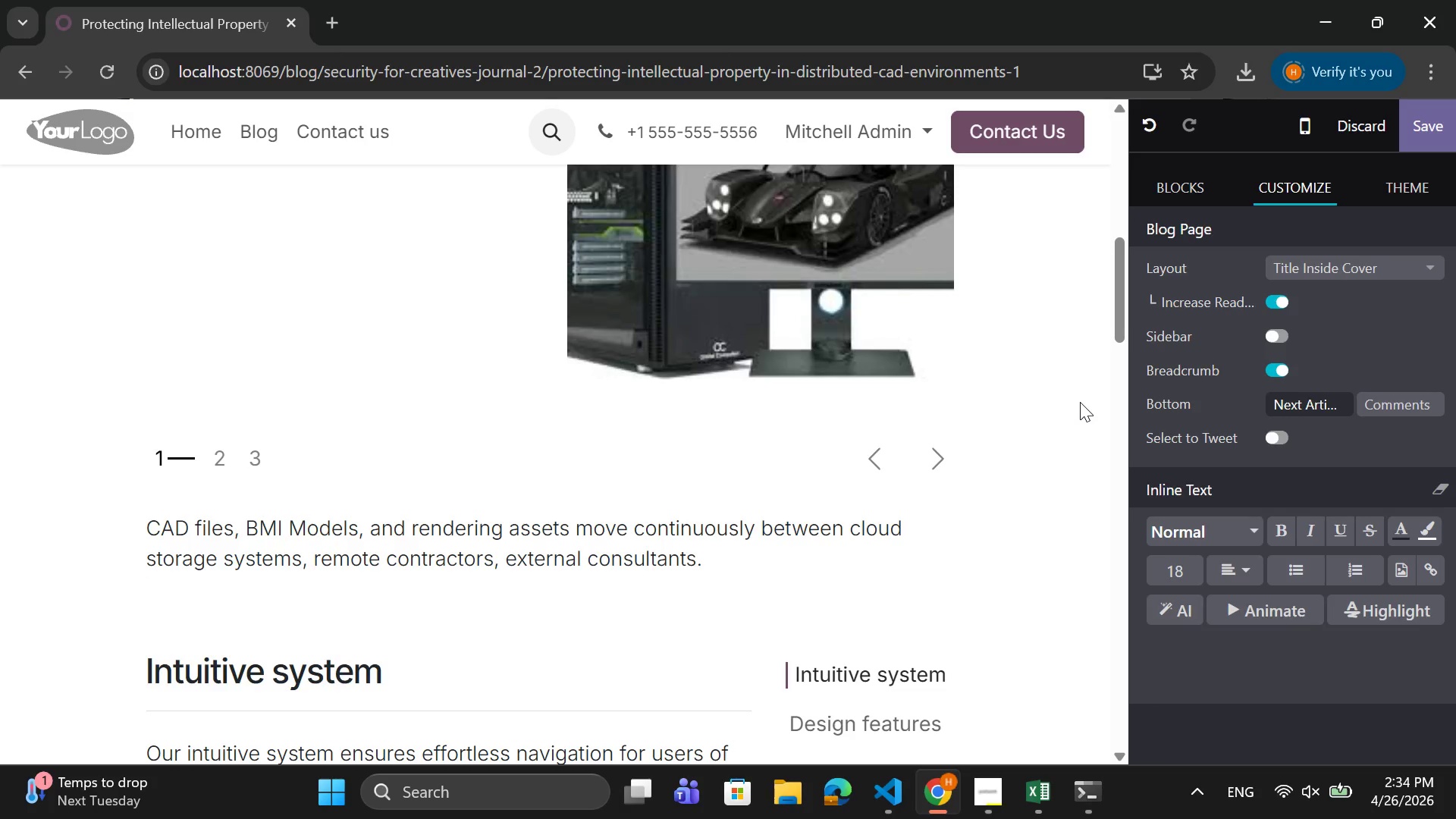 
type(while this is)
 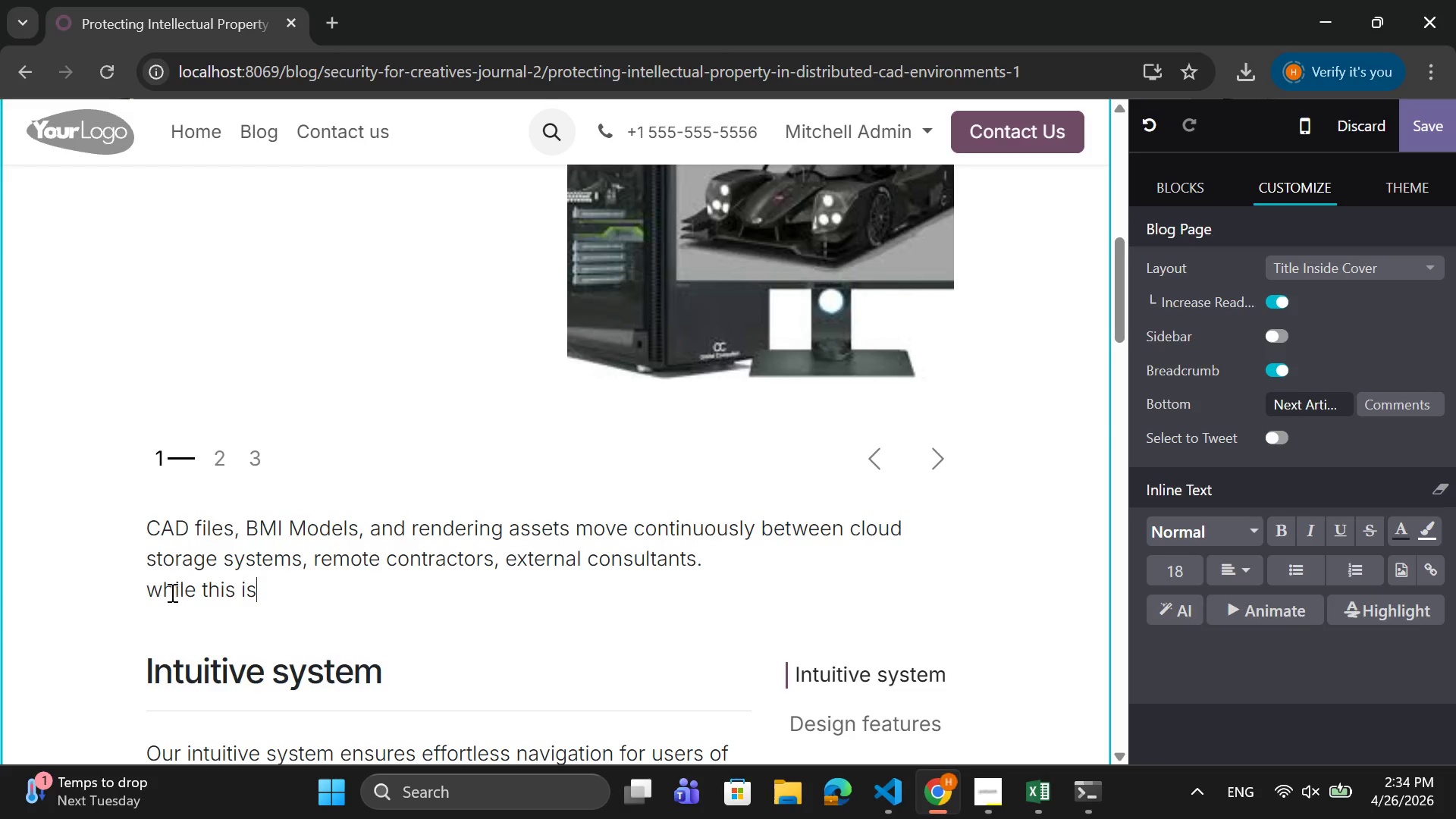 
left_click([169, 592])
 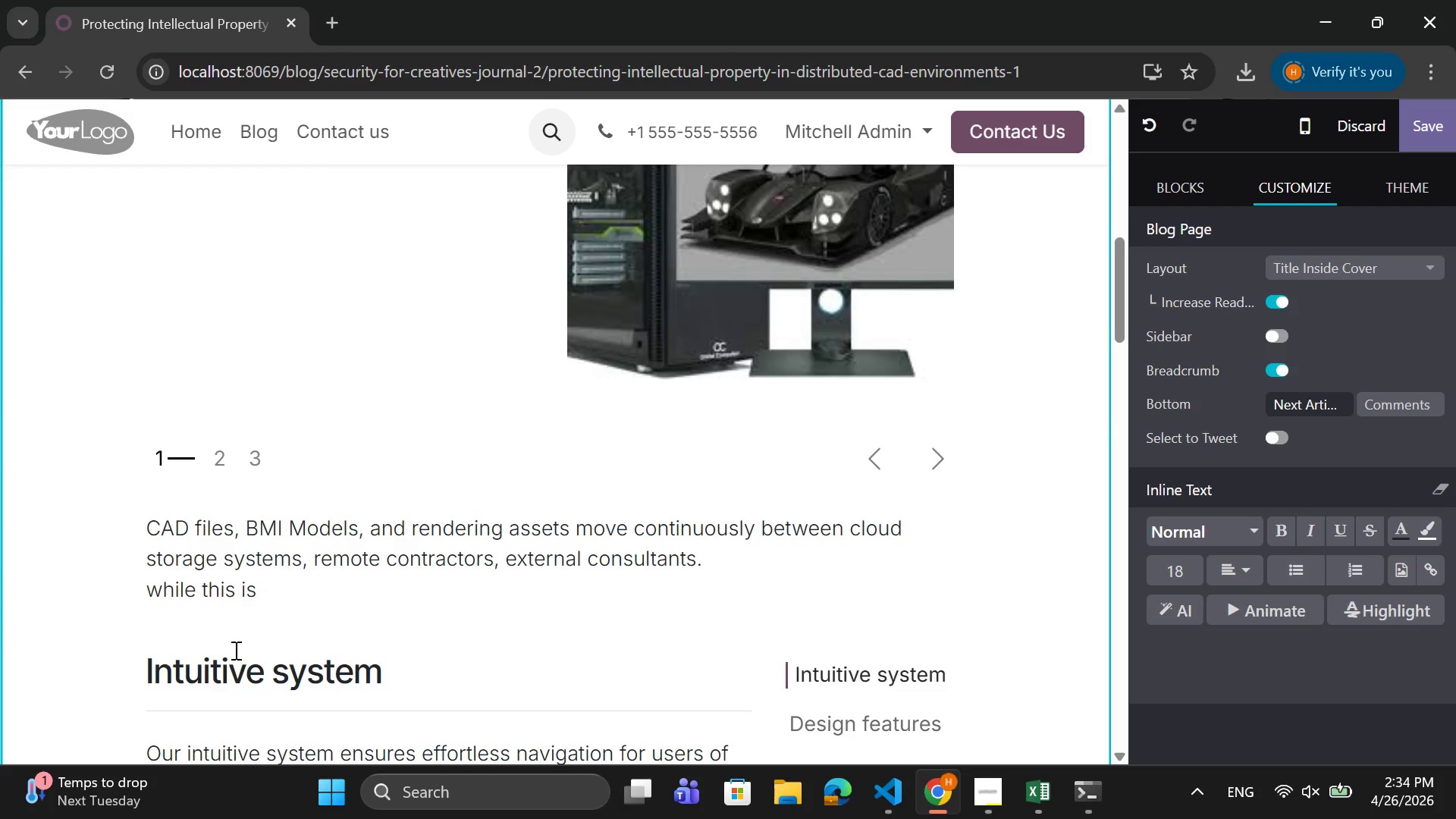 
key(Control+ControlRight)
 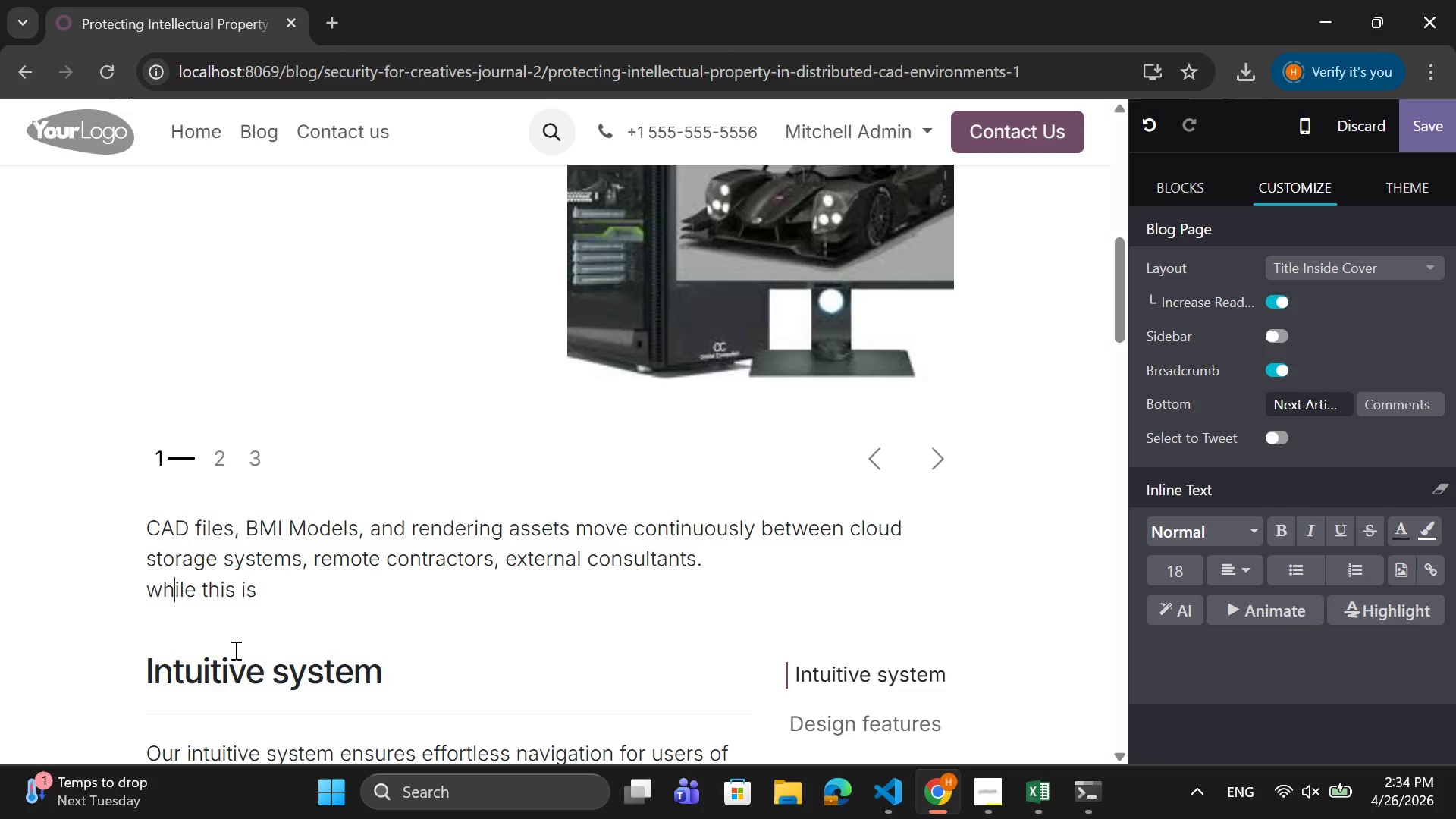 
key(ArrowLeft)
 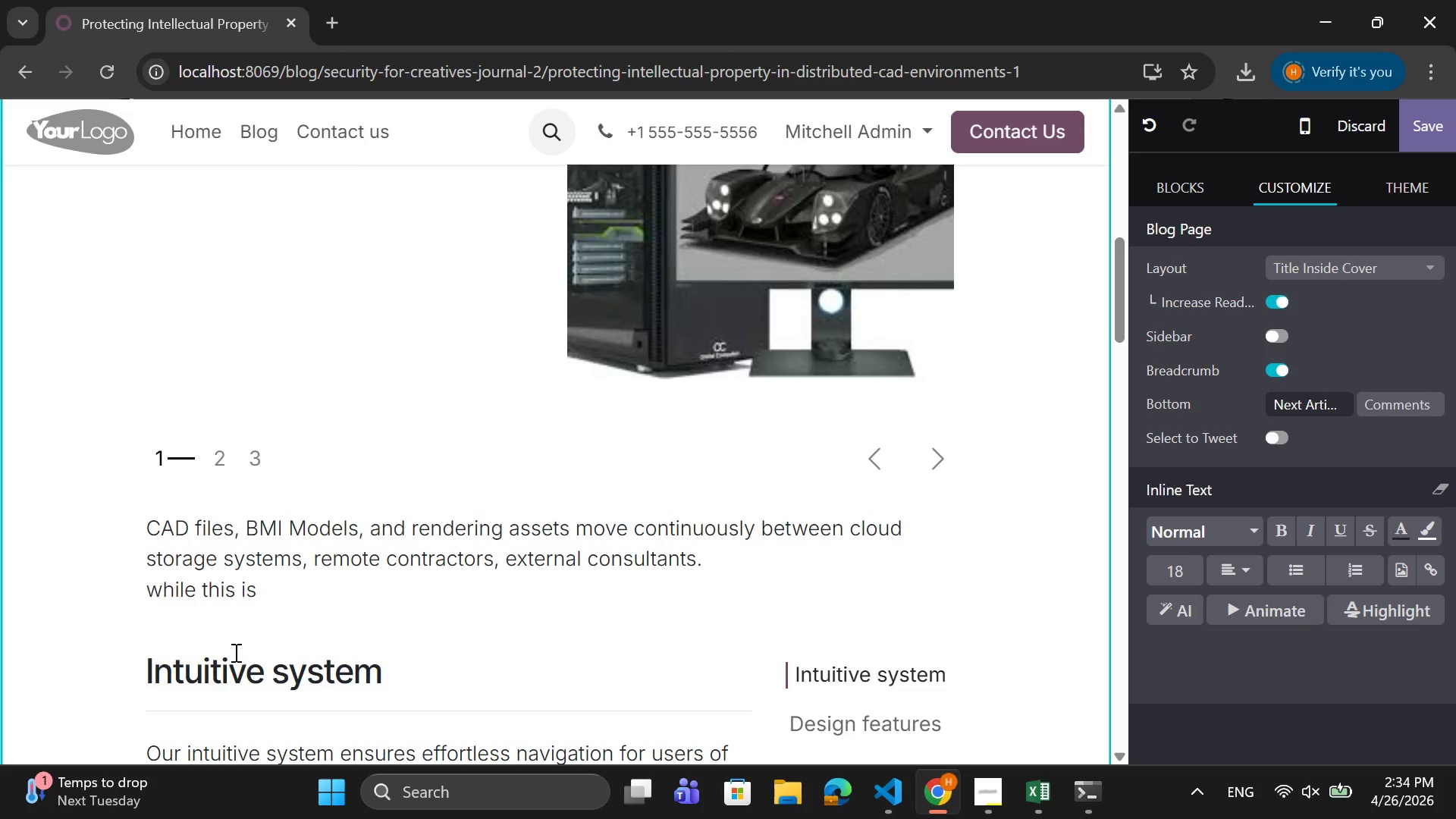 
key(Backspace)
 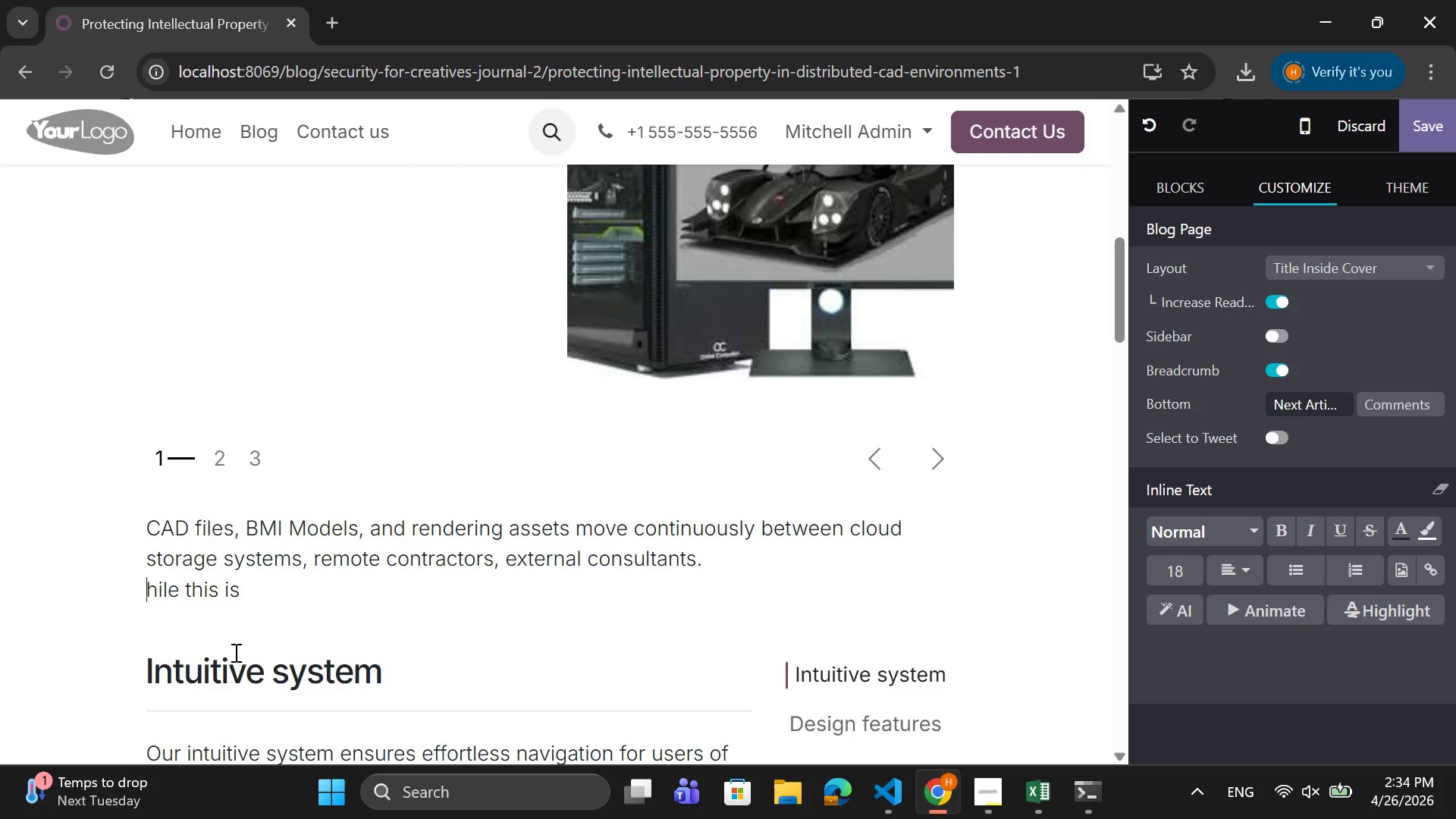 
key(CapsLock)
 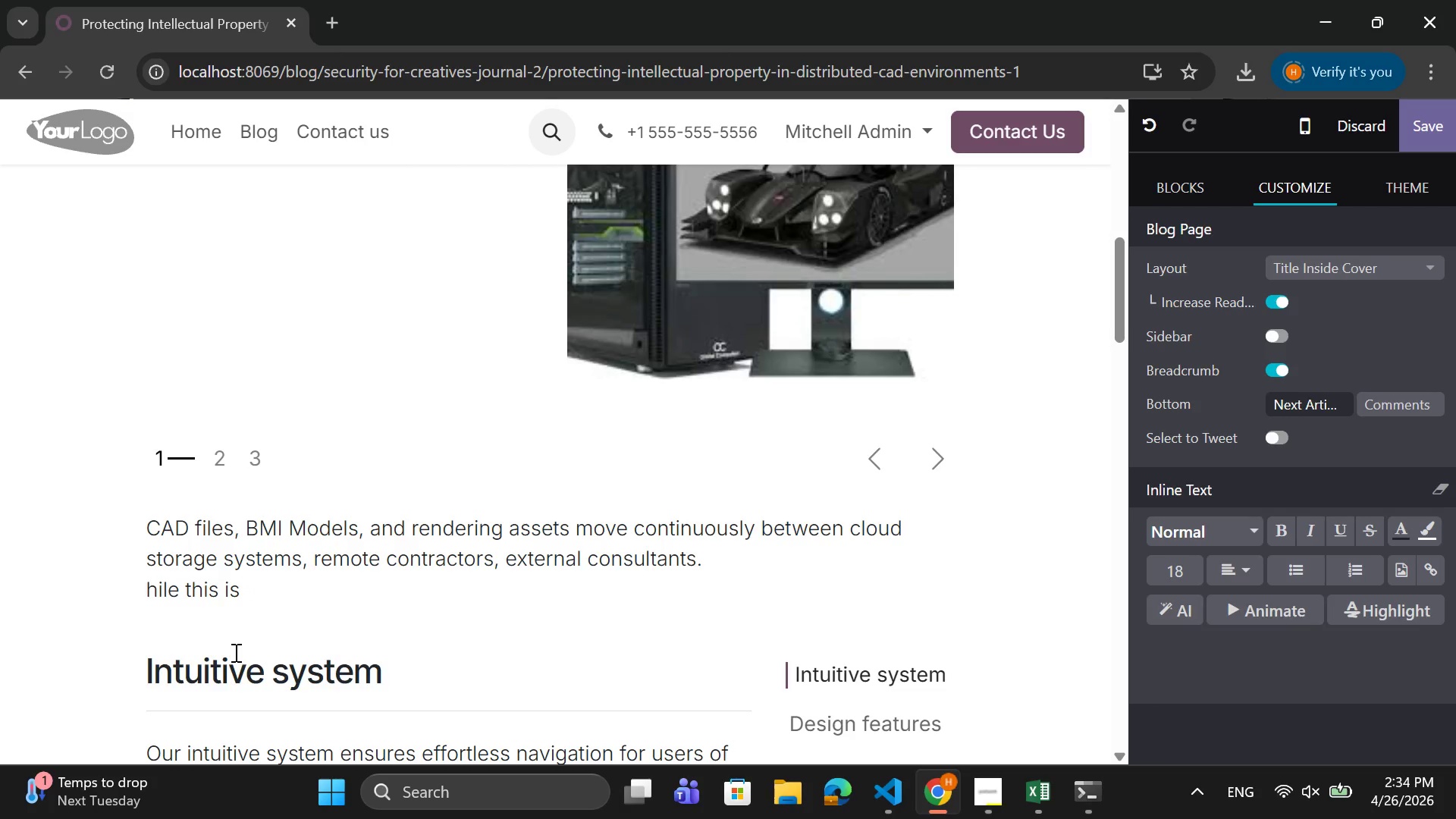 
key(W)
 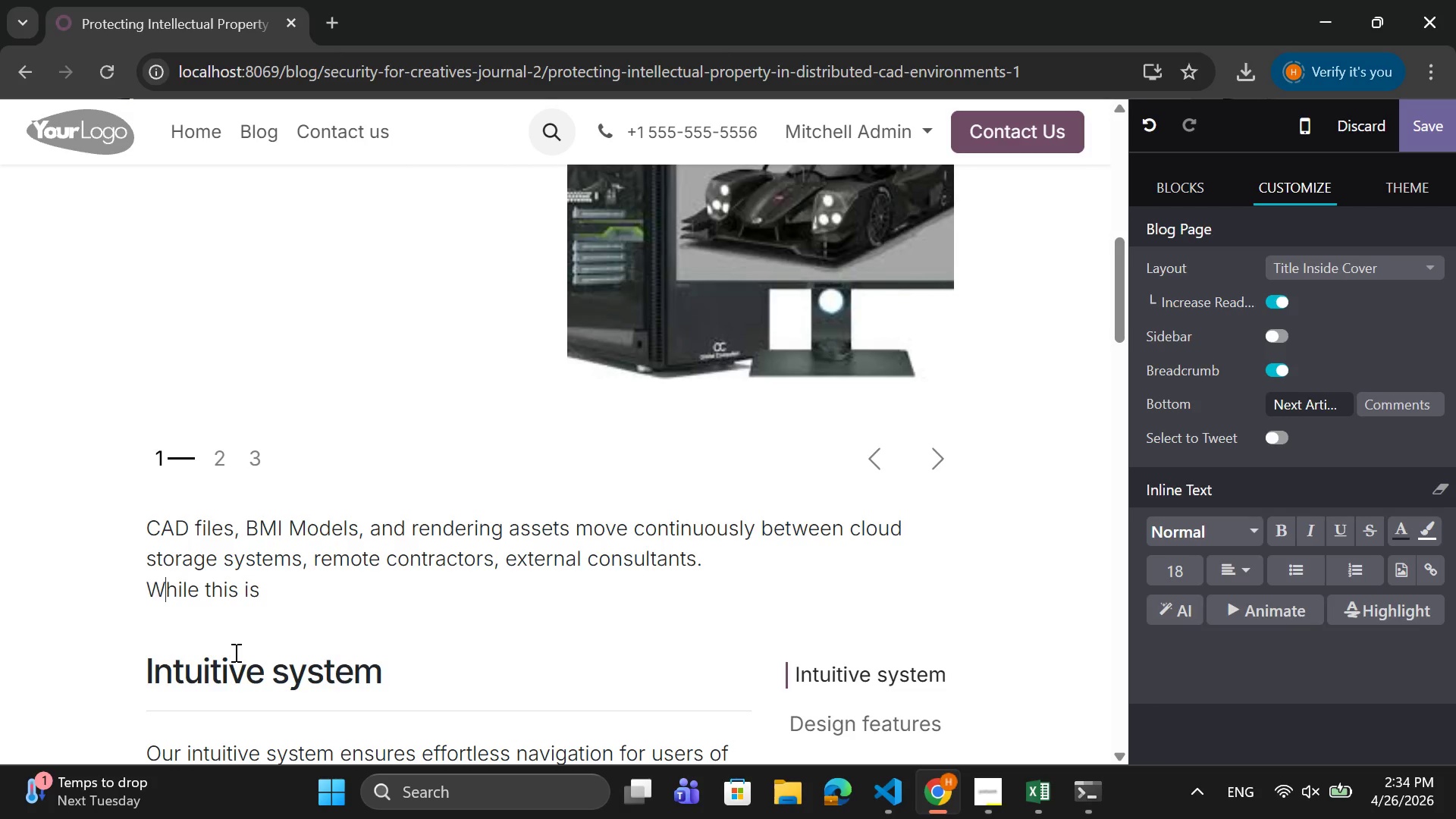 
key(CapsLock)
 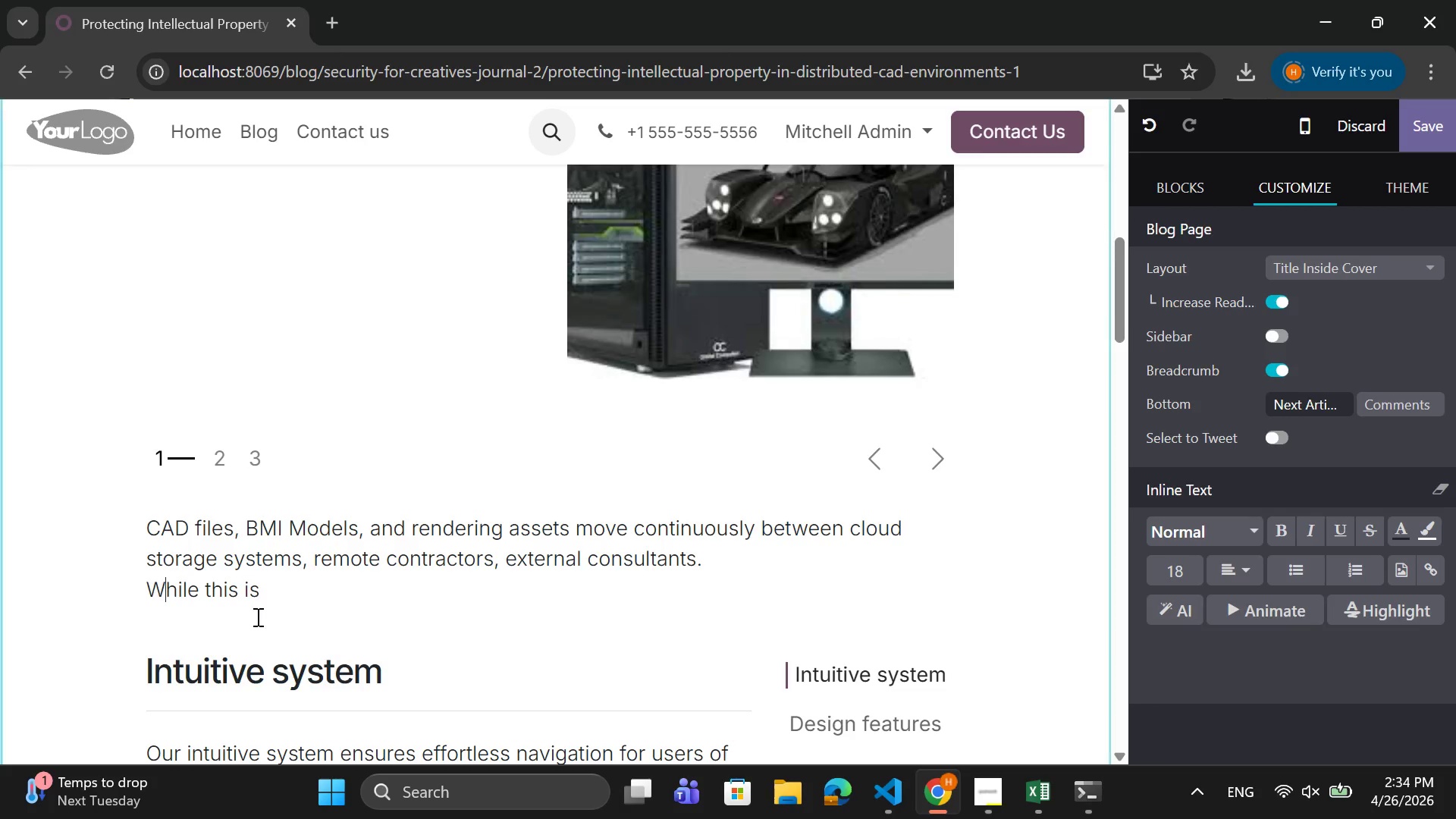 
left_click([265, 592])
 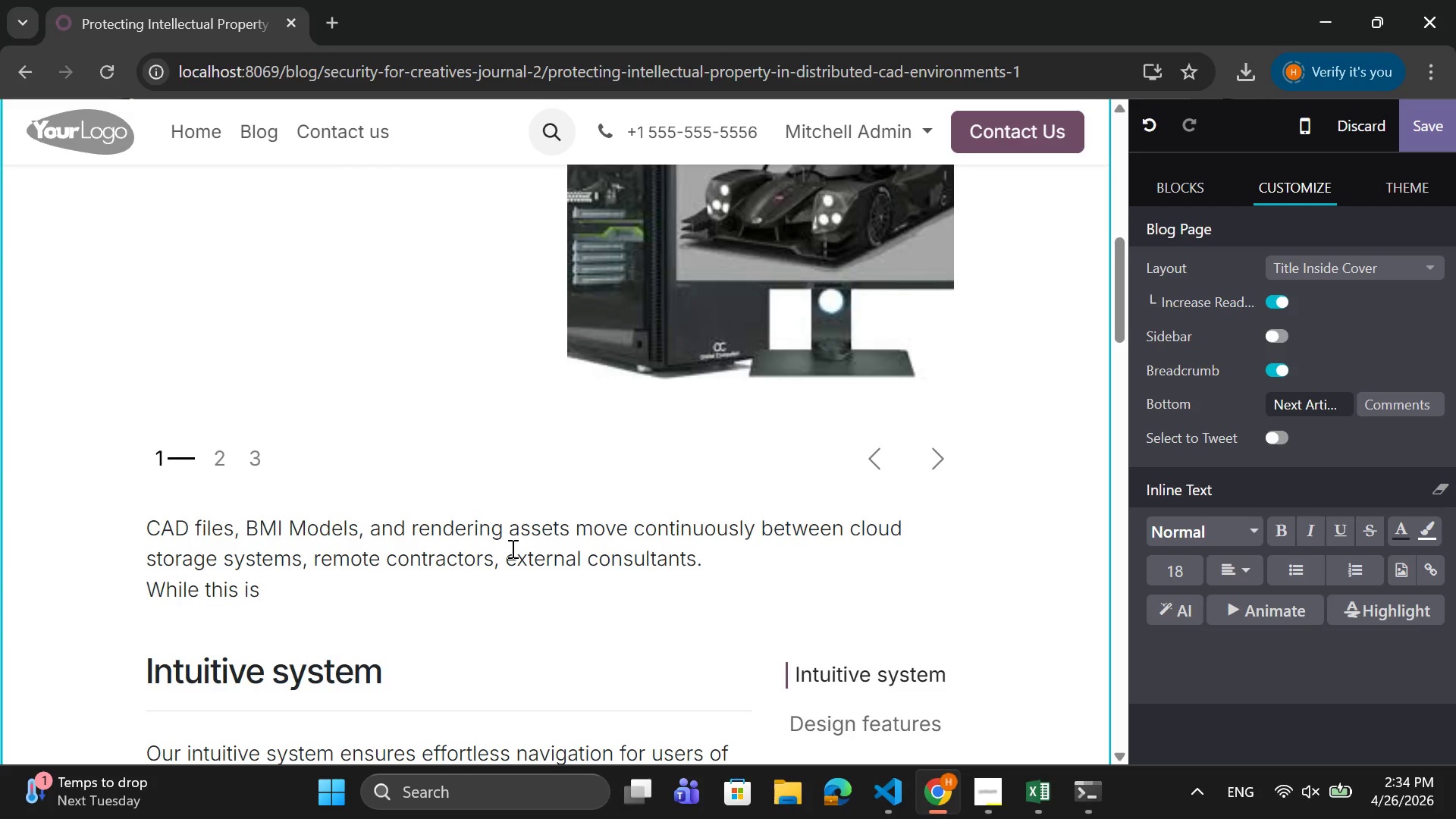 
type( distributr]e)
key(Backspace)
key(Backspace)
key(Backspace)
type(ed model impo)
 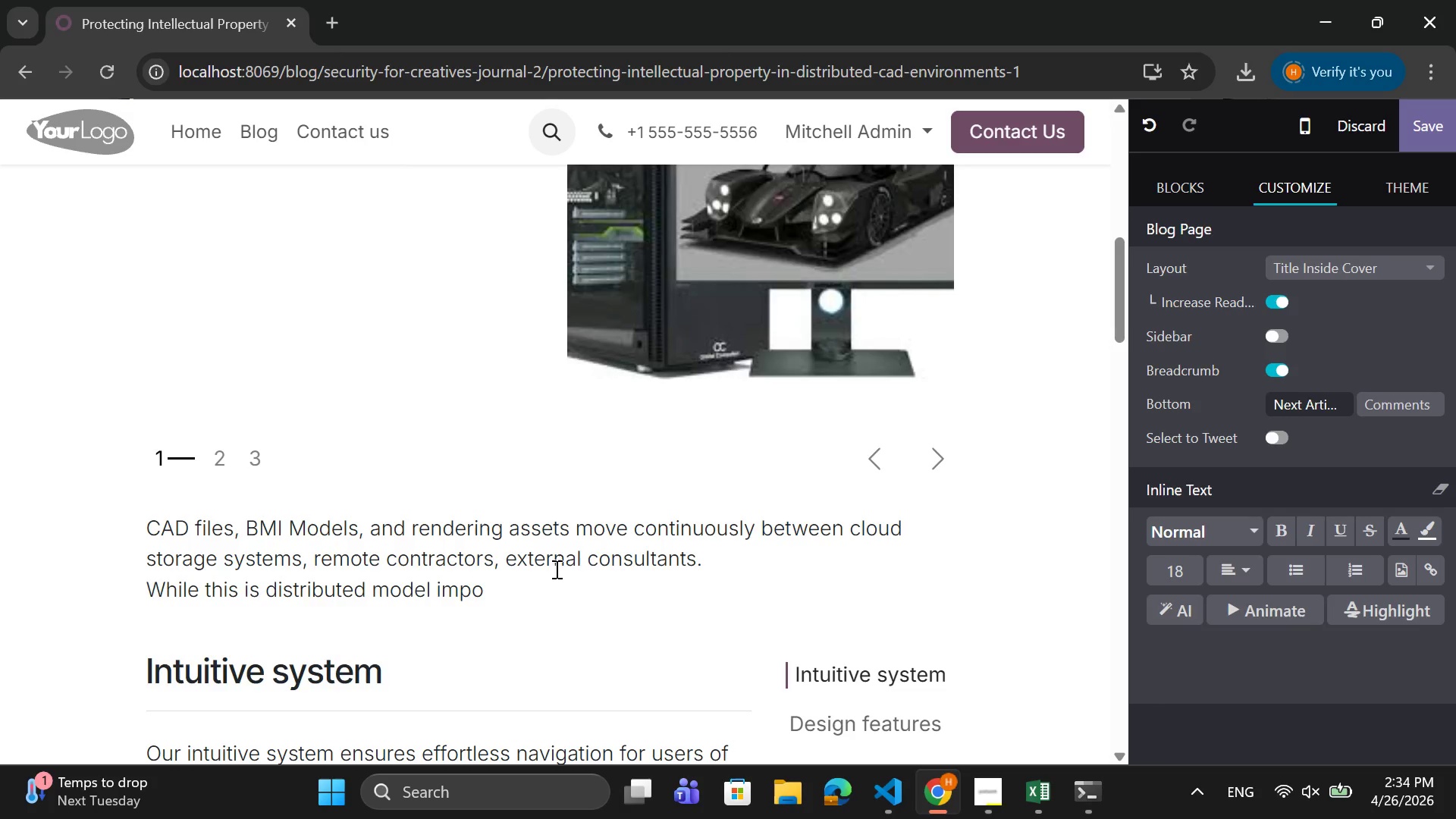 
key(Backspace)
type(roves efficiency and collaboration )
 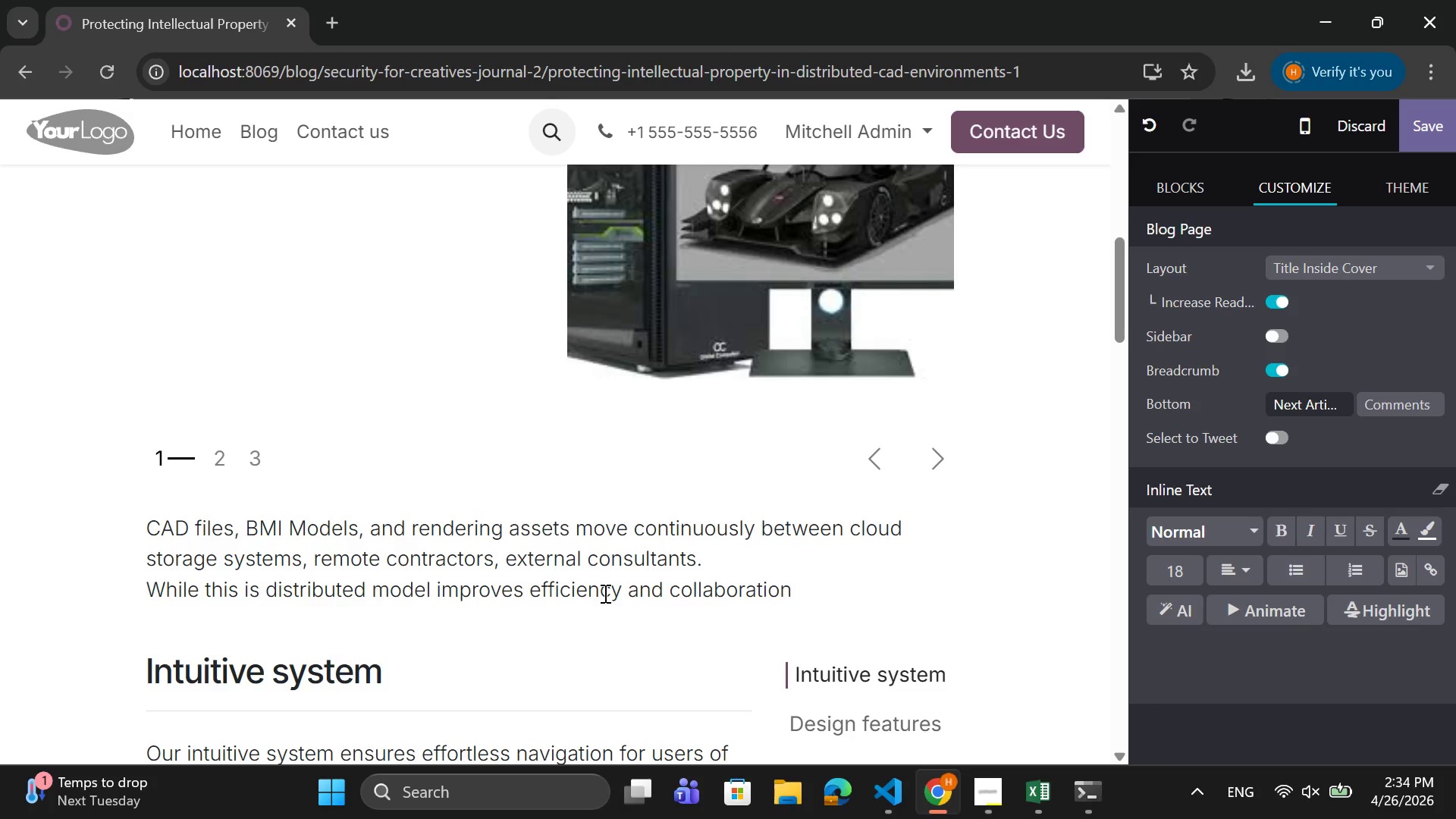 
key(Backspace)
type(, it also introduces a critical challnege)
 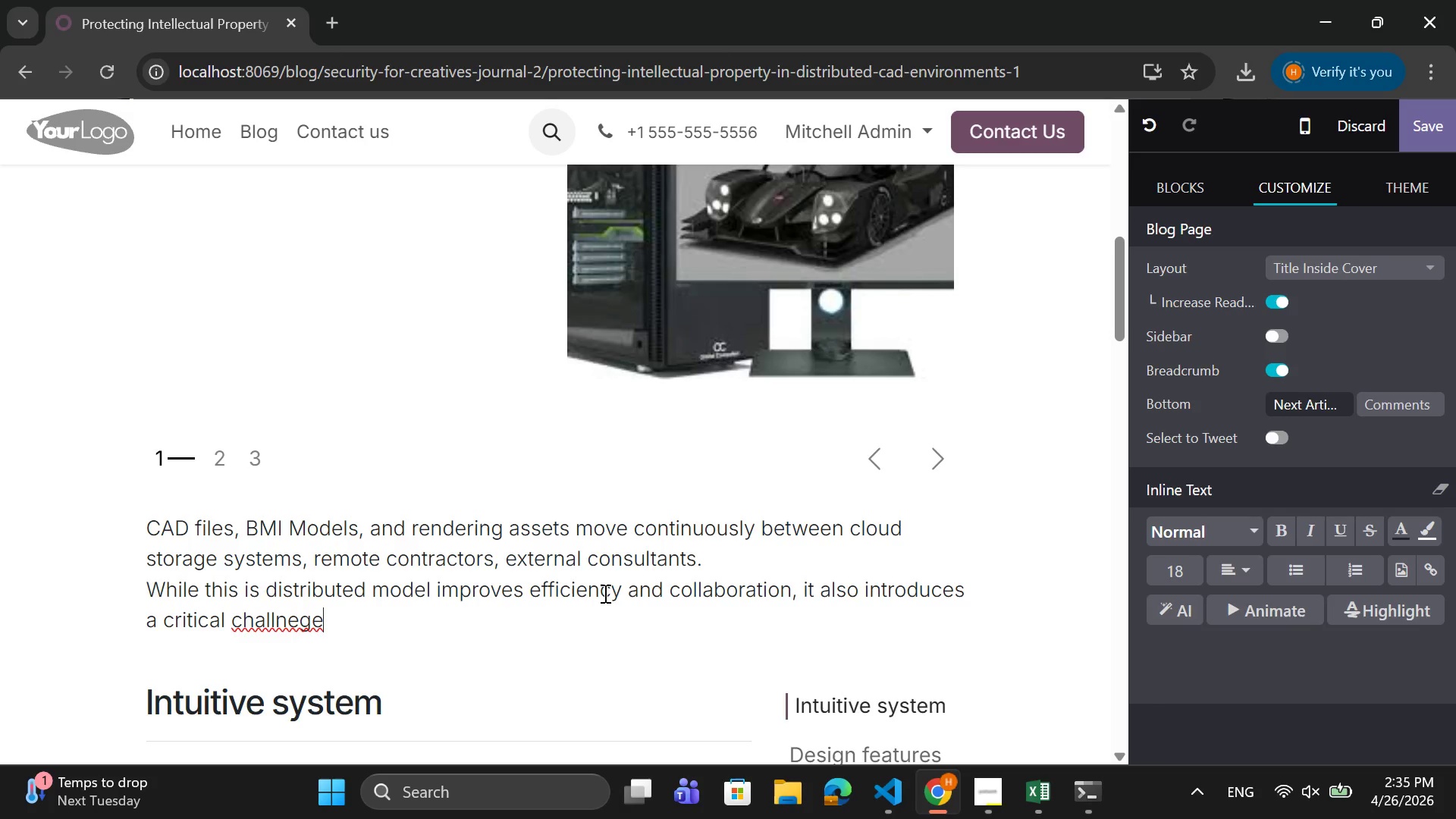 
key(Backspace)
key(Backspace)
key(Backspace)
key(Backspace)
type(enge )
 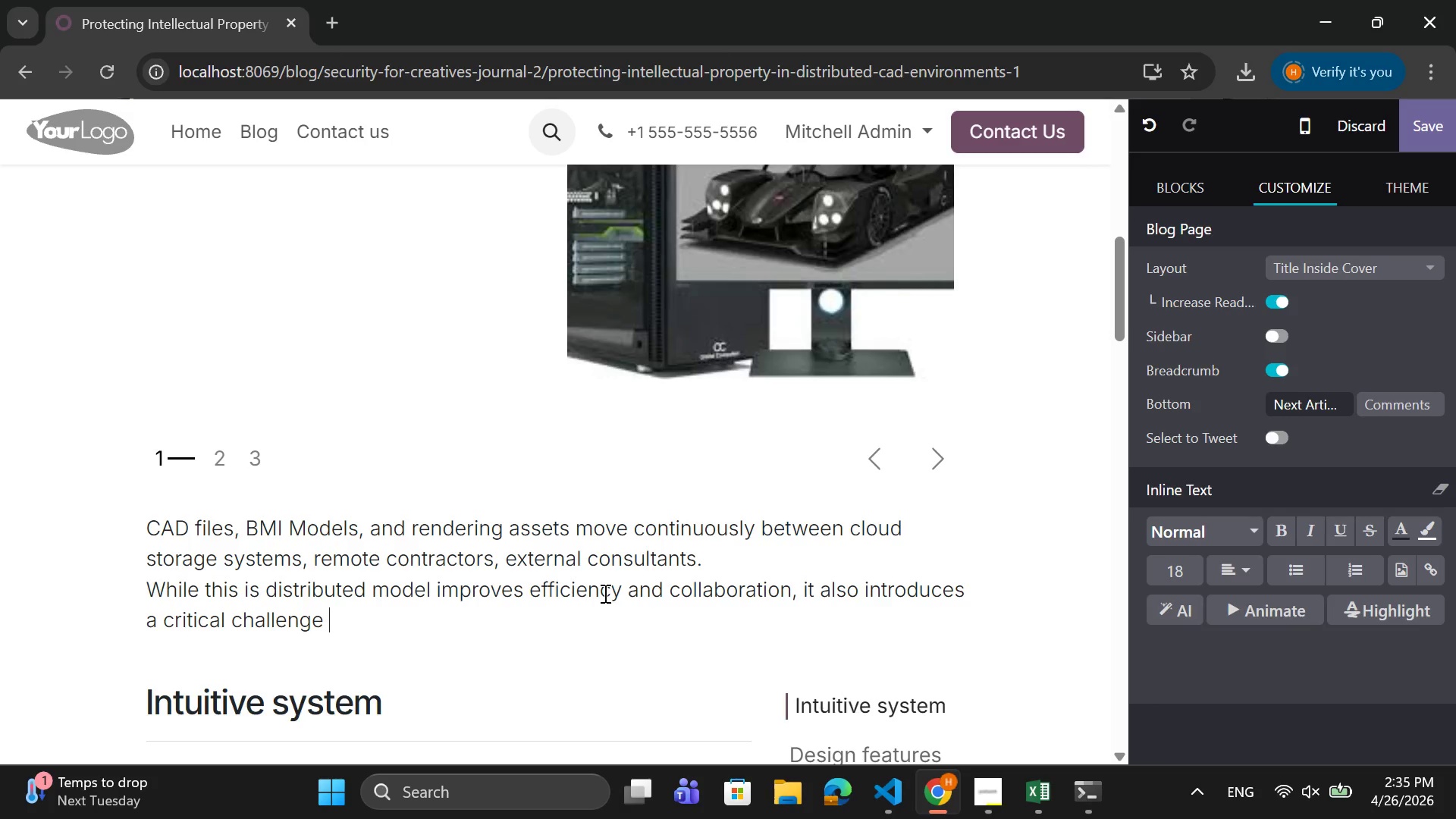 
key(Backspace)
type(: protecting intellectual properti)
key(Backspace)
type(y())
 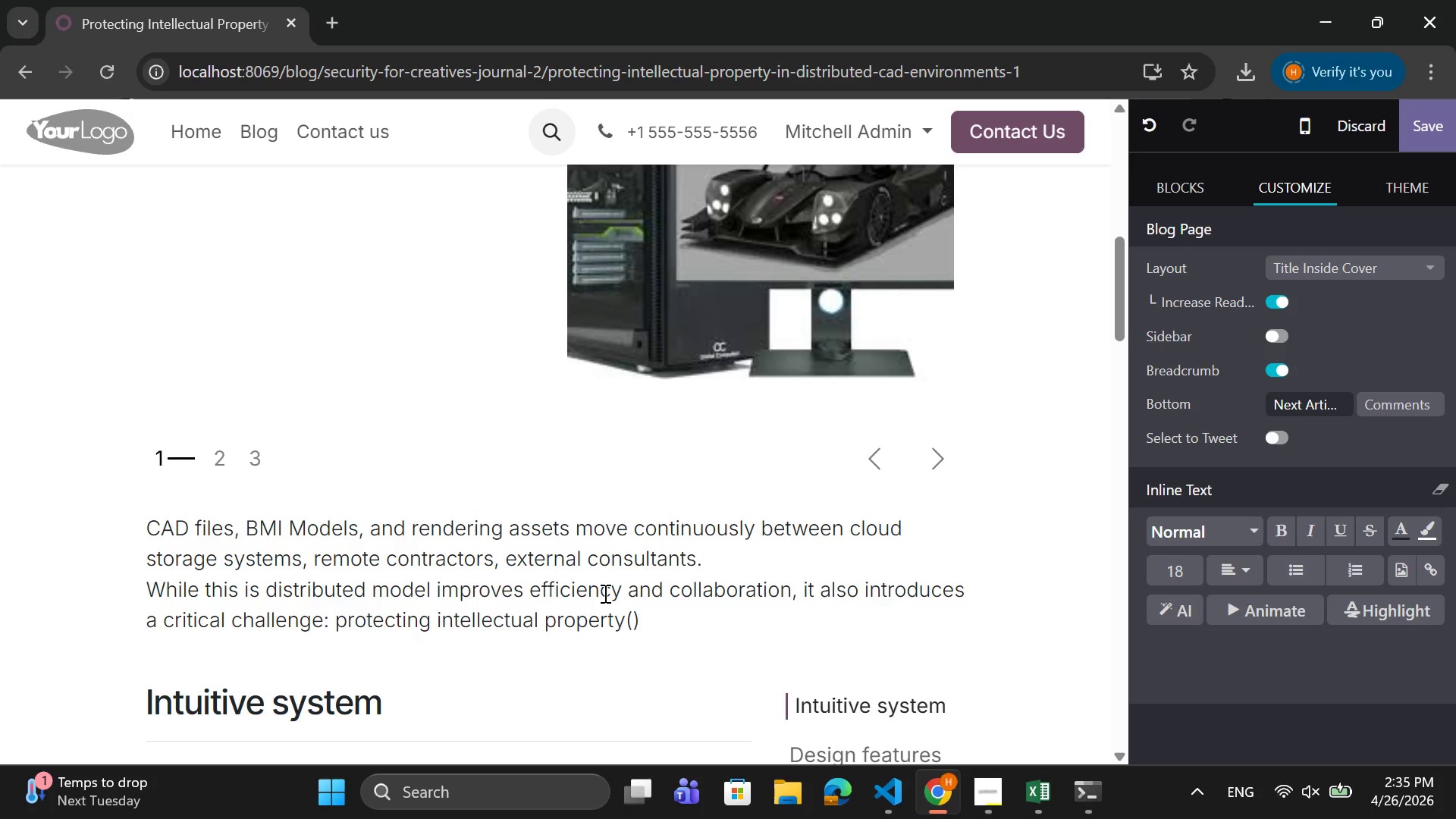 
key(ArrowLeft)
 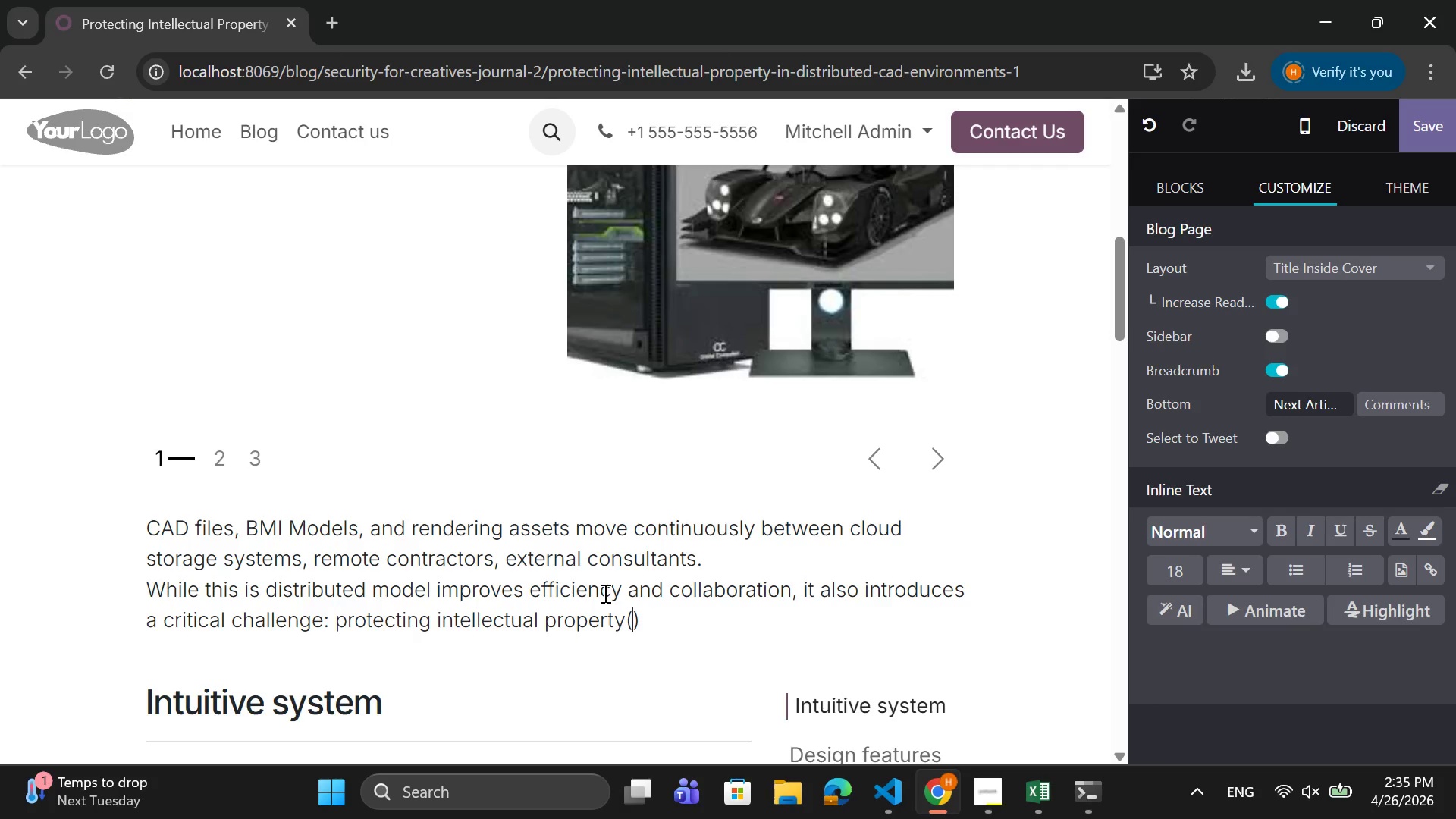 
type(IP)
 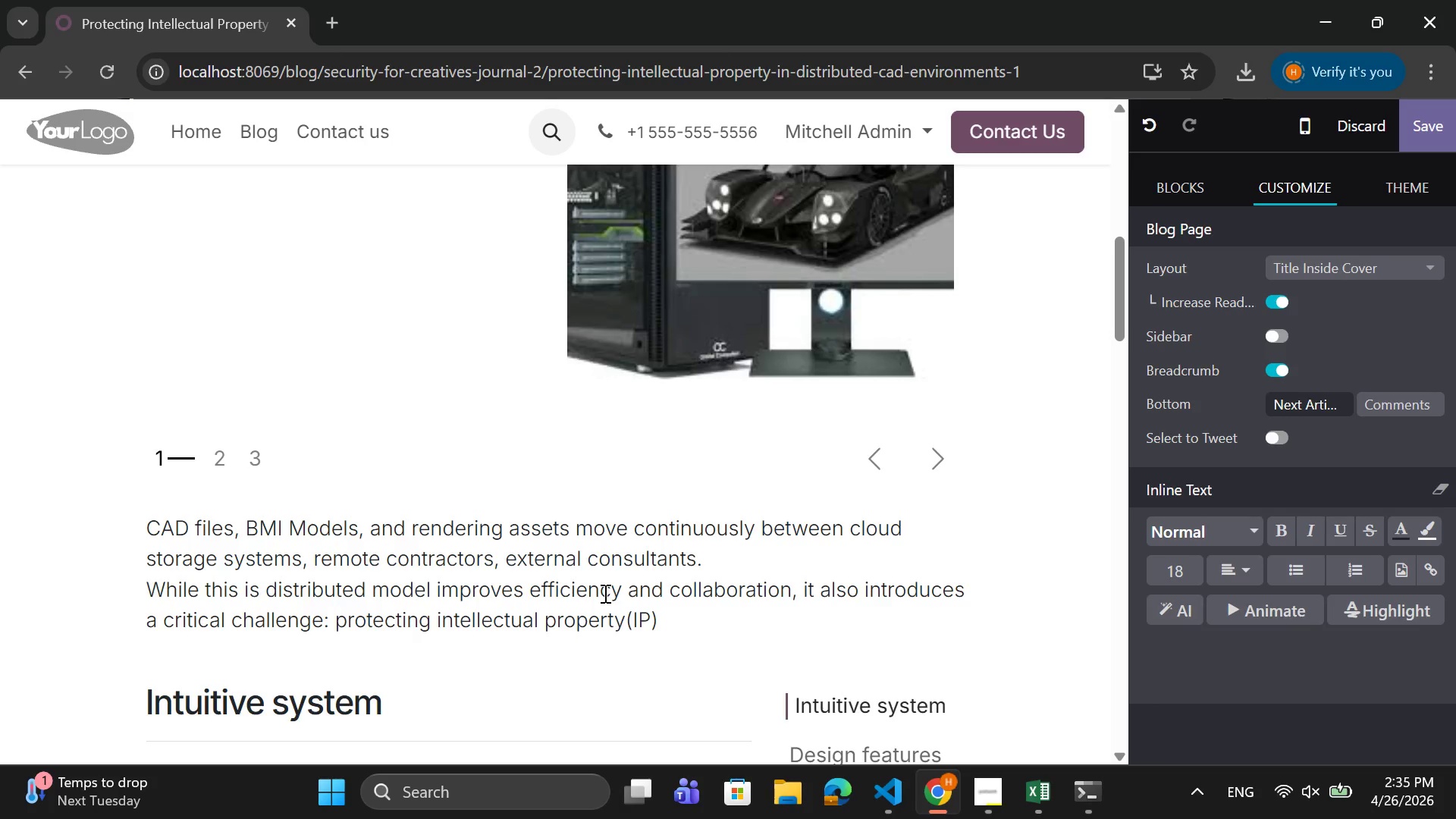 
key(ArrowRight)
 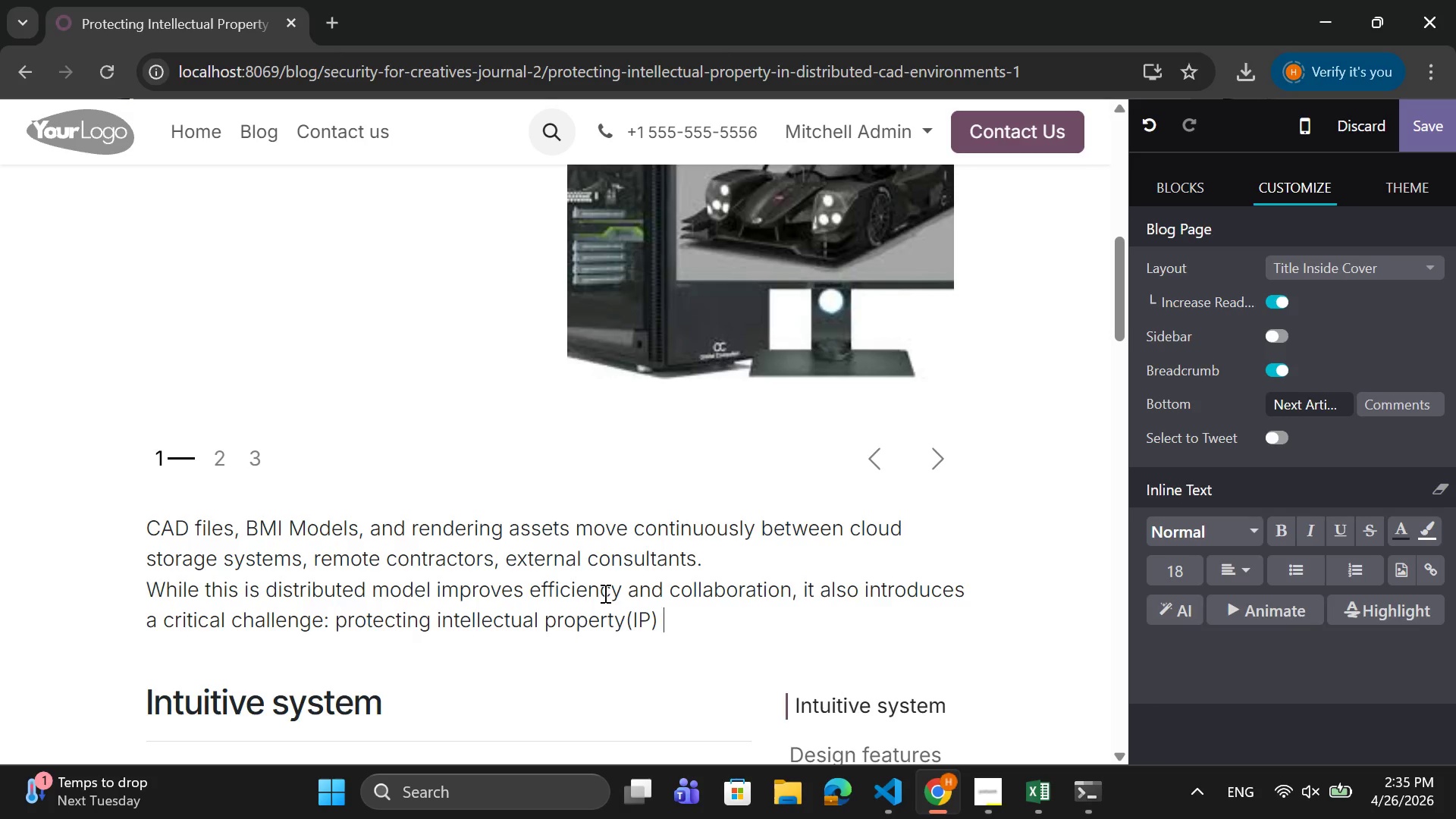 
type( in environments wherre )
key(Backspace)
key(Backspace)
type( data is cont)
key(Backspace)
type(sa)
key(Backspace)
type(tanty)
key(Backspace)
type(lky)
key(Backspace)
key(Backspace)
type(y replicated )
key(Backspace)
type(, shared, and synchronized across multiple endpoints.)
 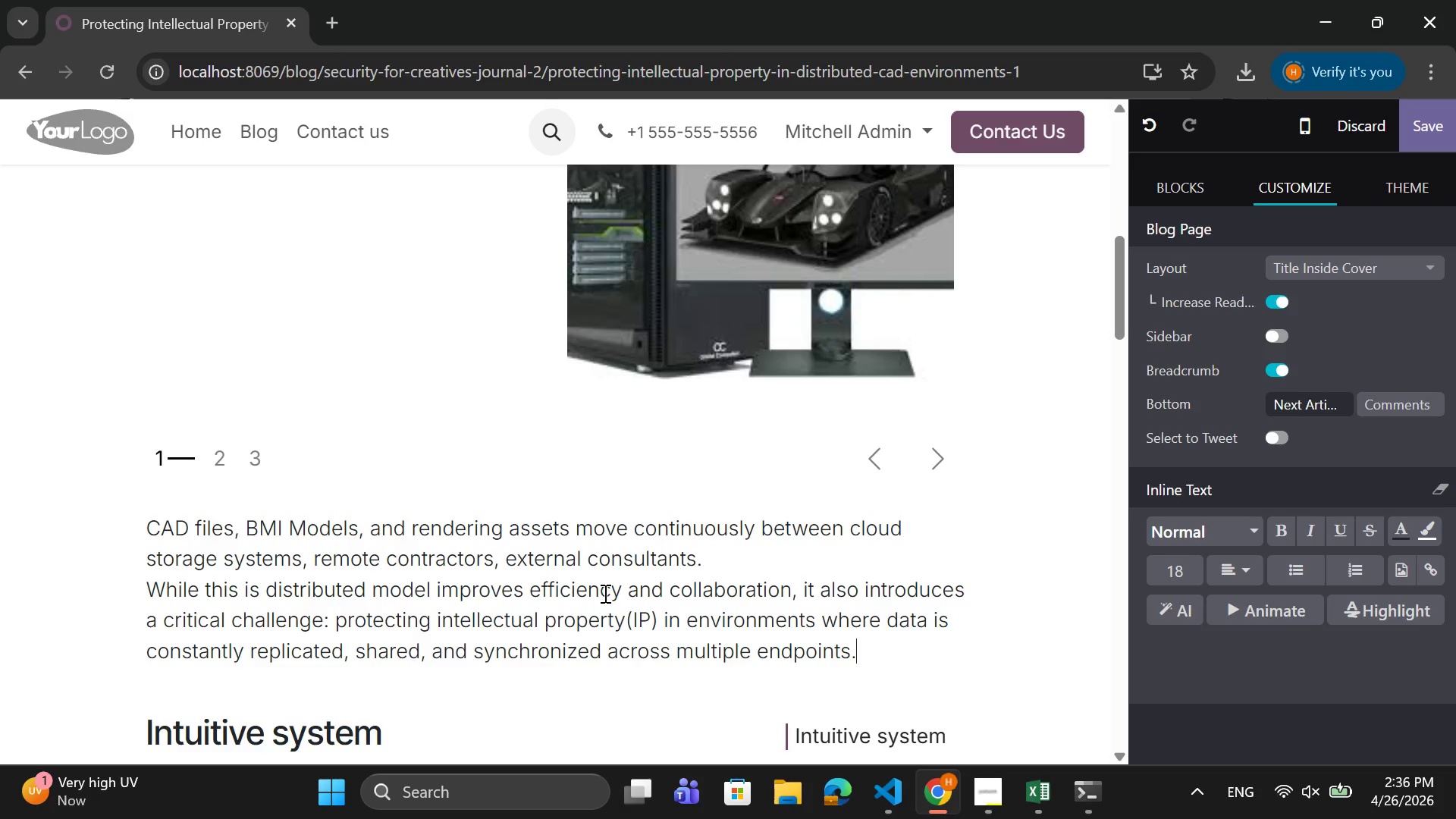 
key(Shift+Enter)
 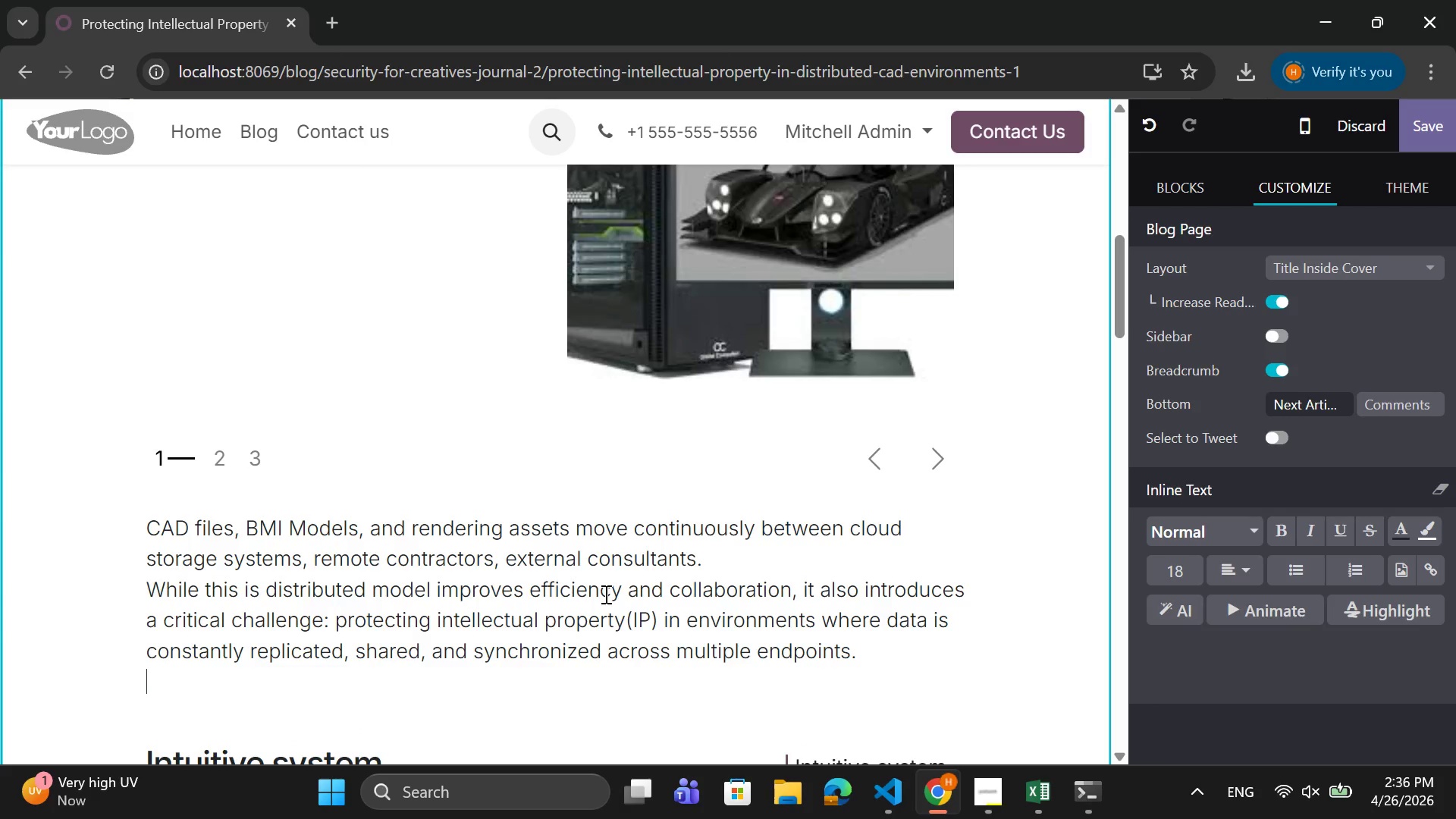 
wait(9.58)
 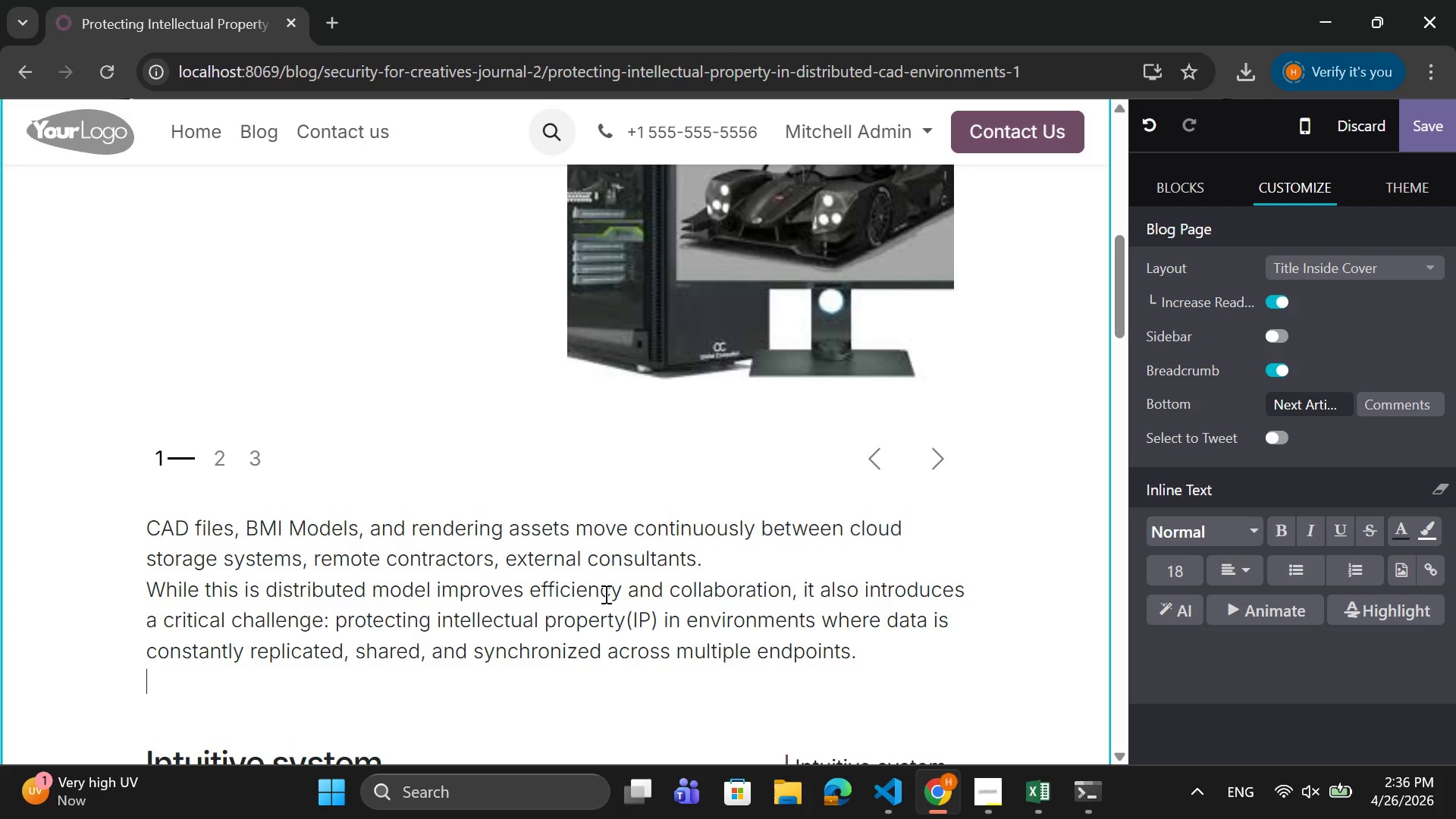 
type(For architecture andd)
key(Backspace)
type( desing)
key(Backspace)
key(Backspace)
type(gn firma)
key(Backspace)
type(s )
key(Backspace)
type(, imtellectual property)
 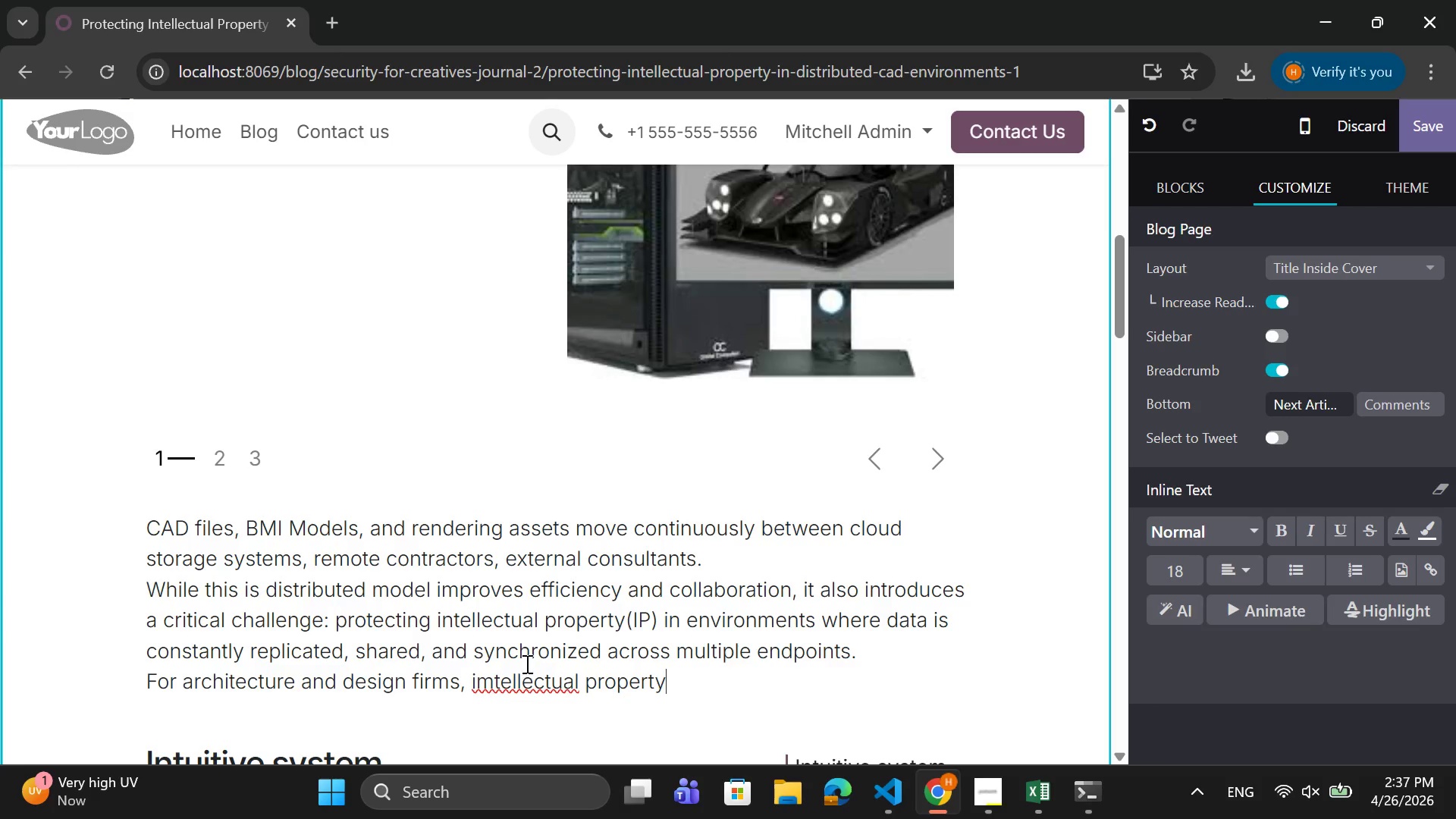 
right_click([512, 675])
 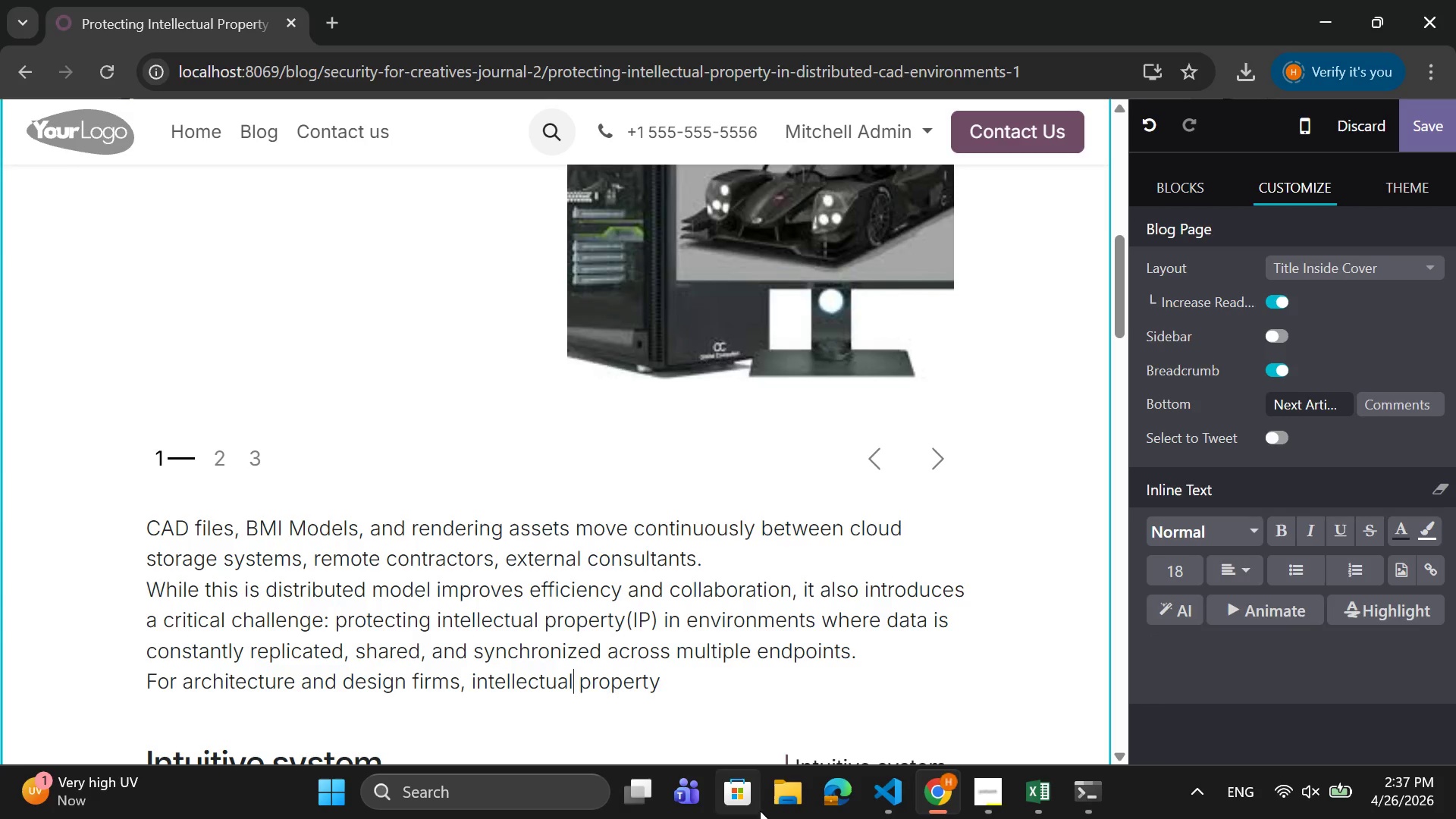 
left_click([675, 679])
 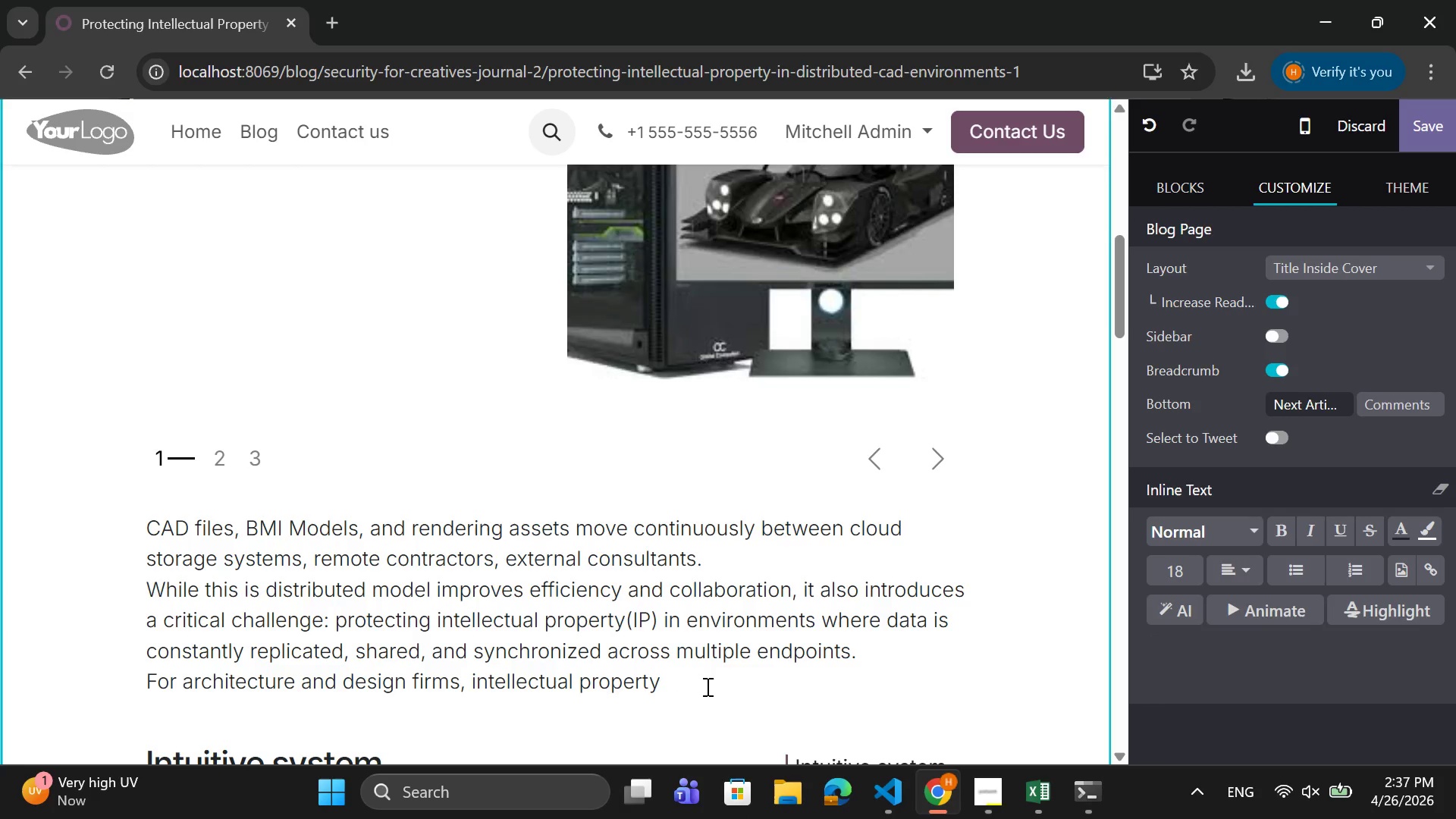 
type( is not just)
 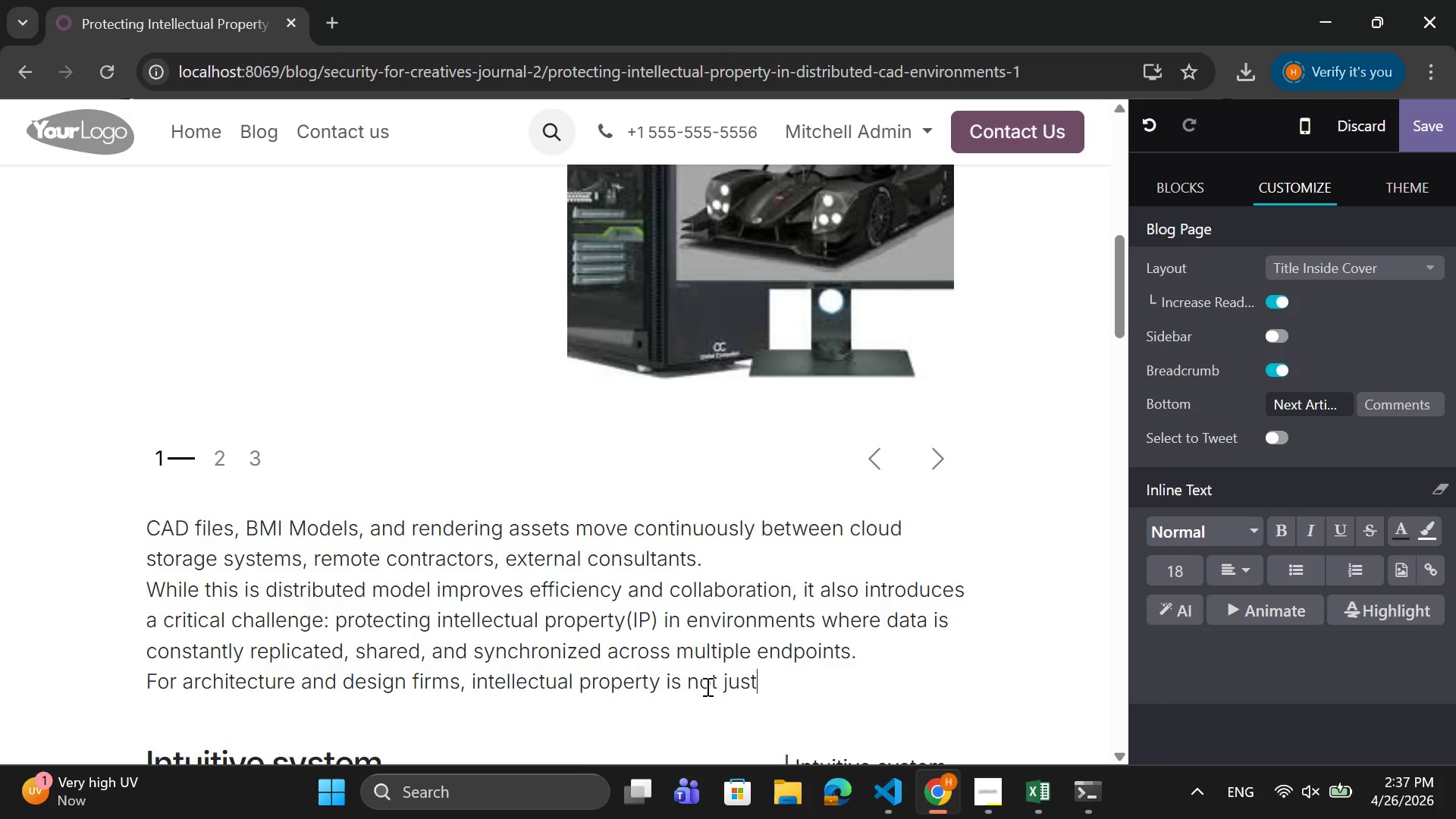 
wait(12.48)
 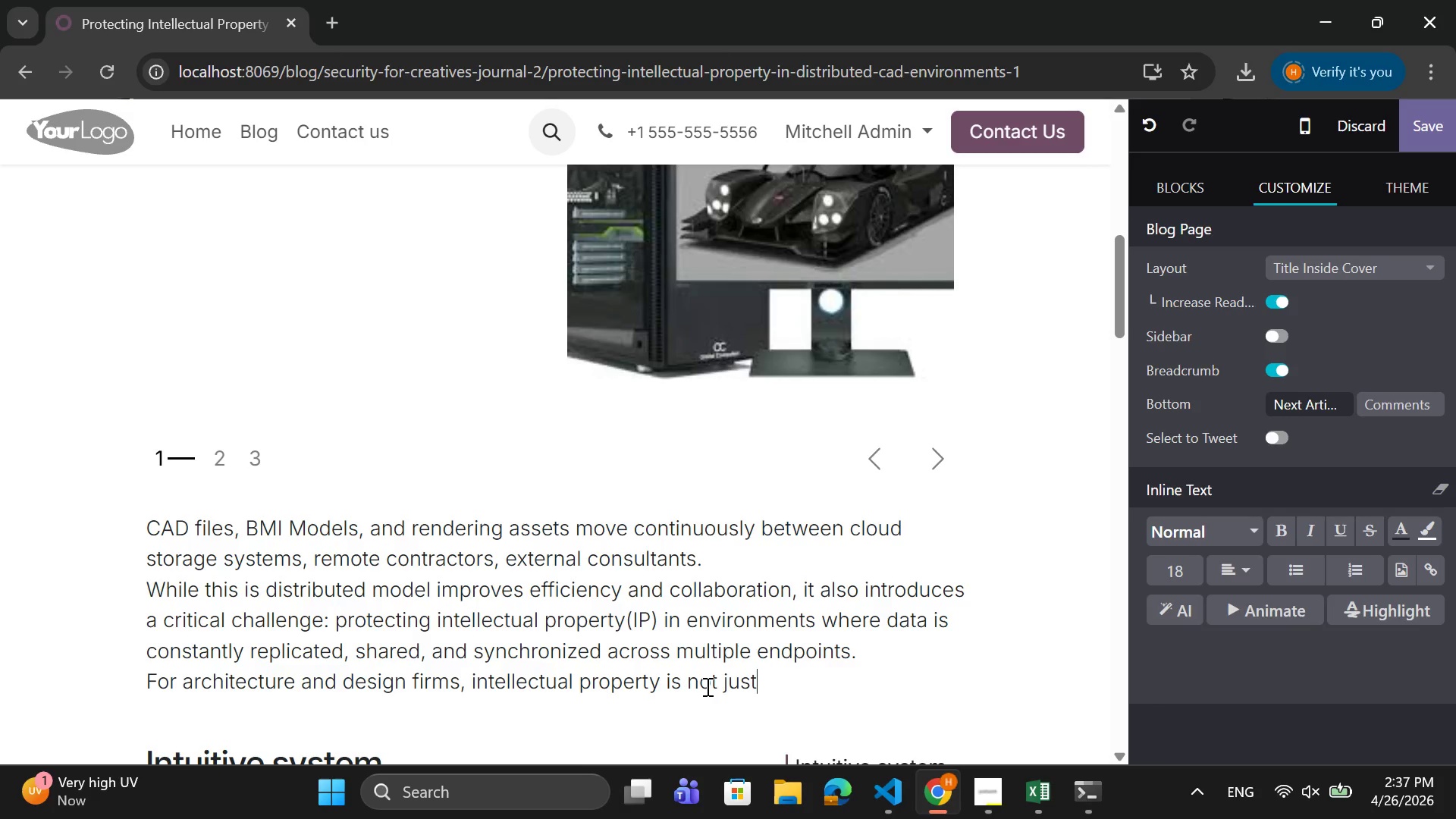 
type( data)
 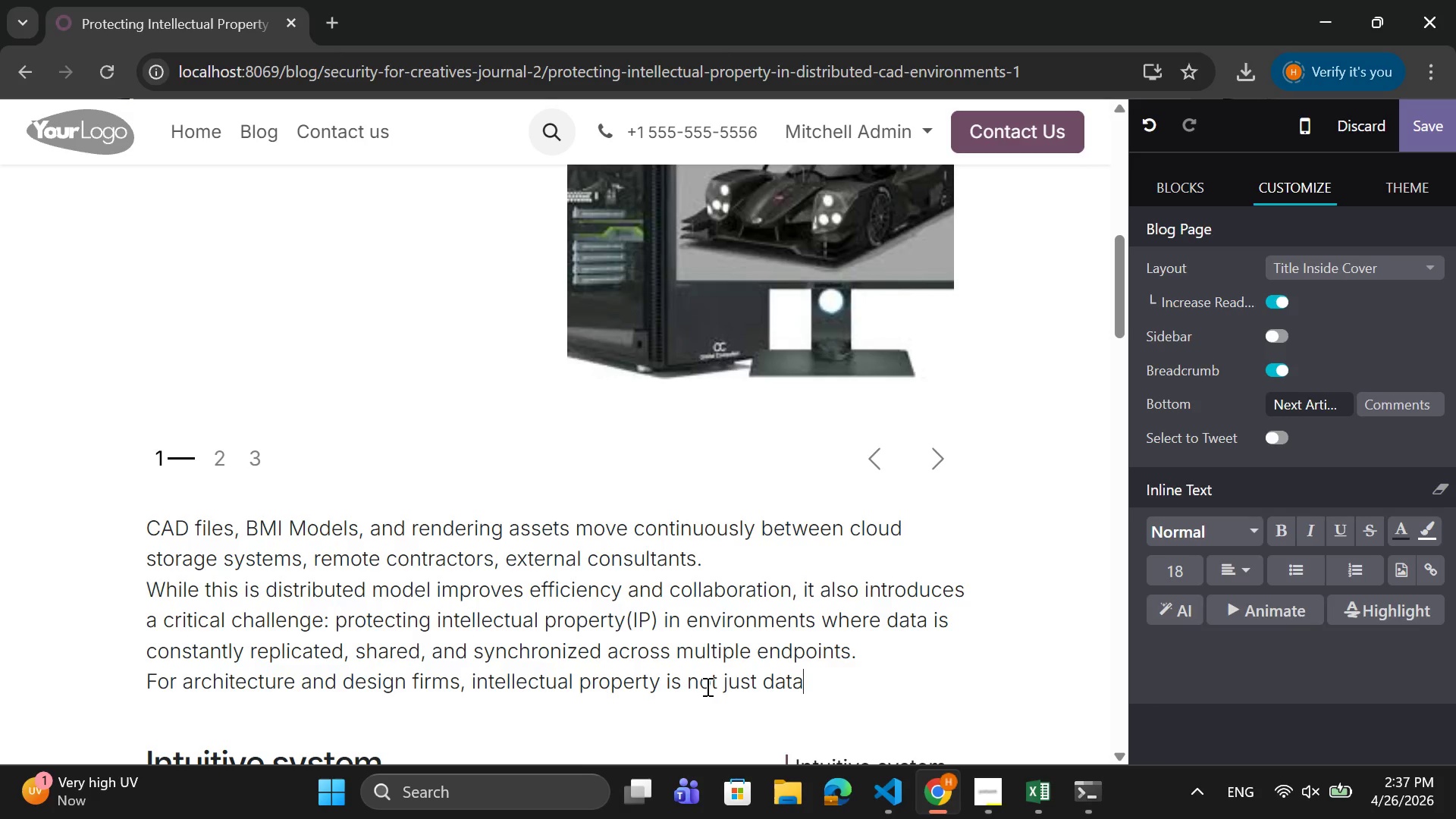 
type(- i)
key(Backspace)
type(it is the core commercial asset )
key(Backspace)
type(/)
key(Backspace)
type(. A leaked blue pri)
key(Backspace)
key(Backspace)
key(Backspace)
key(Backspace)
type(print or compromised design file can result in financial loss, reputational)
 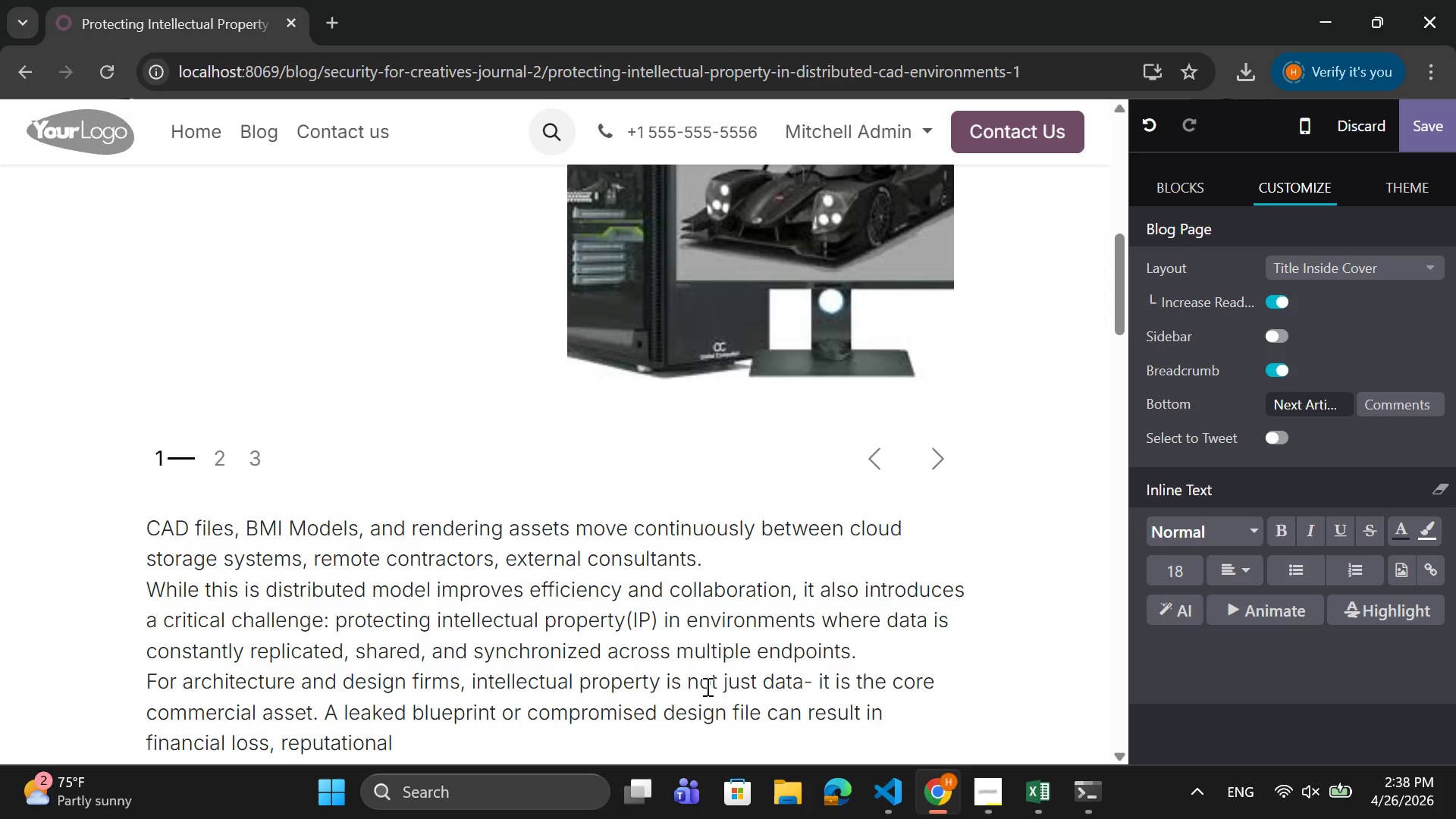 
type( damage)
 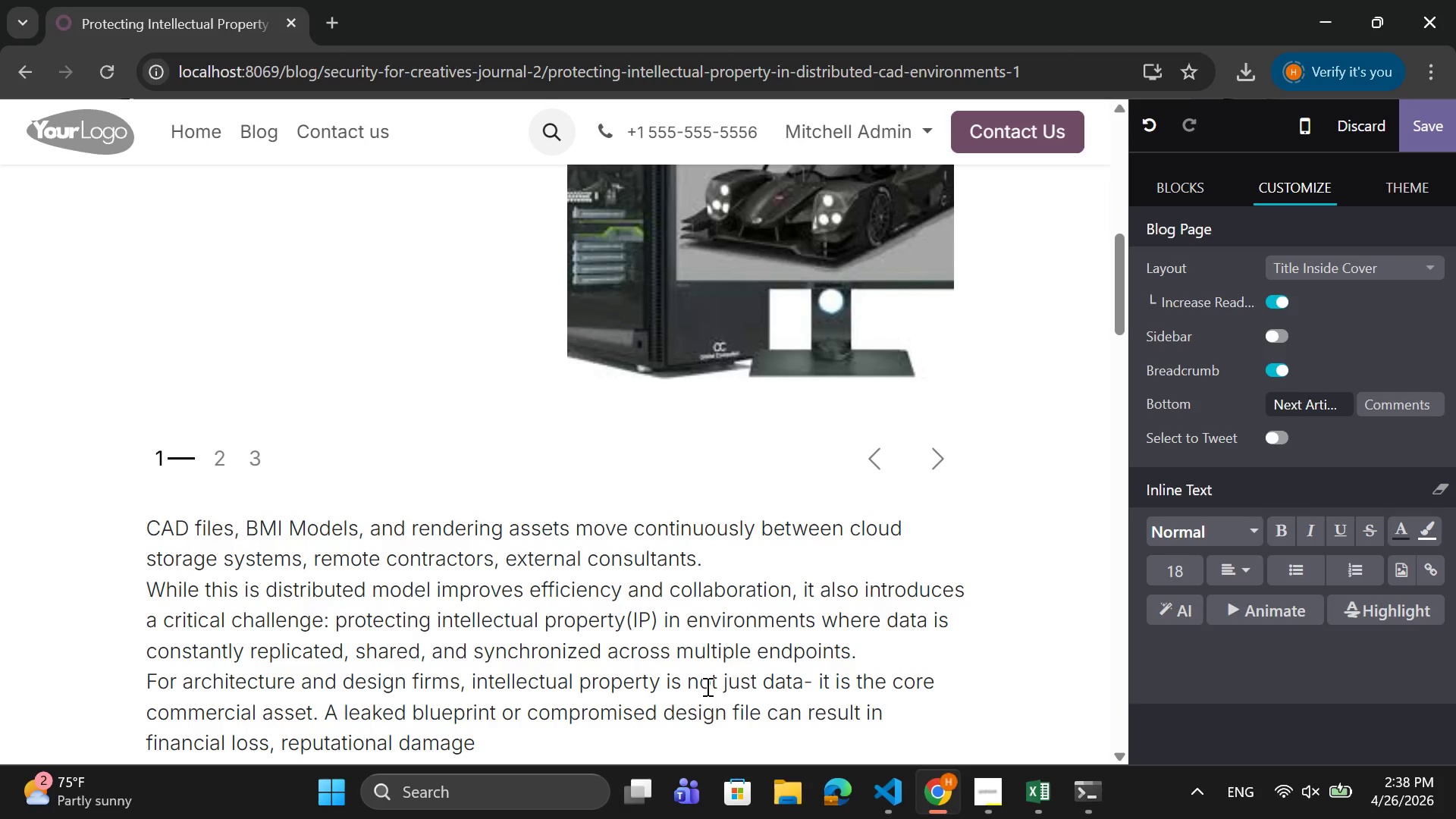 
wait(7.81)
 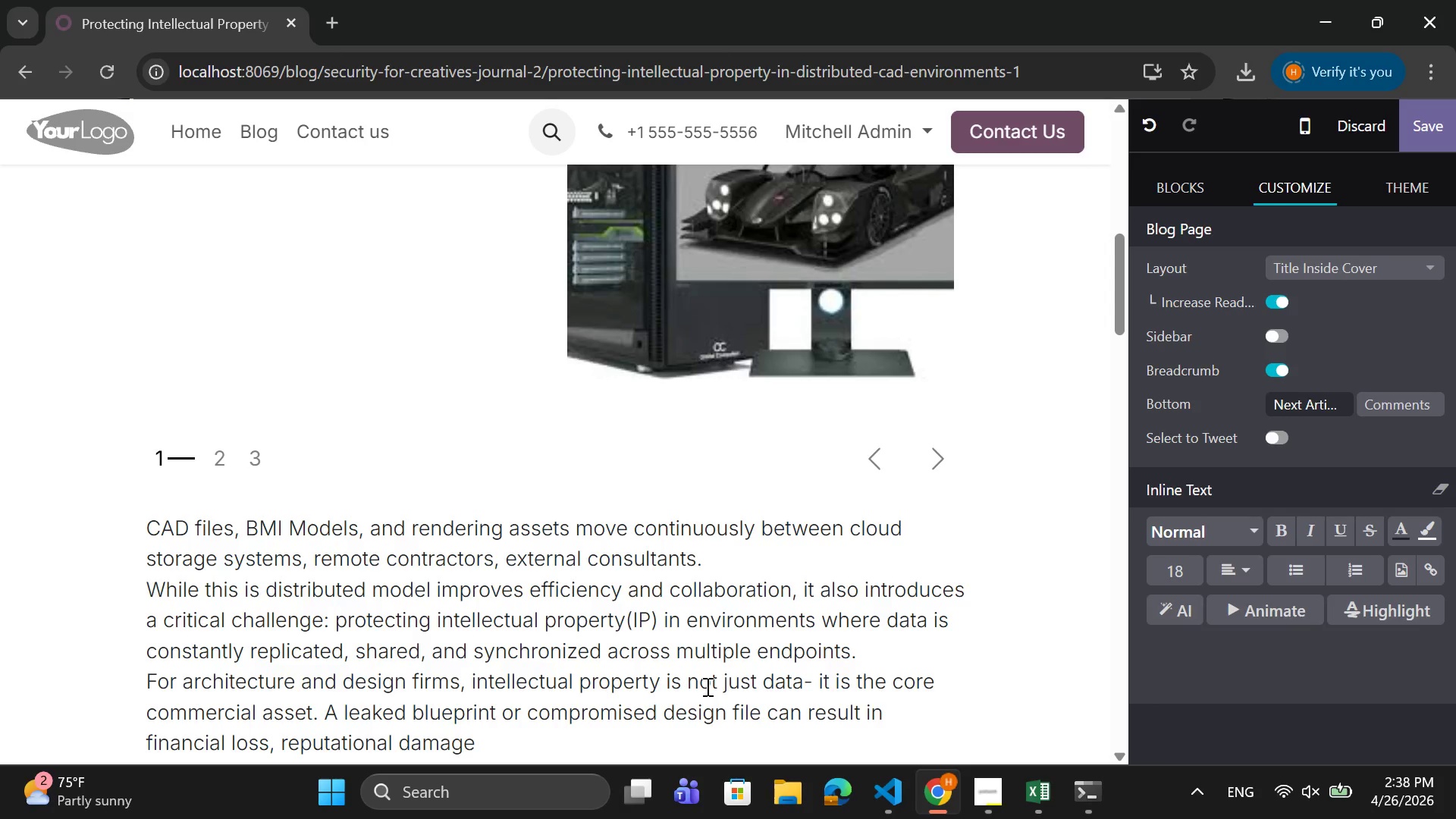 
type(,a)
key(Backspace)
type( and competitive s)
key(Backspace)
type(disadvantage.,)
key(Backspace)
 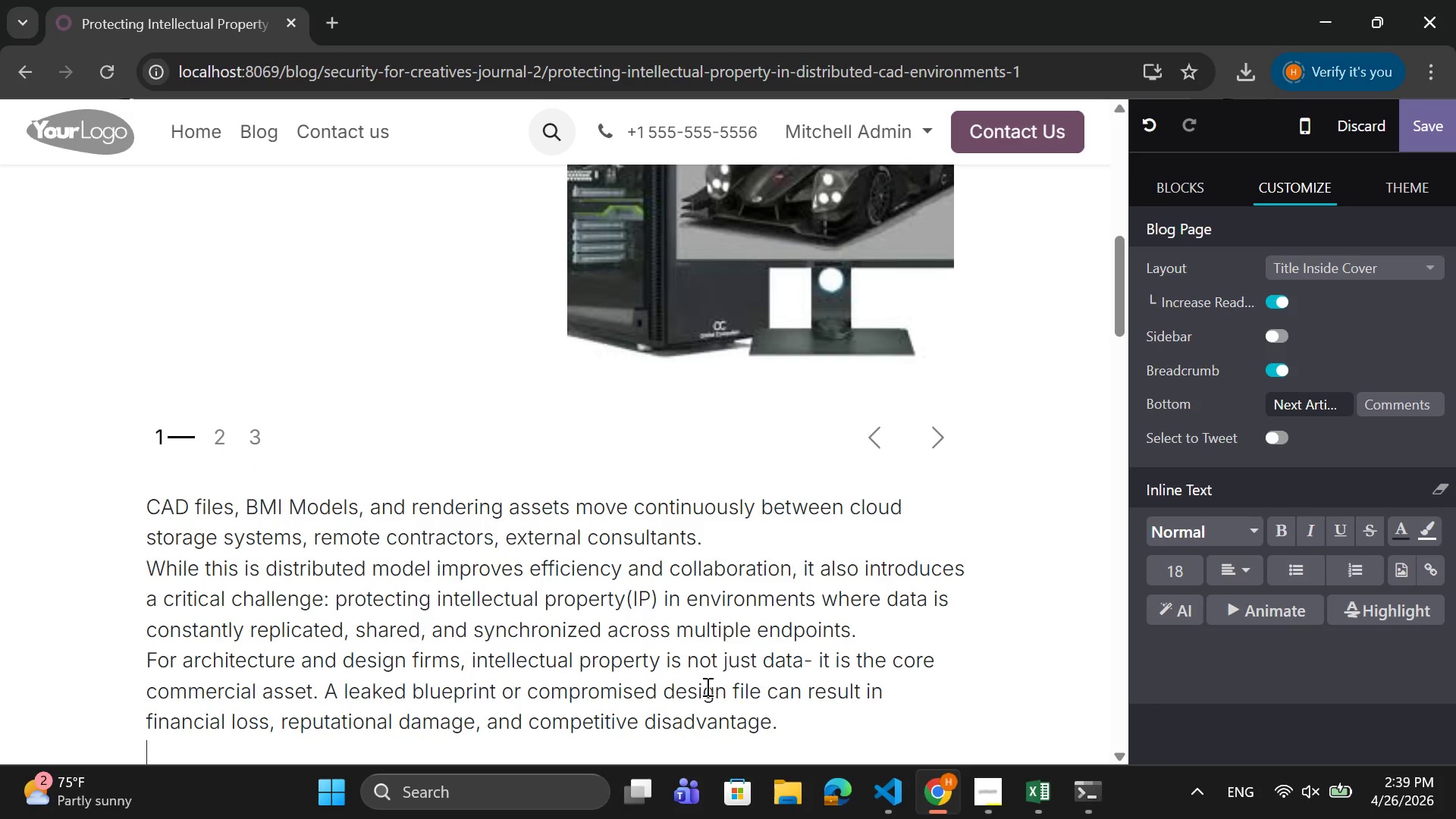 
key(Shift+Enter)
 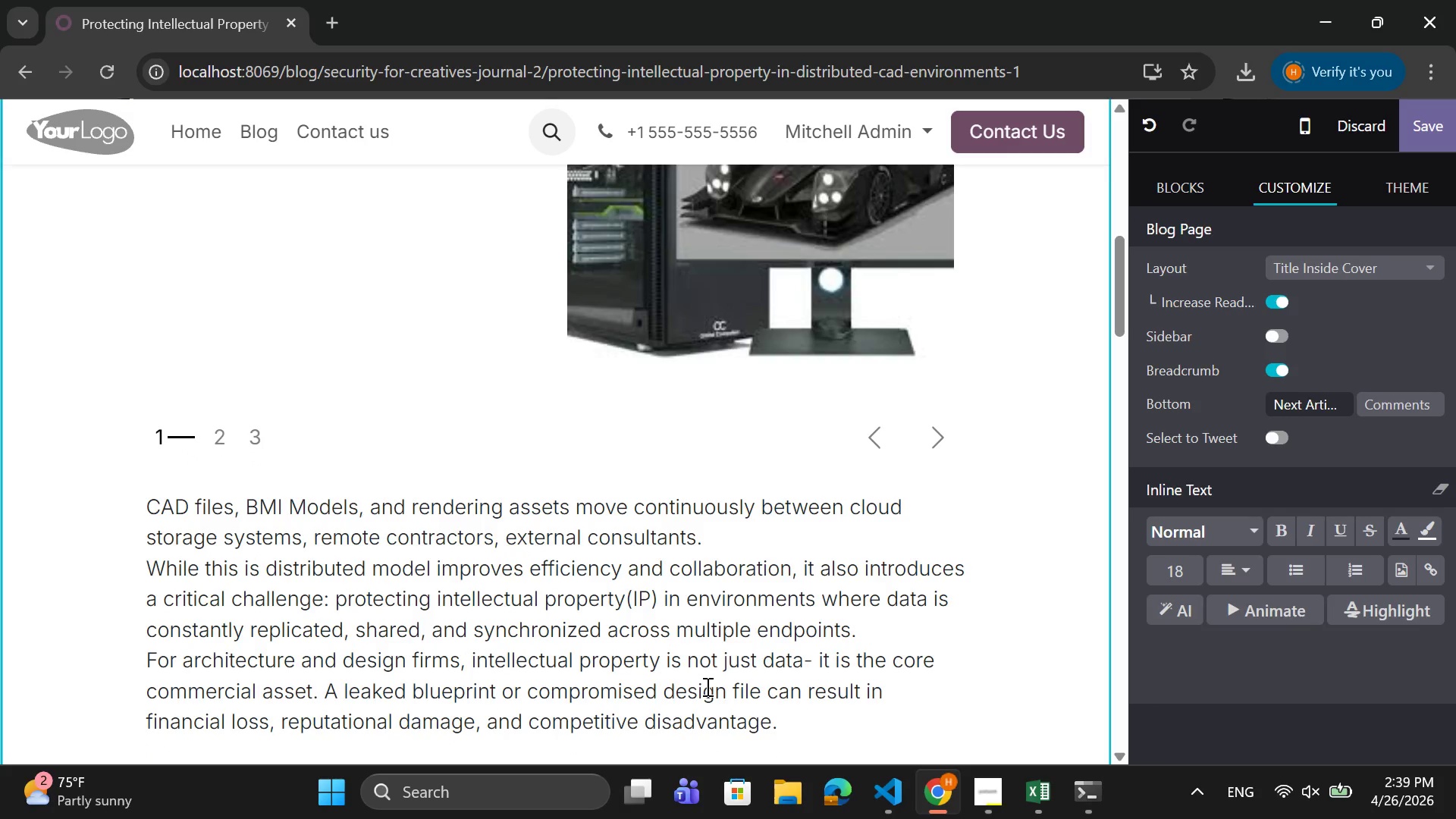 
type(this )
key(Backspace)
key(Backspace)
key(Backspace)
key(Backspace)
key(Backspace)
type(R)
key(Backspace)
type(tHI)
key(Backspace)
key(Backspace)
key(Backspace)
type(This article explores how modern firms can secure CAD environemtns)
key(Backspace)
key(Backspace)
key(Backspace)
type(ents )
 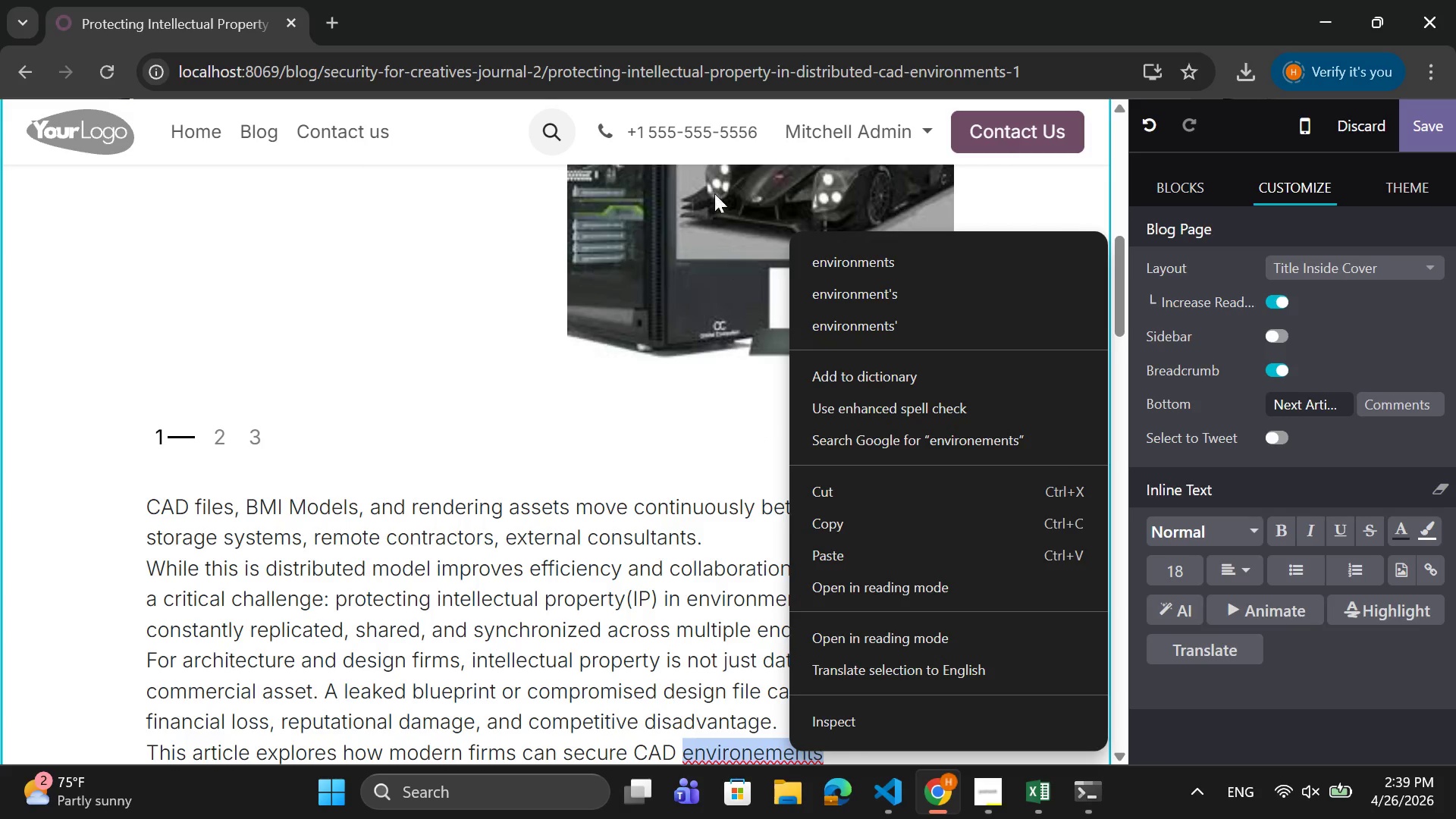 
left_click([850, 259])
 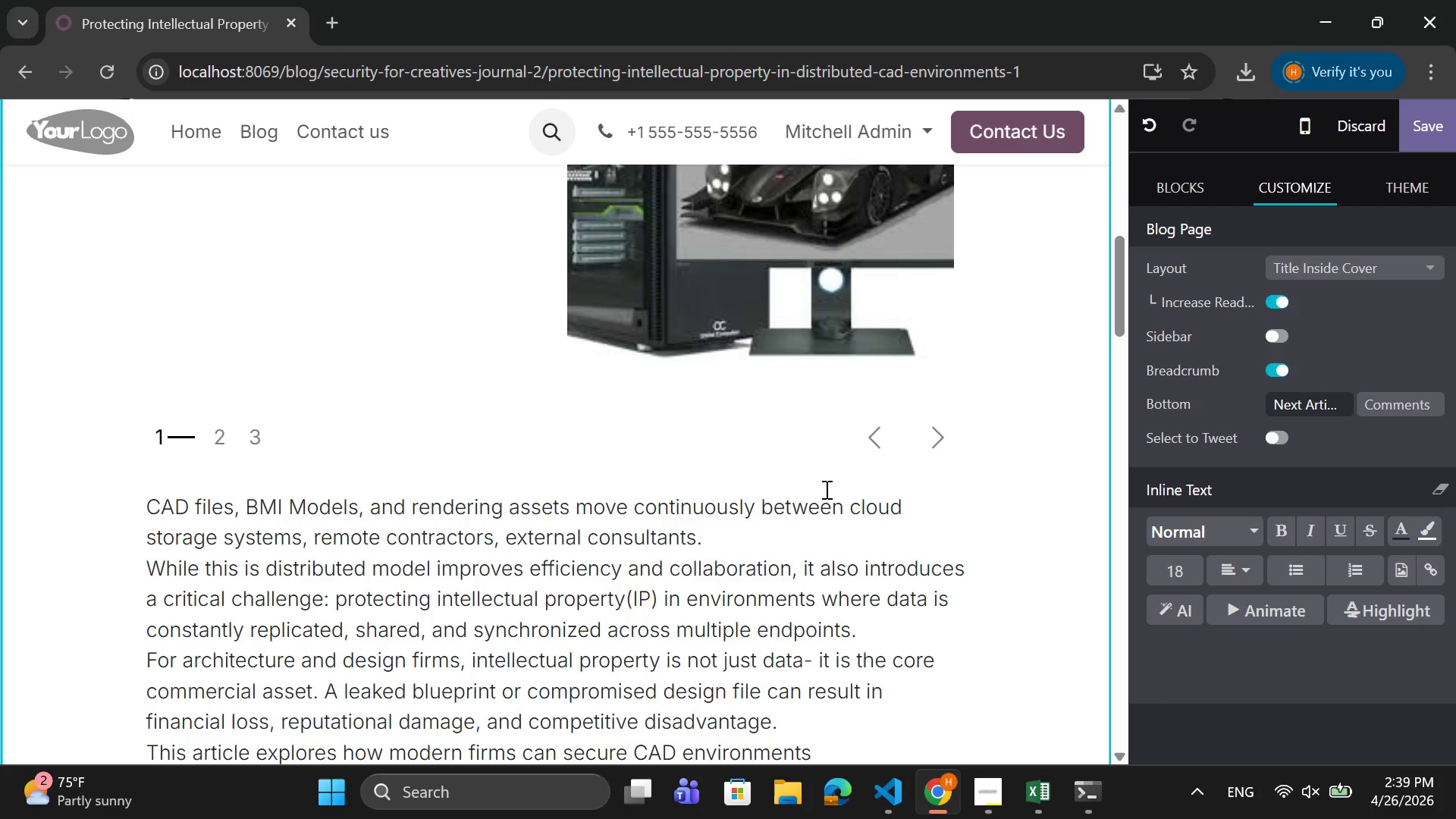 
type( using zero )
key(Backspace)
key(Backspace)
key(Backspace)
key(Backspace)
key(Backspace)
type(Zero Trust architecut)
key(Backspace)
type(re )
key(Backspace)
type(, en)
 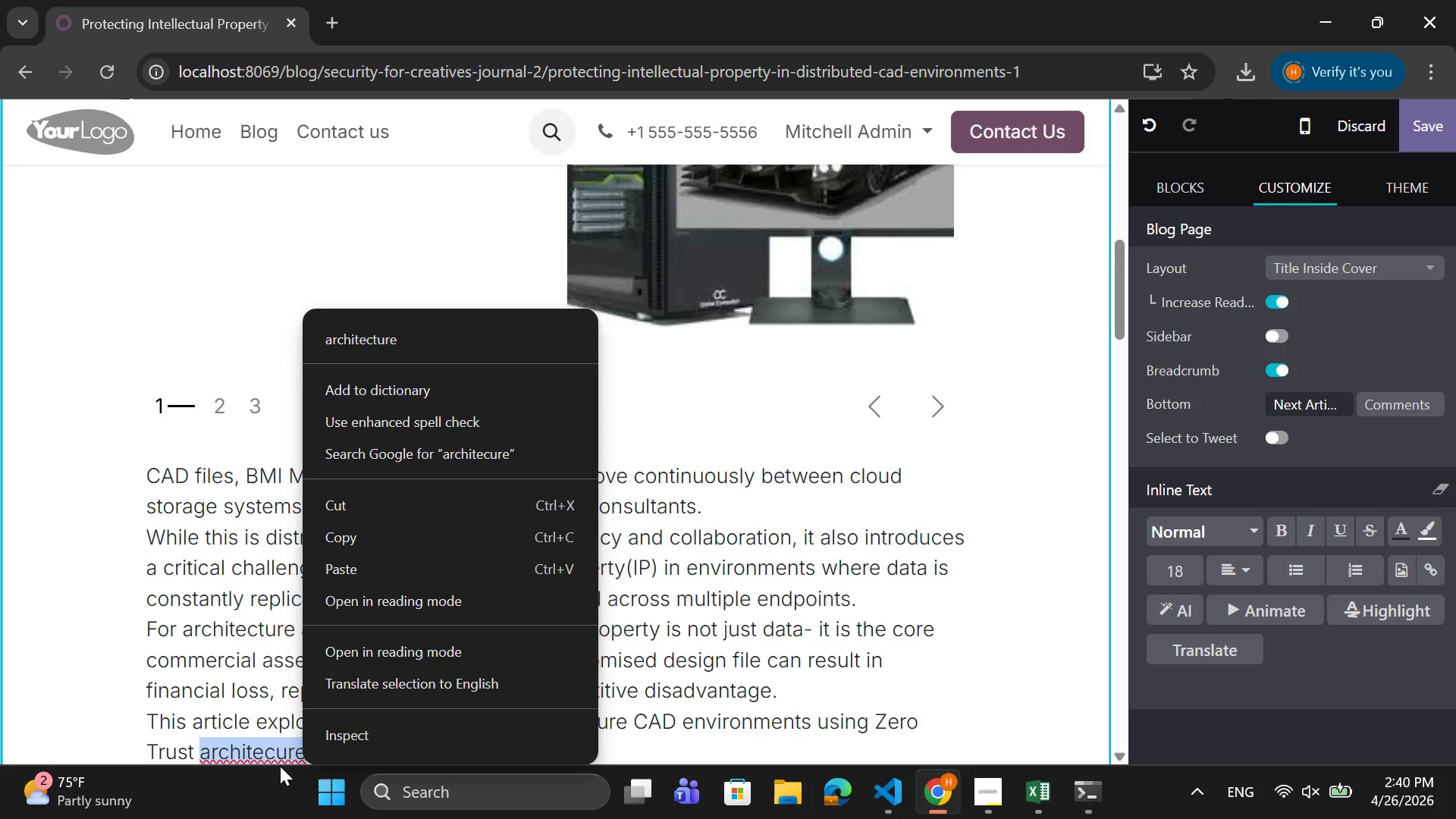 
left_click([388, 340])
 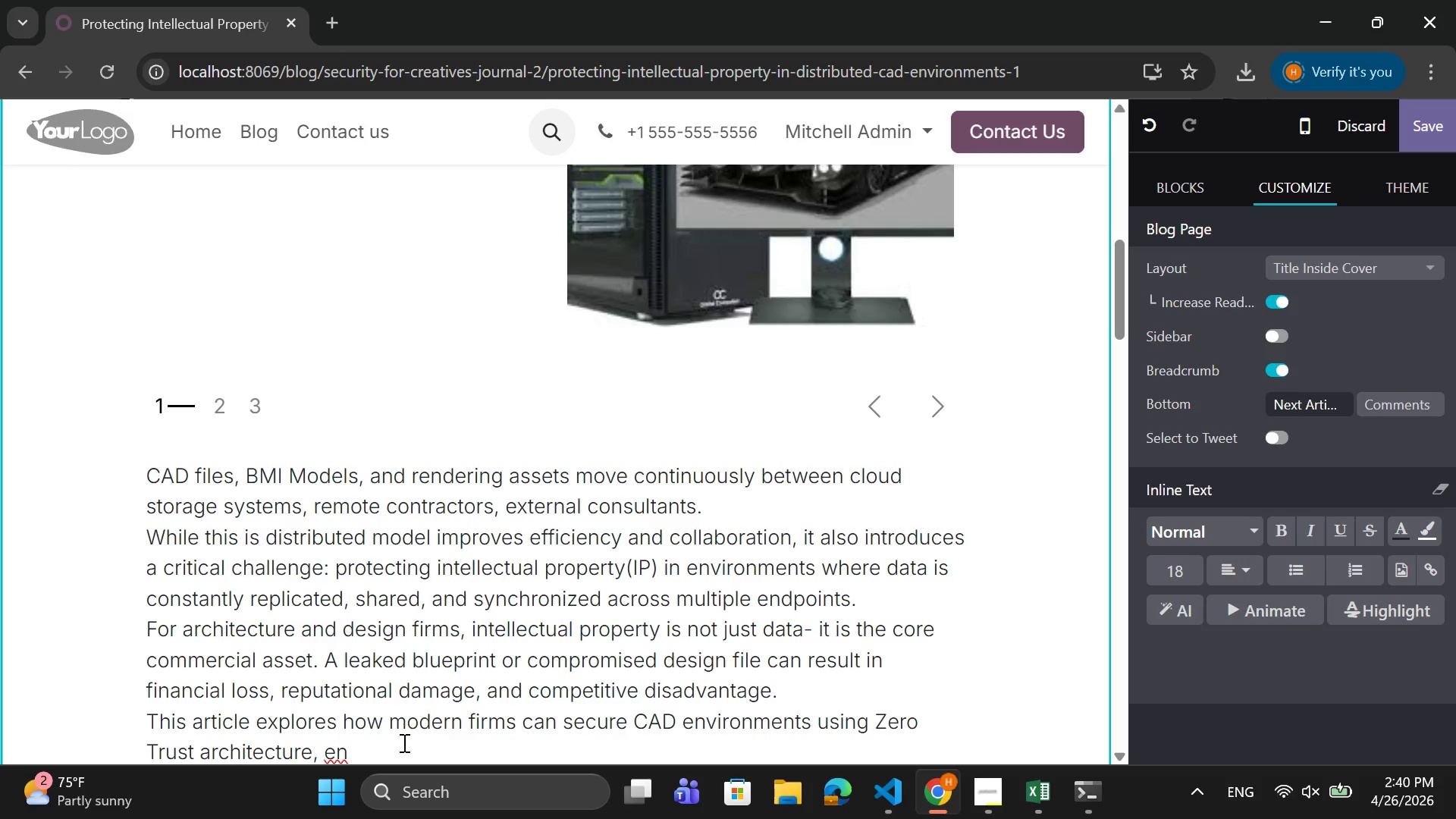 
left_click([403, 743])
 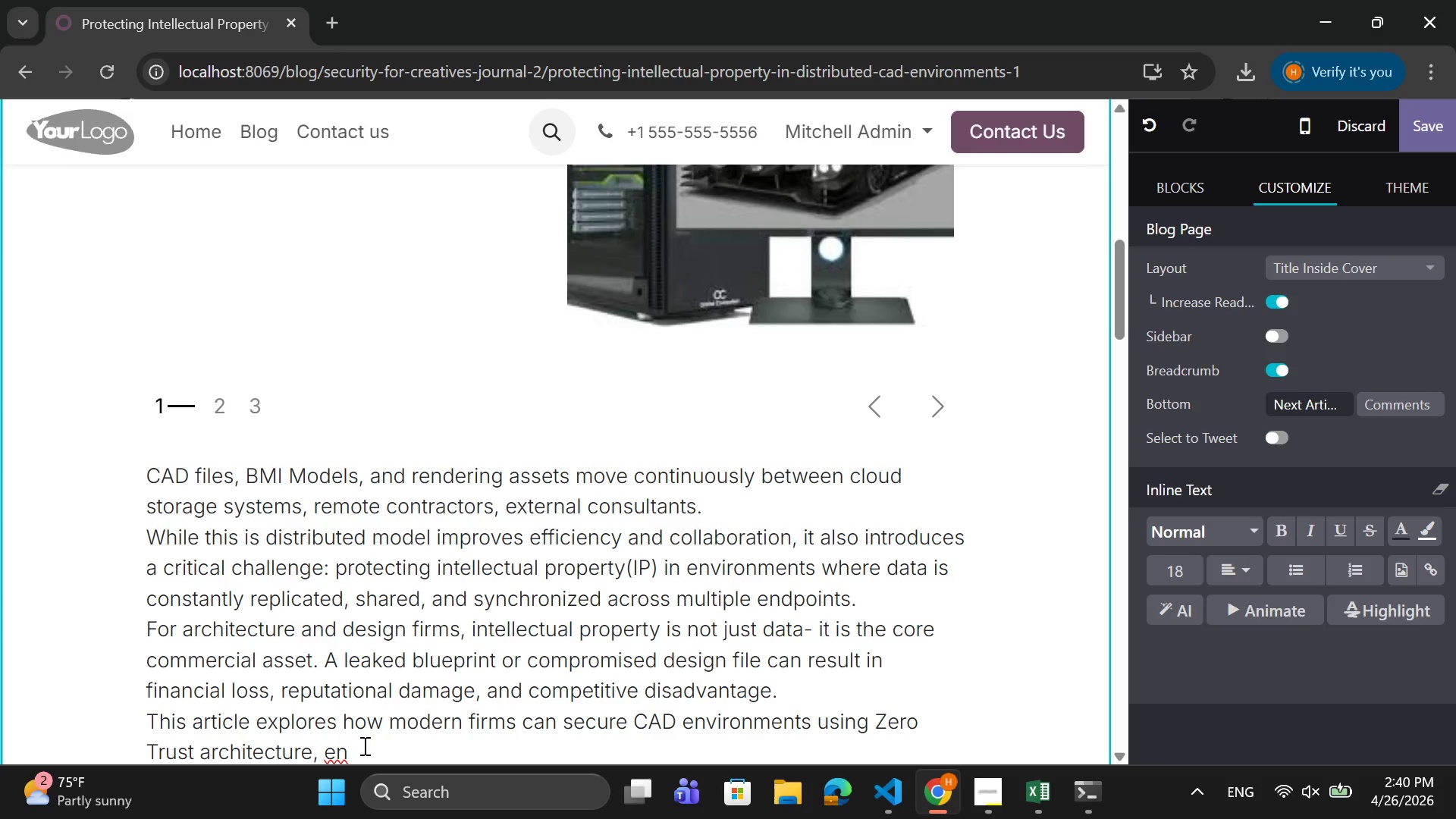 
key(Backspace)
type(cryption star)
key(Backspace)
key(Backspace)
type(rategies, and secure collabot)
key(Backspace)
type(ration frameworks.)
 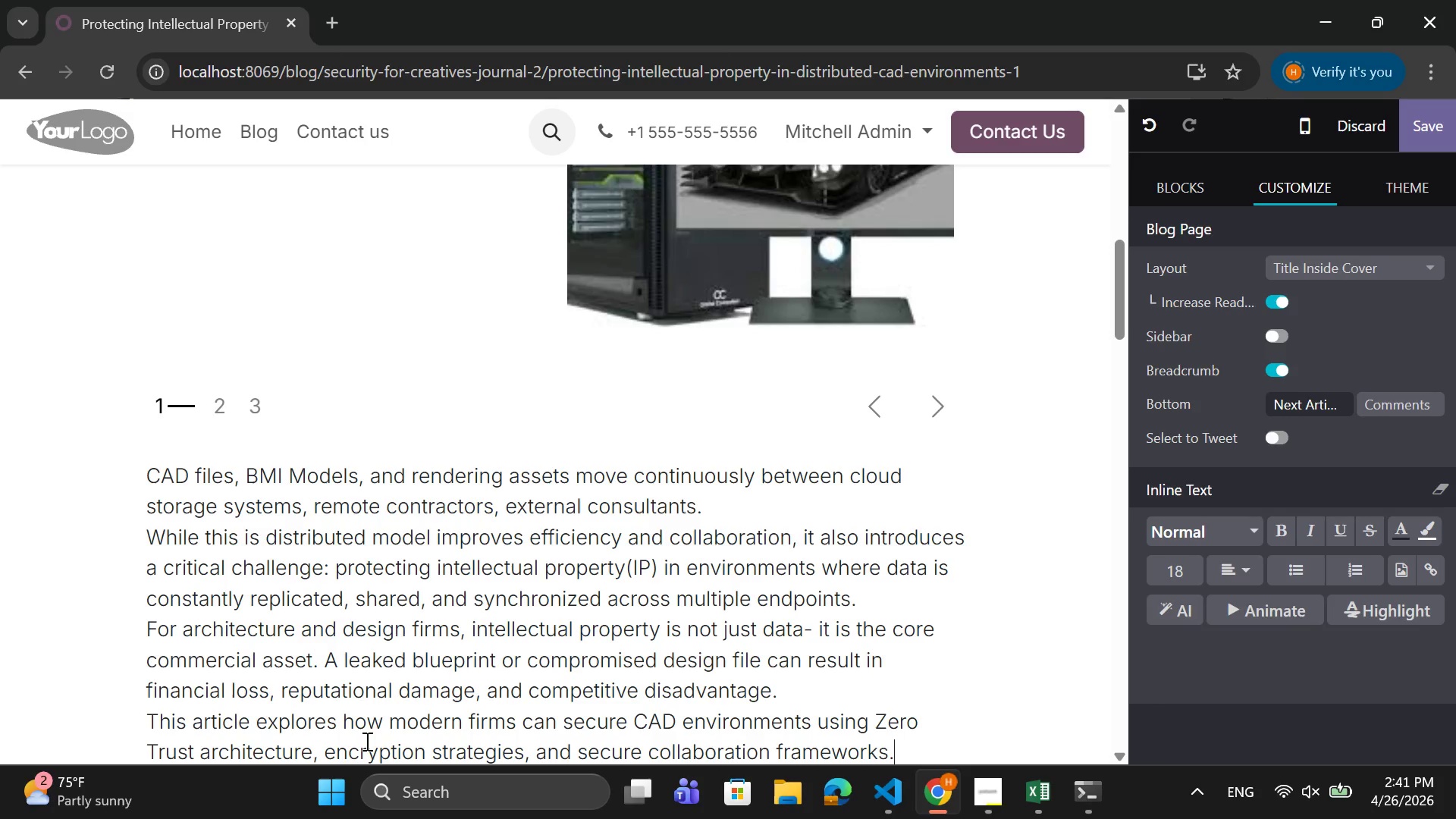 
wait(5.78)
 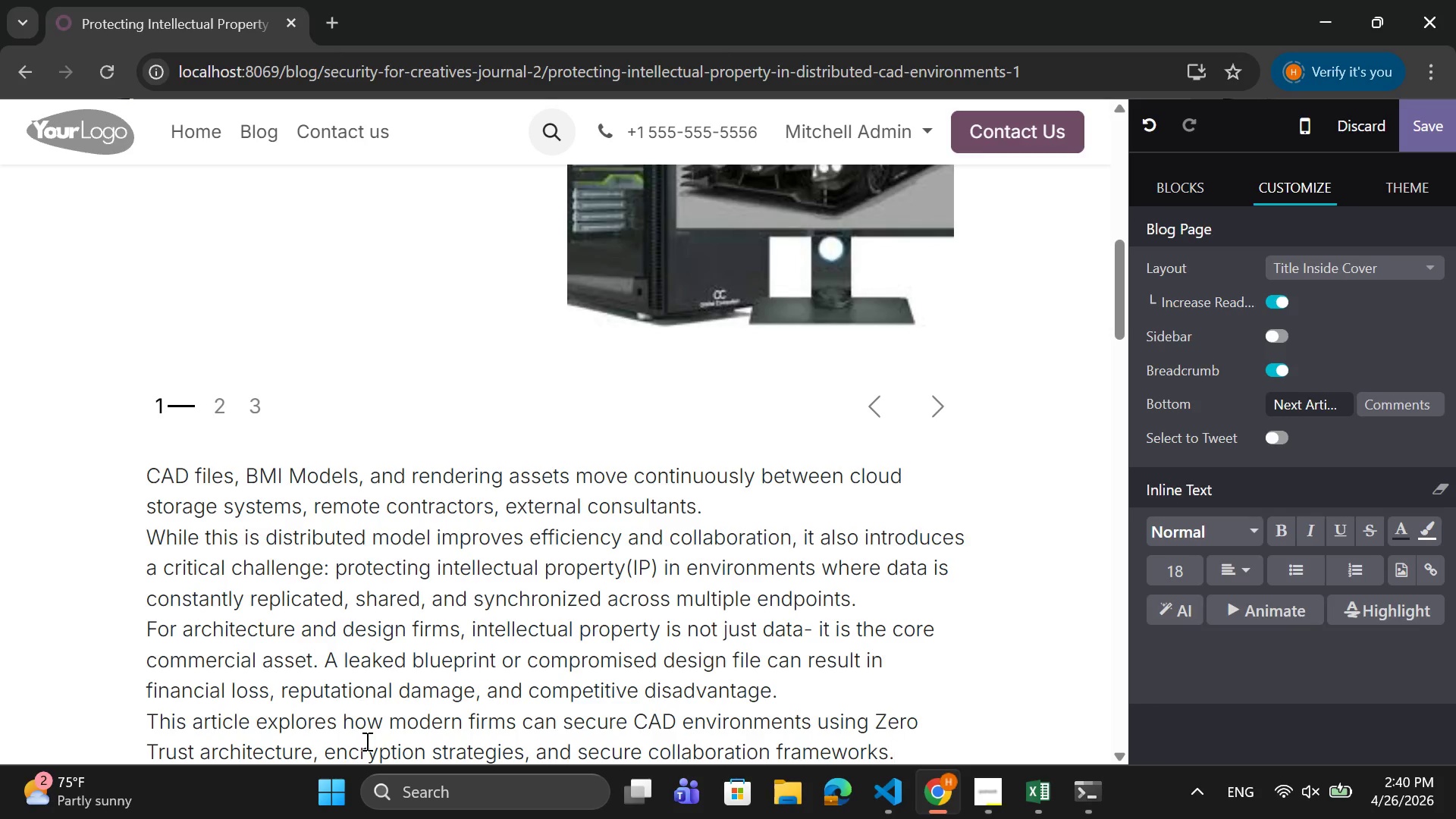 
scroll: coordinate [462, 610], scroll_direction: down, amount: 2.0
 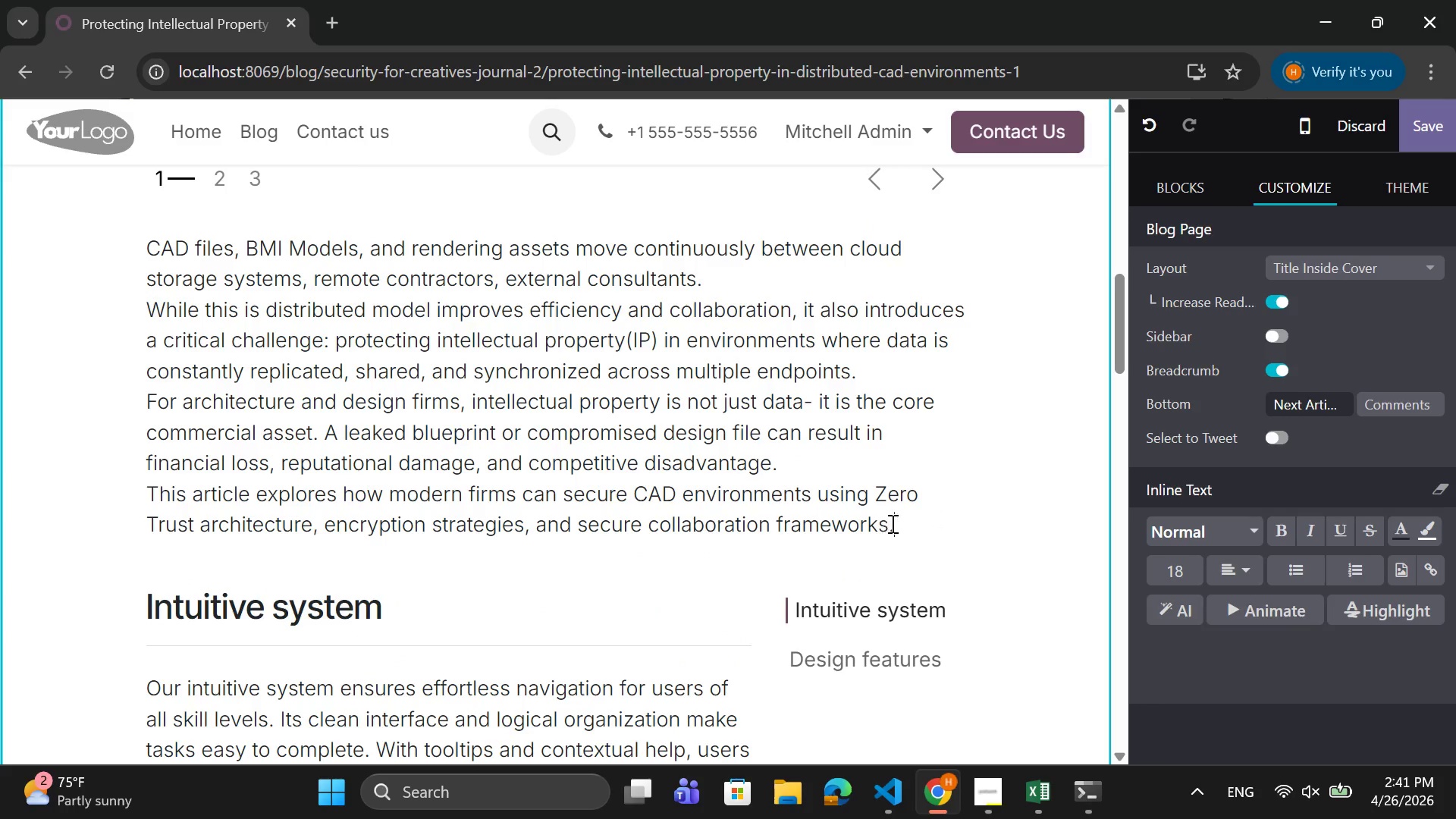 
left_click_drag(start_coordinate=[896, 525], to_coordinate=[129, 257])
 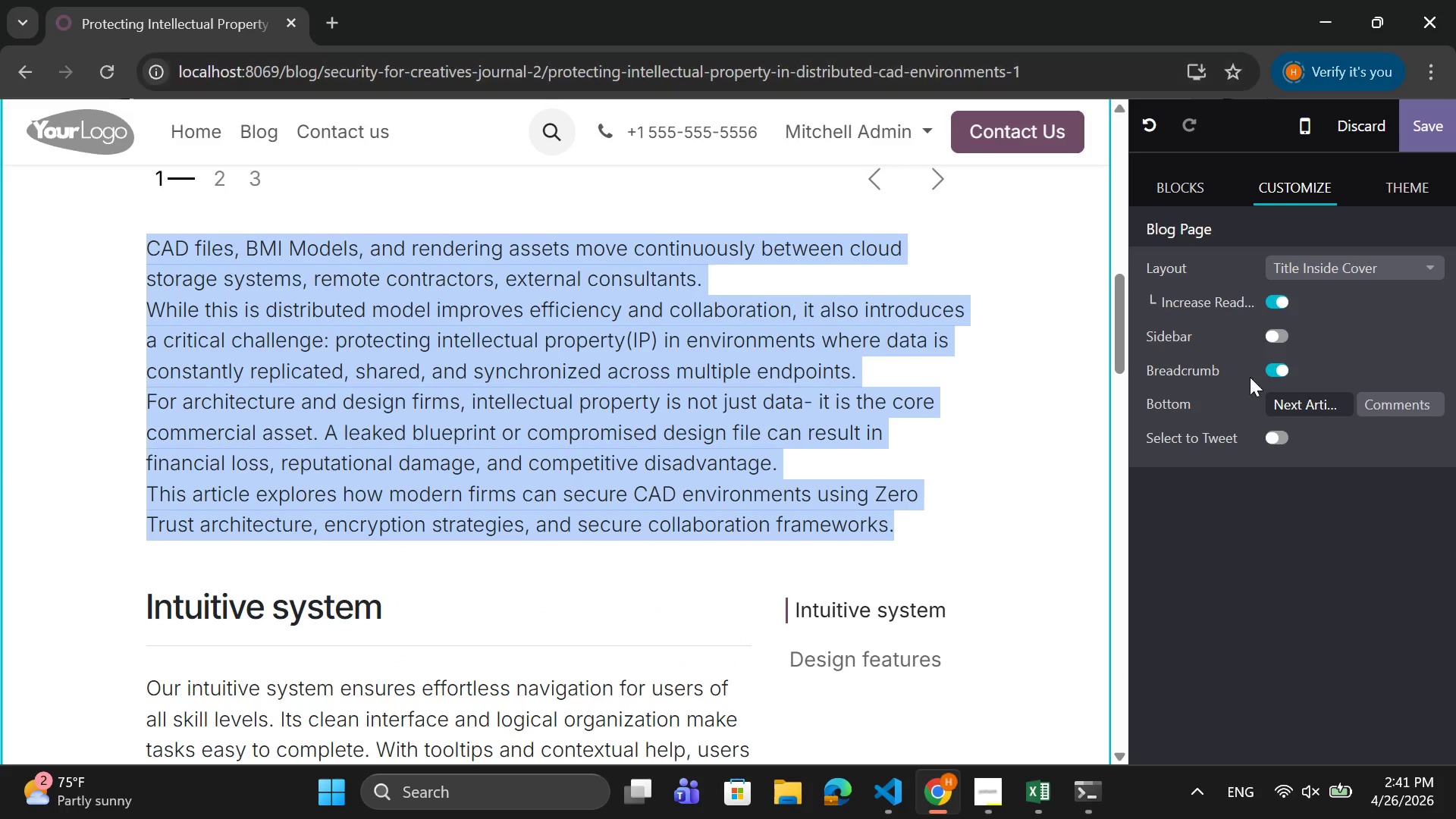 
scroll: coordinate [1287, 400], scroll_direction: up, amount: 1.0
 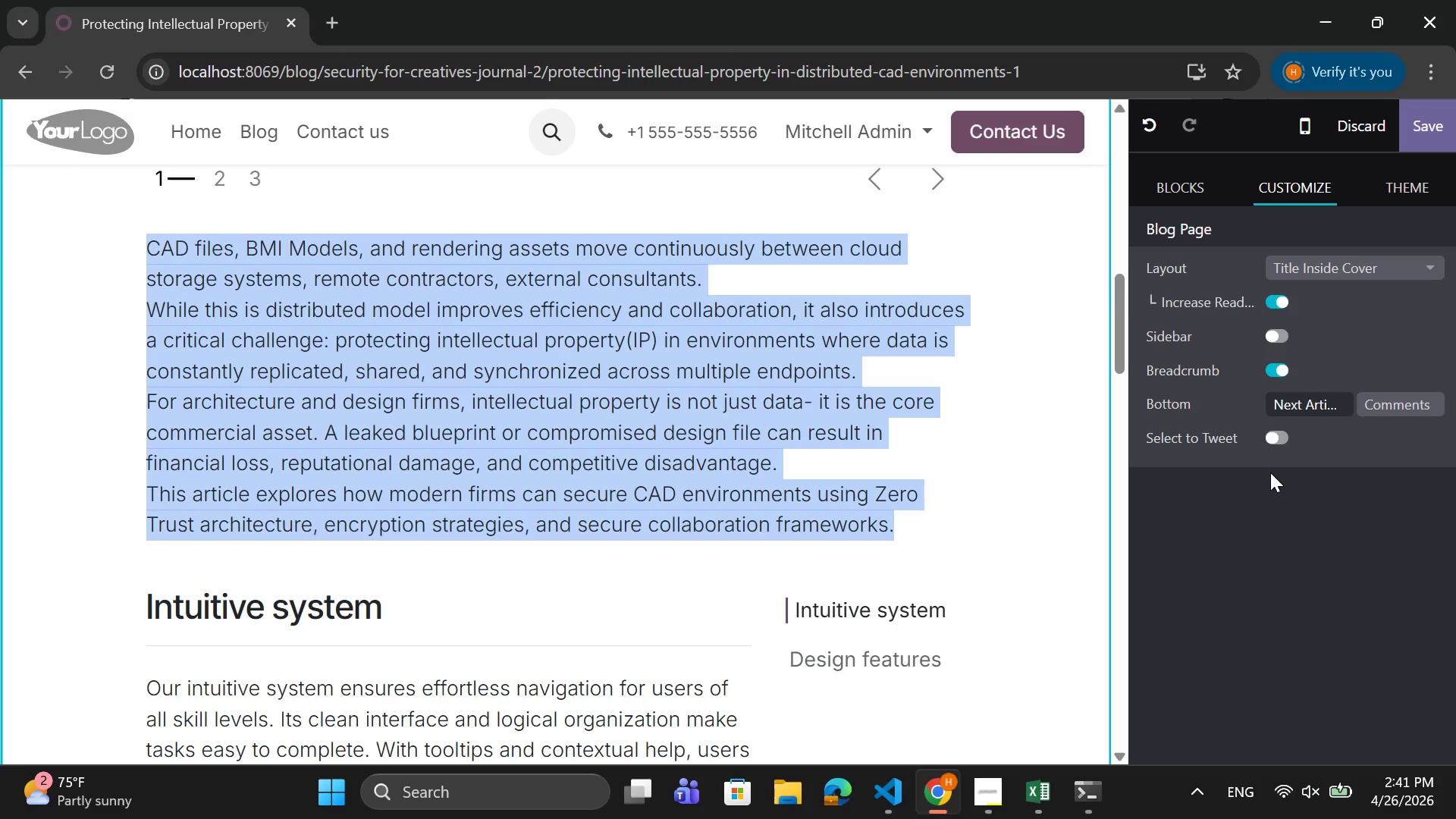 
left_click([1272, 472])
 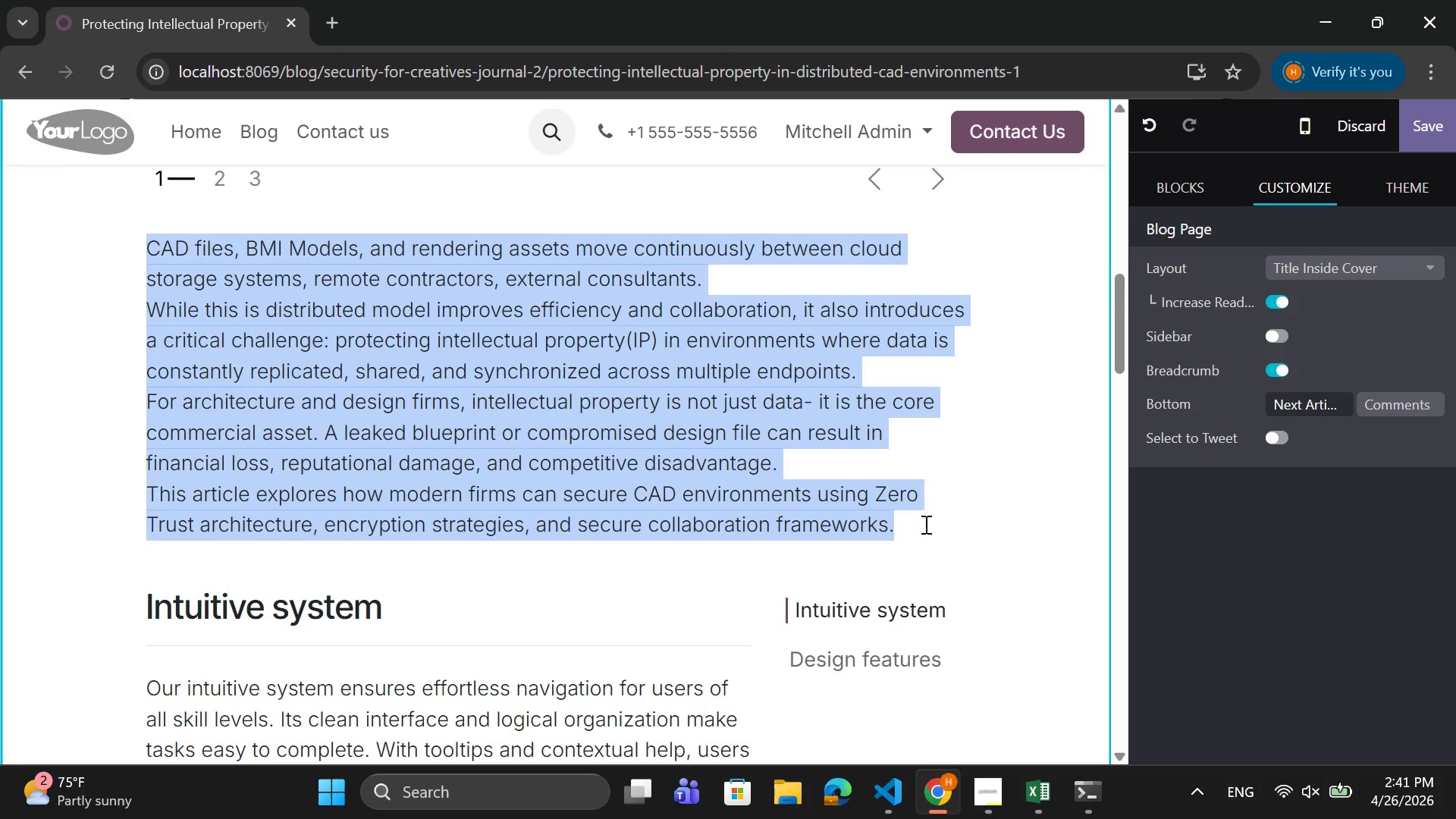 
left_click([905, 526])
 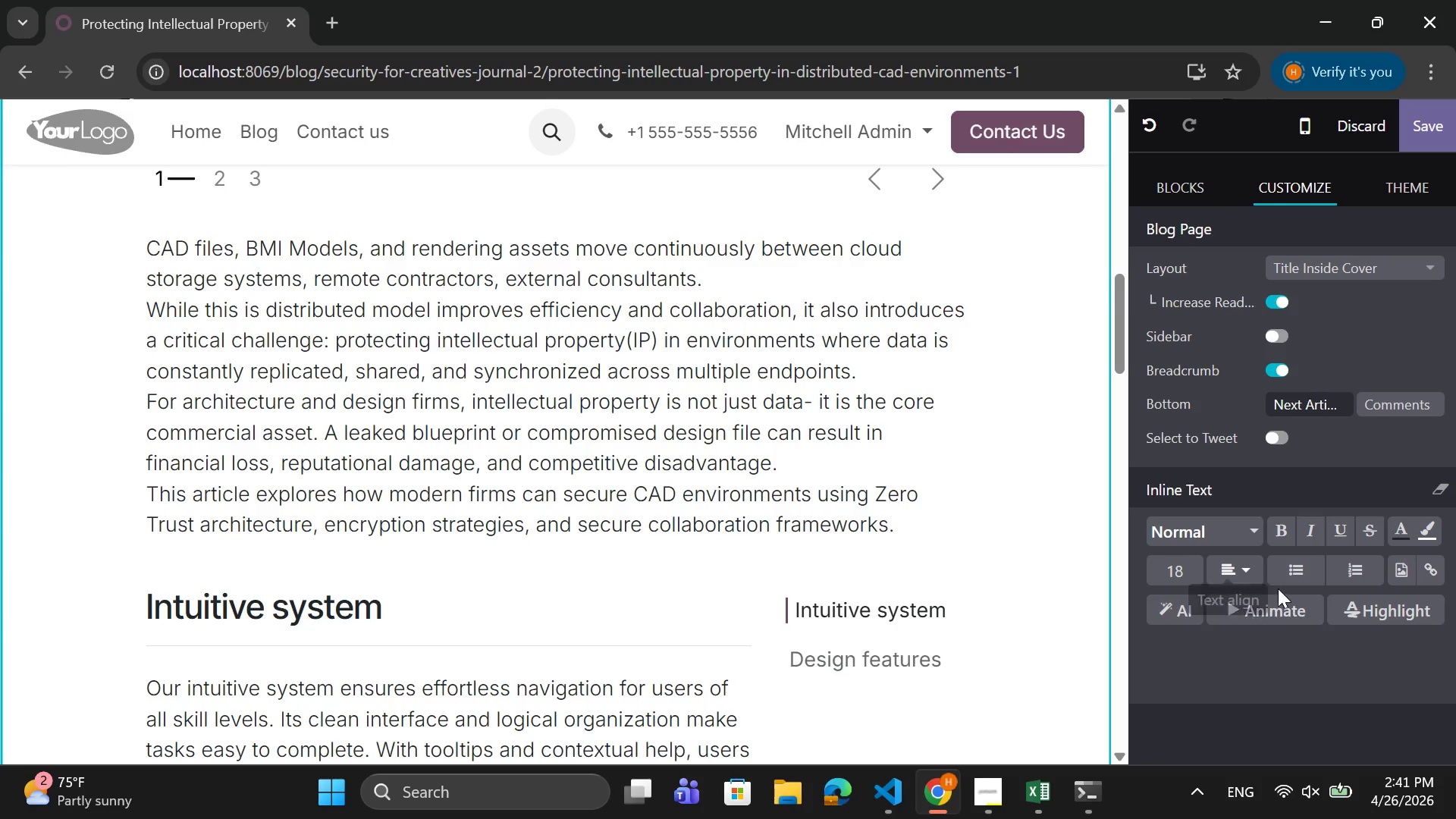 
left_click([1241, 566])
 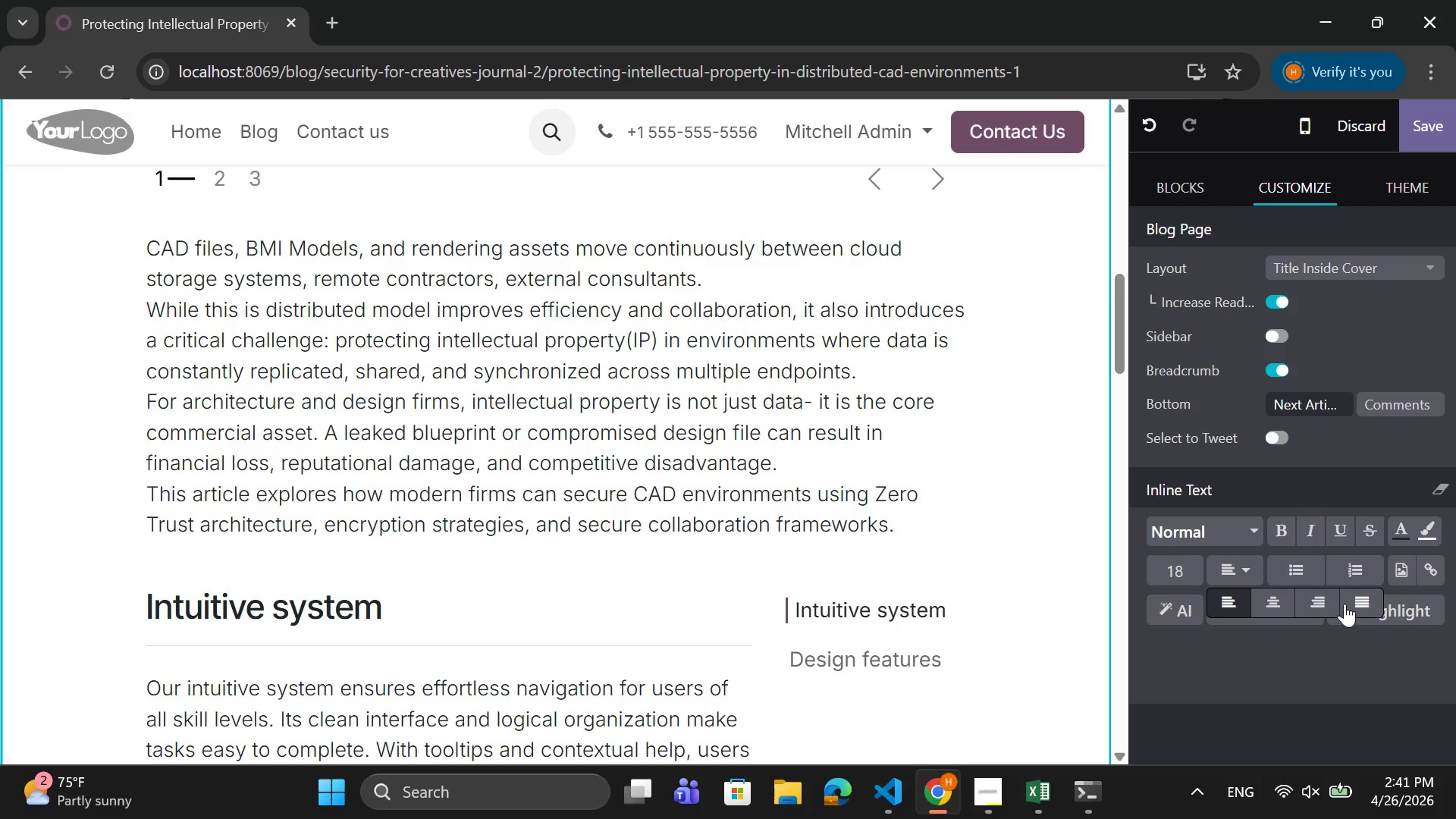 
left_click([1354, 599])
 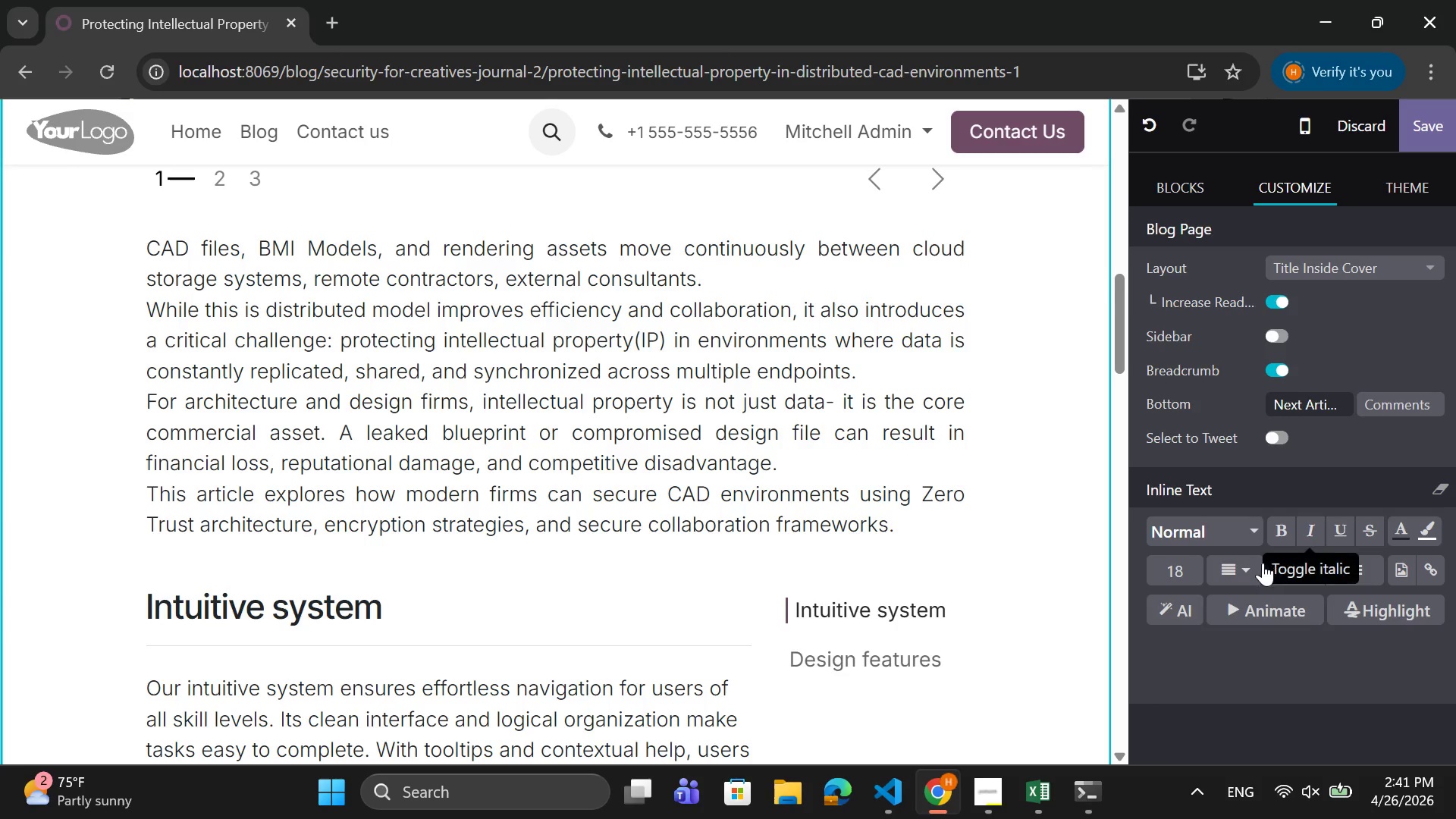 
wait(5.58)
 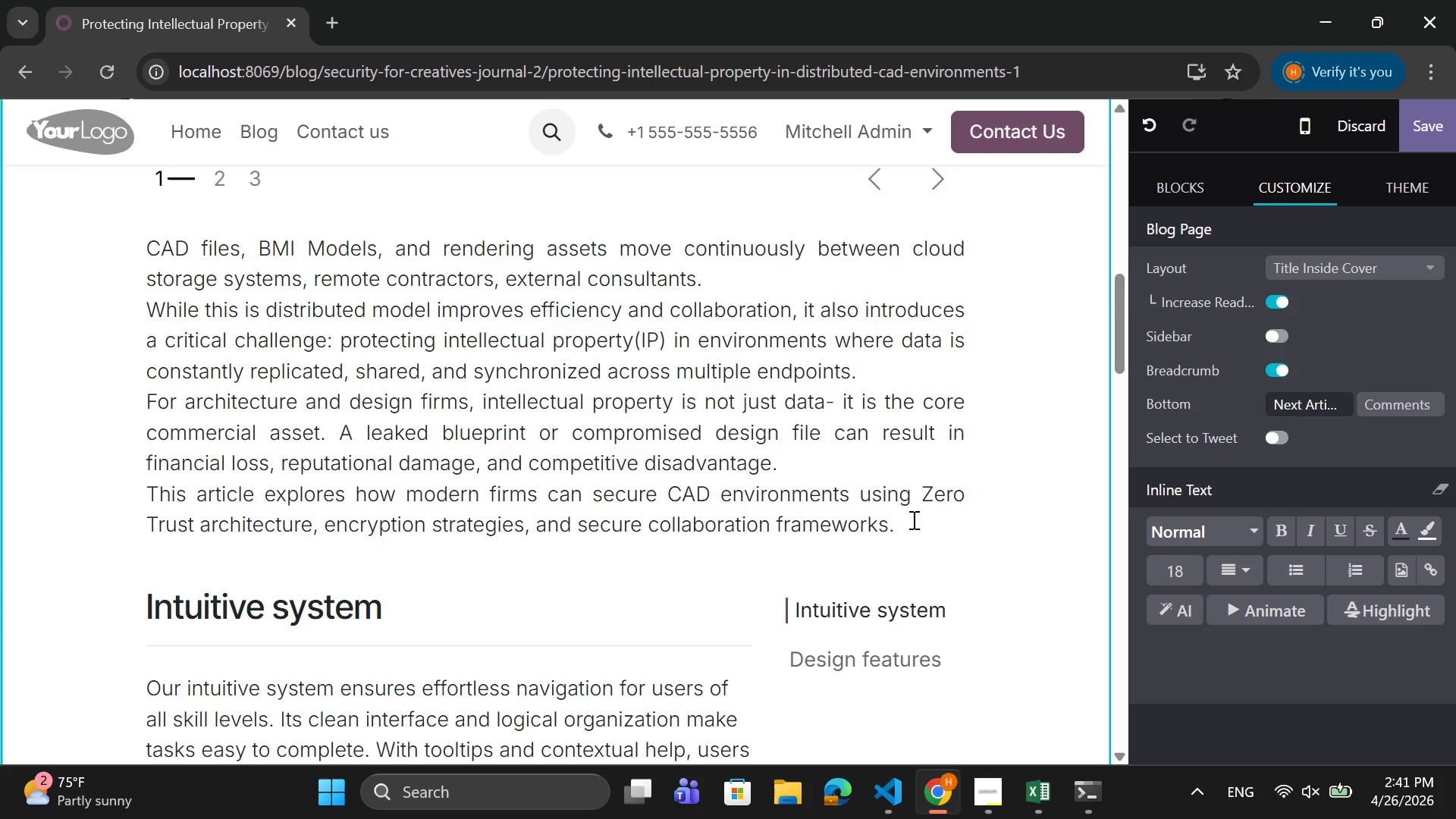 
left_click([1179, 580])
 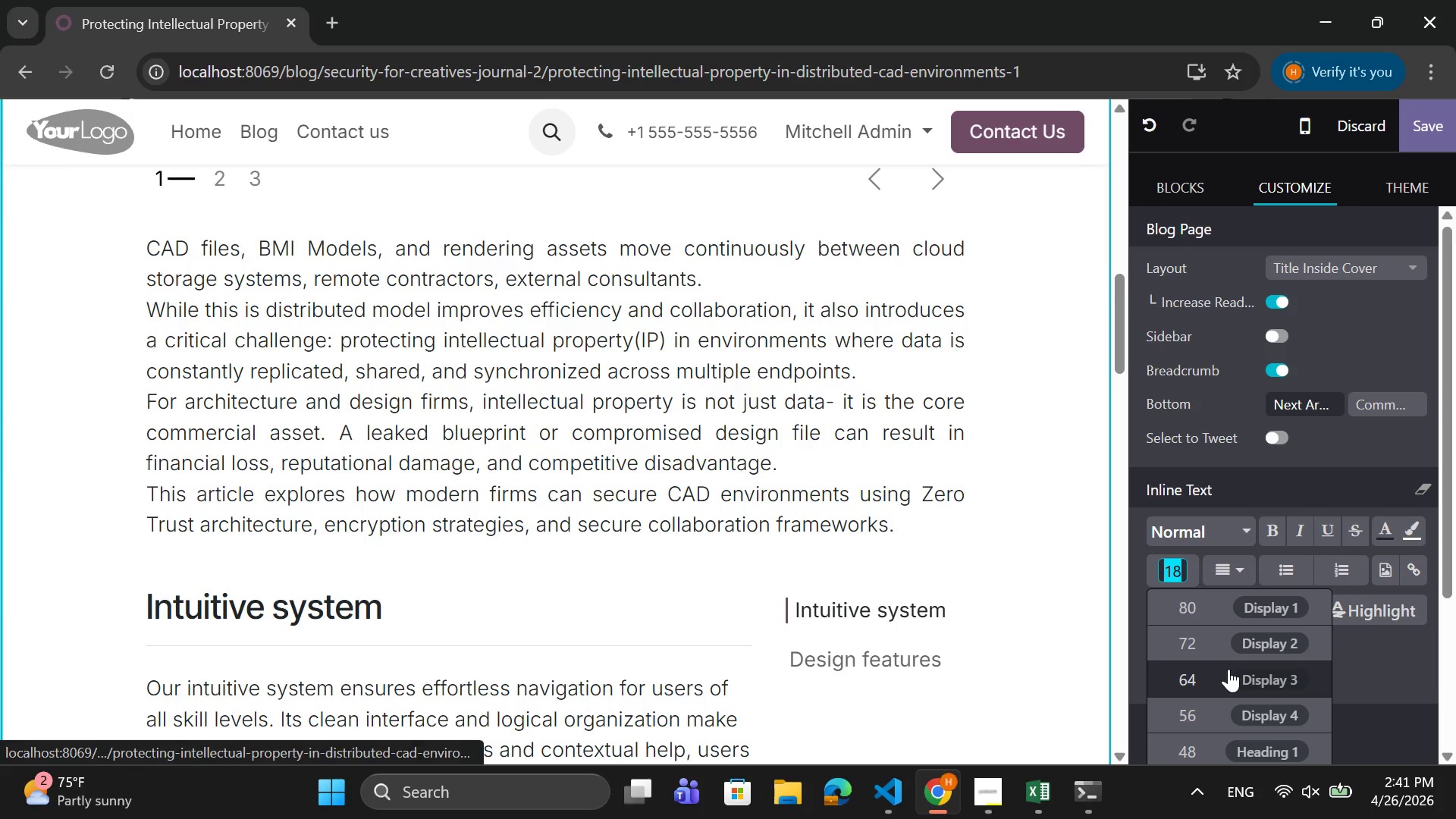 
scroll: coordinate [1228, 669], scroll_direction: down, amount: 1.0
 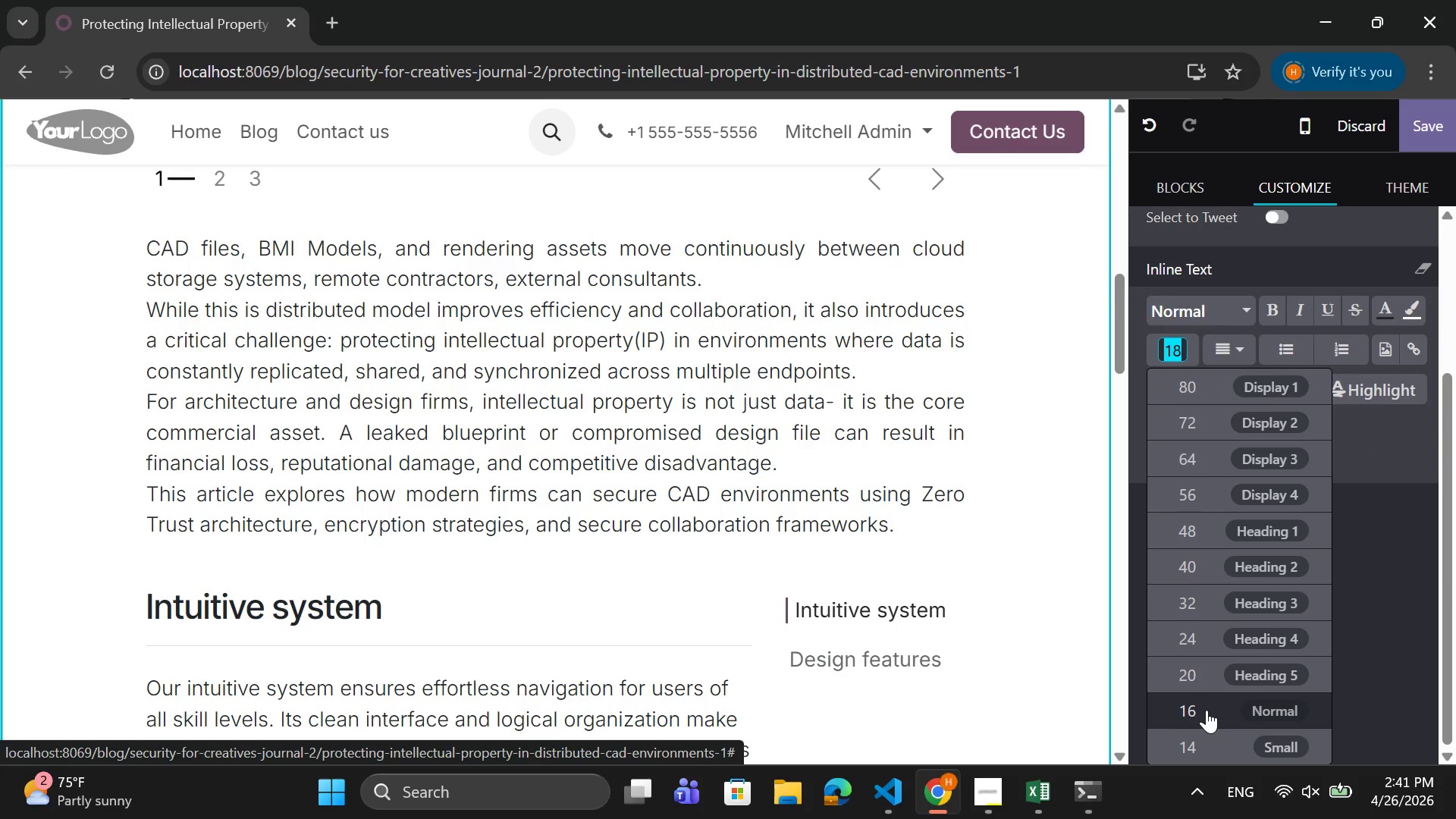 
left_click([1203, 714])
 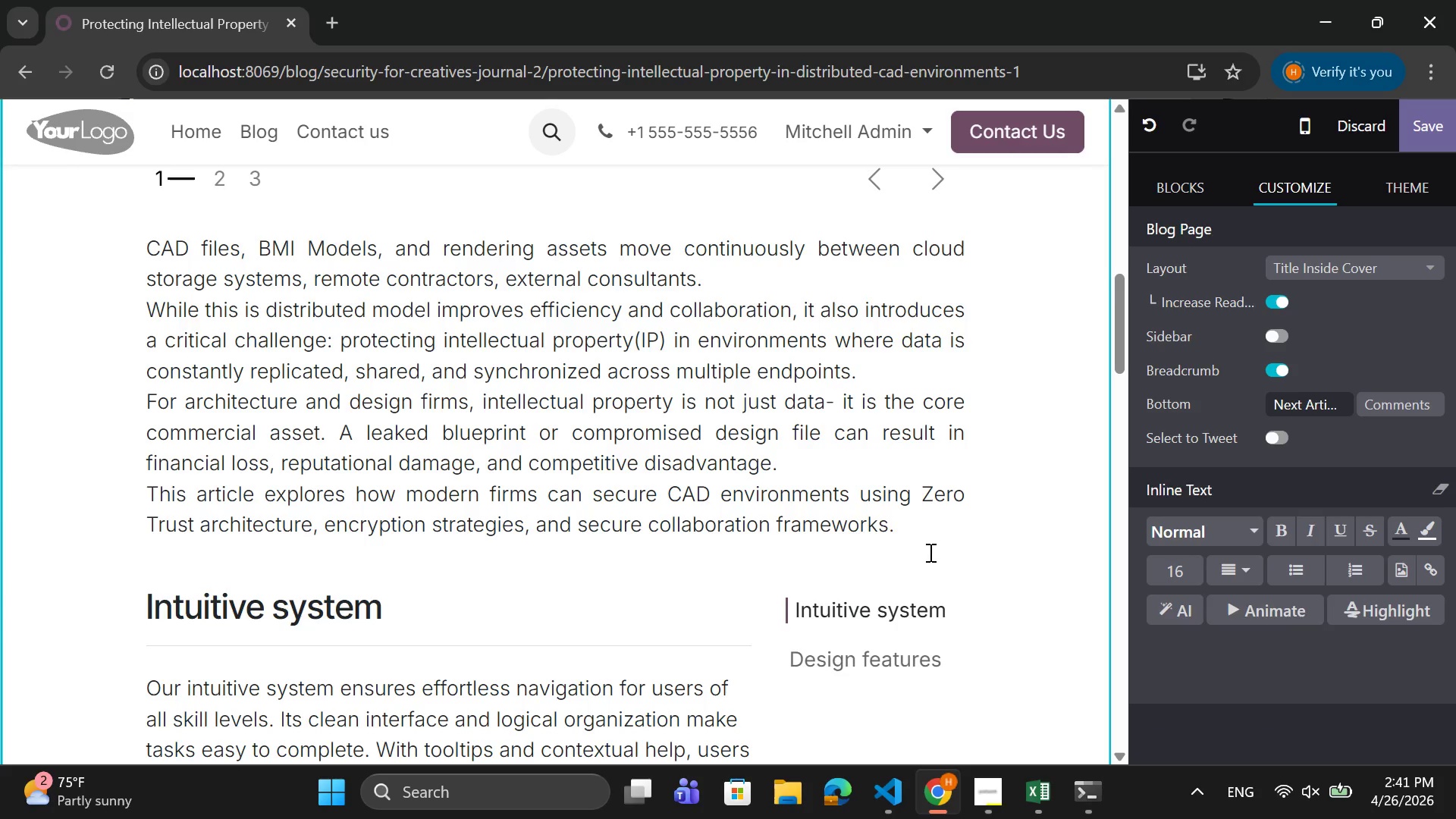 
left_click_drag(start_coordinate=[927, 537], to_coordinate=[151, 250])
 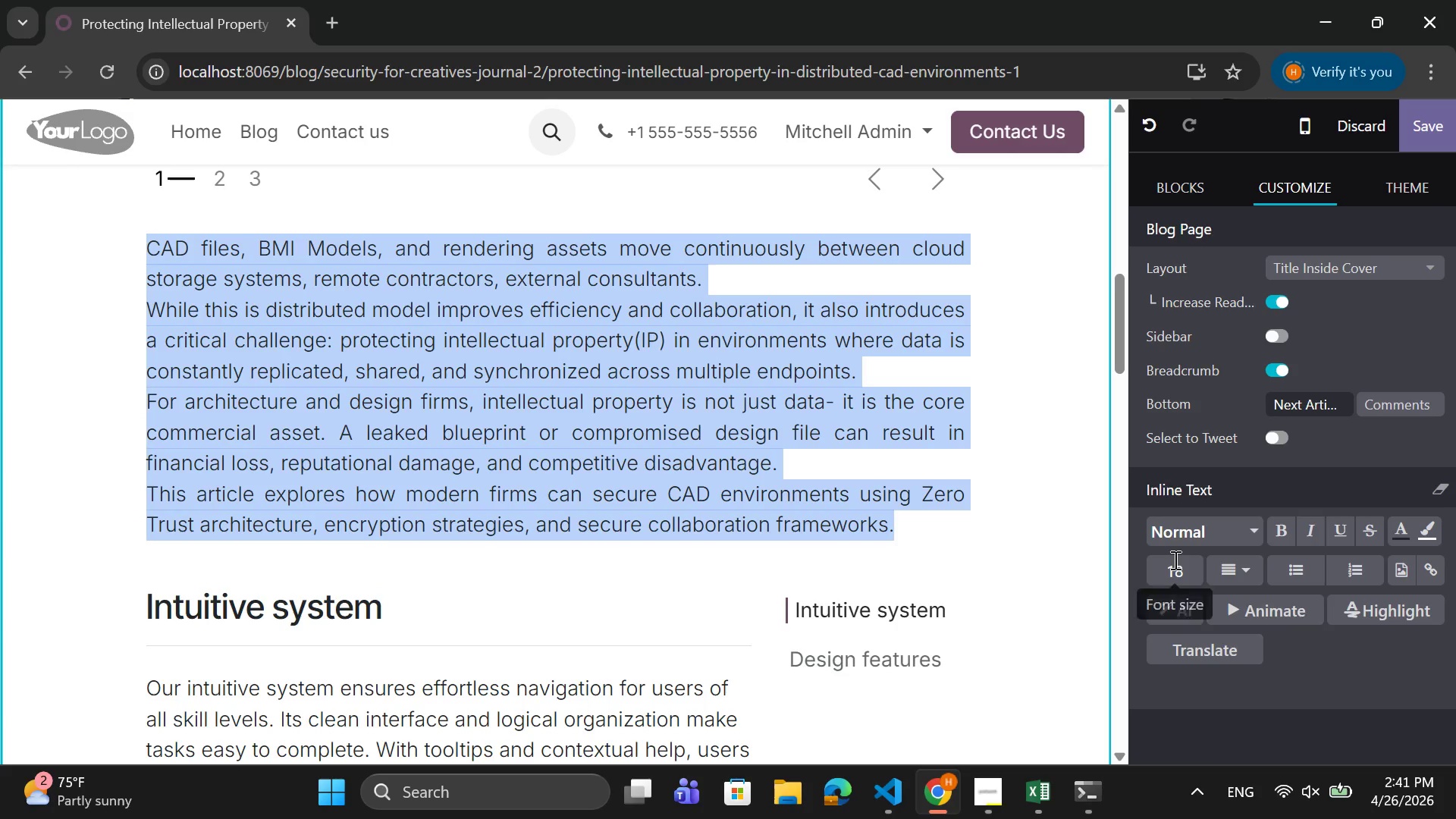 
left_click([1177, 568])
 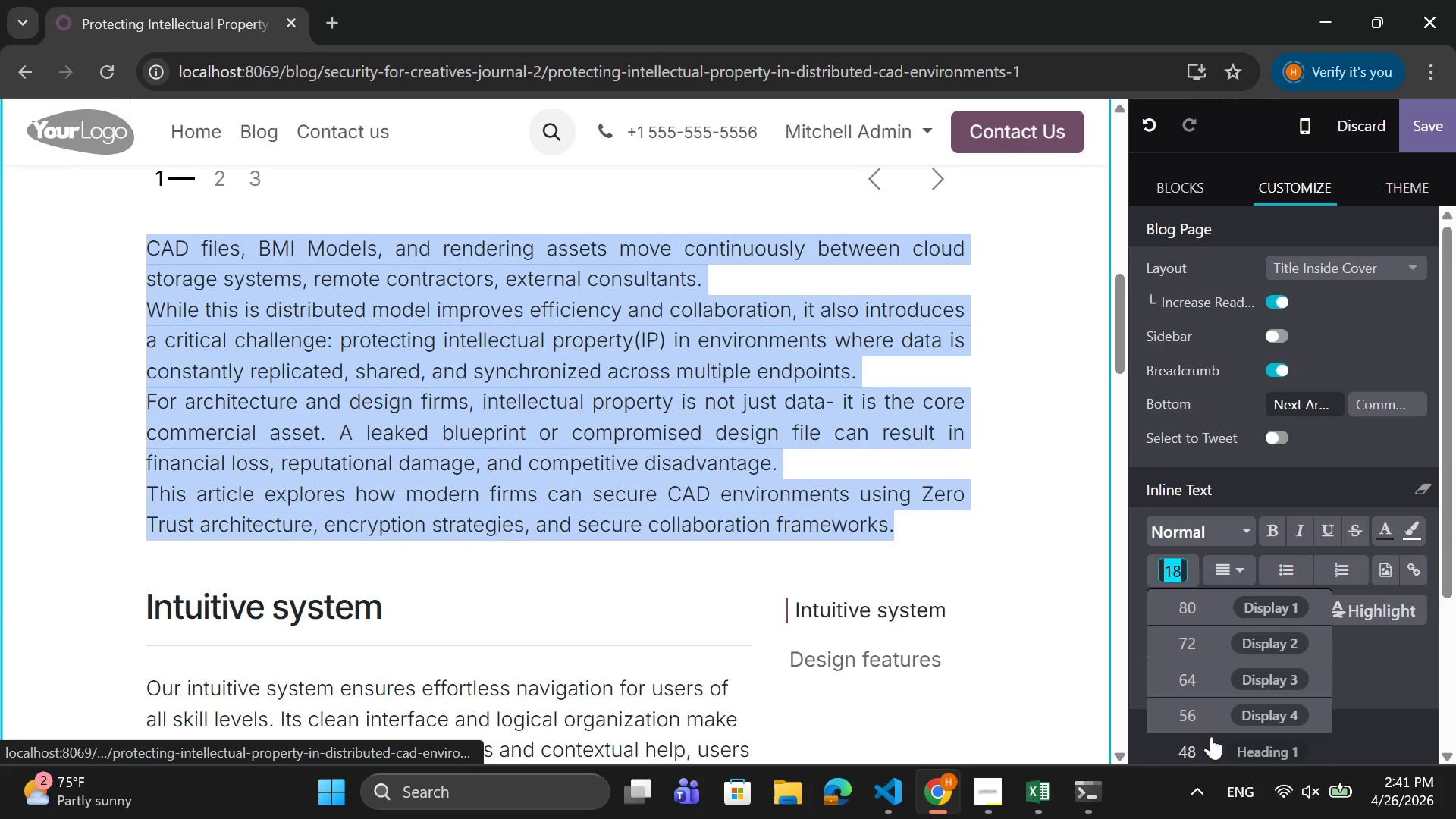 
scroll: coordinate [1212, 734], scroll_direction: down, amount: 4.0
 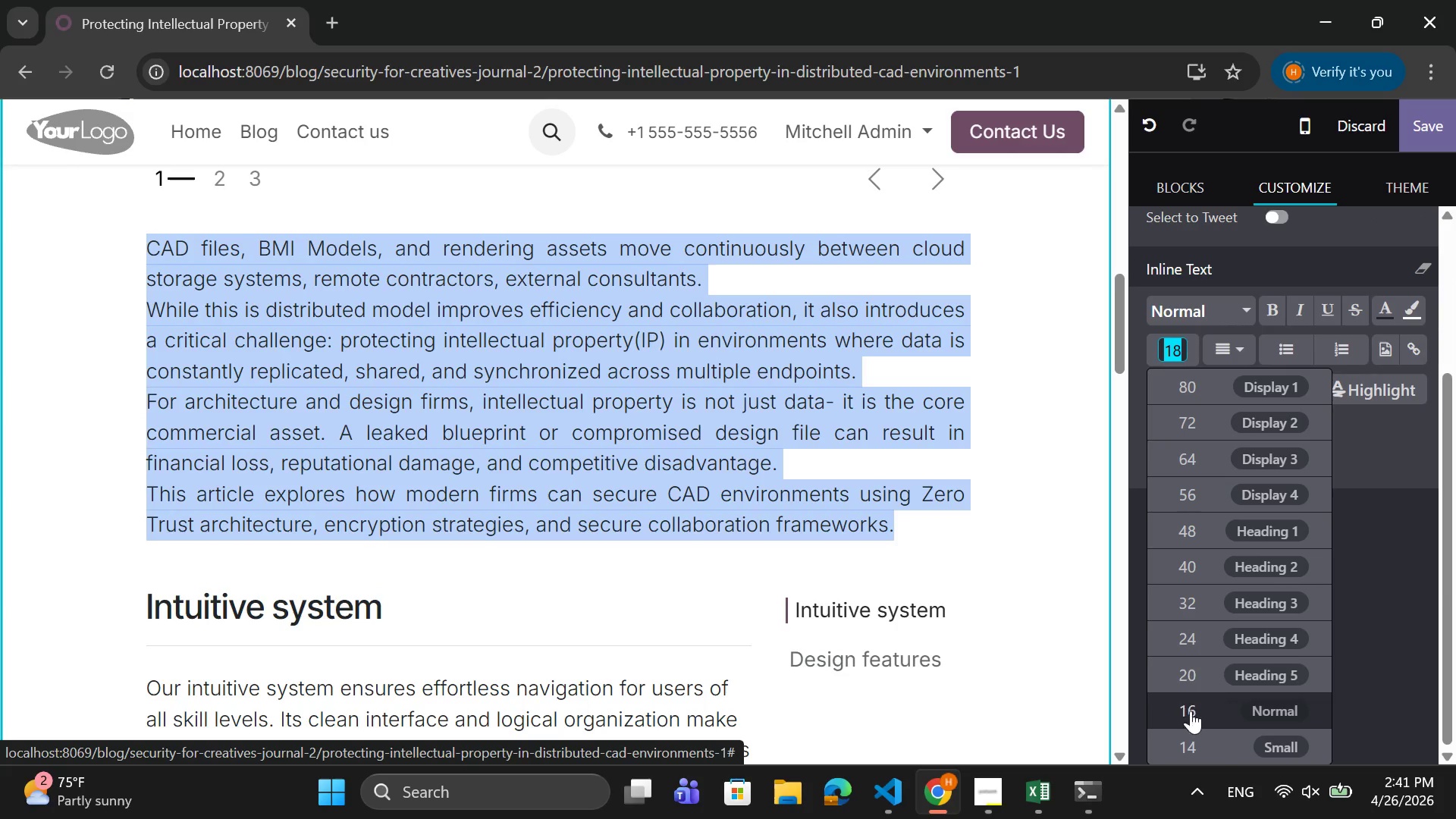 
left_click([1191, 721])
 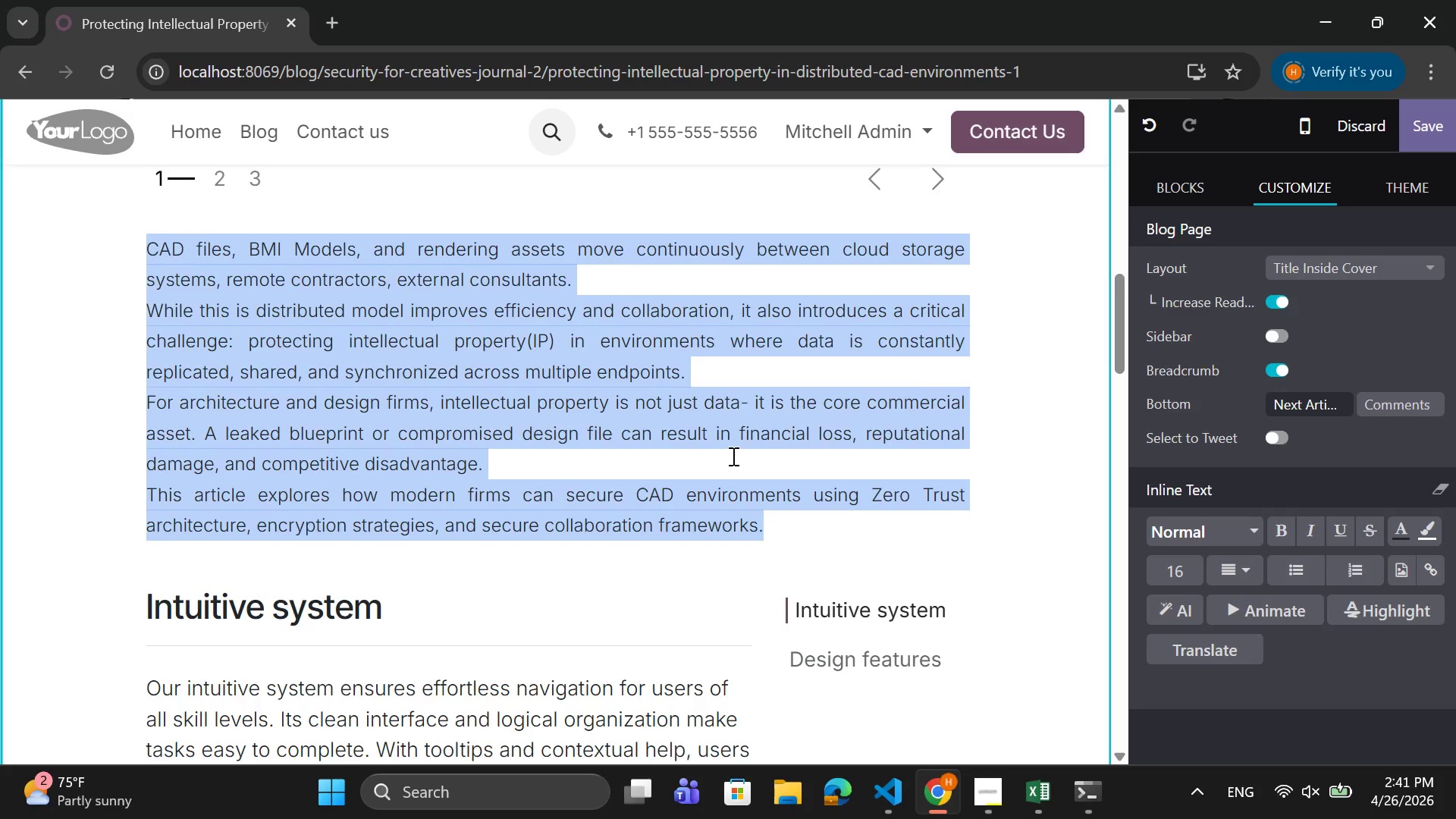 
scroll: coordinate [732, 456], scroll_direction: up, amount: 7.0
 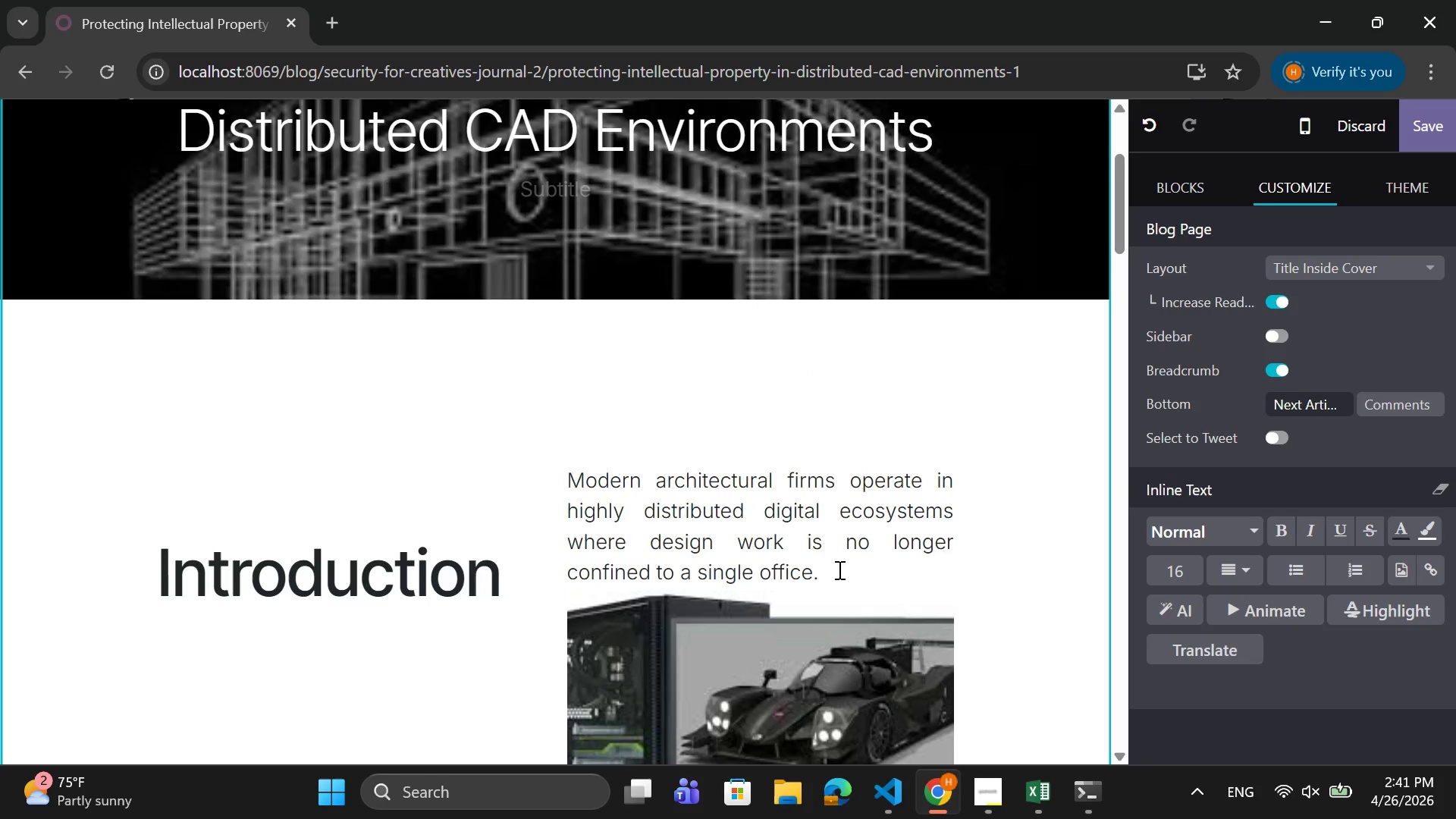 
left_click_drag(start_coordinate=[838, 570], to_coordinate=[570, 484])
 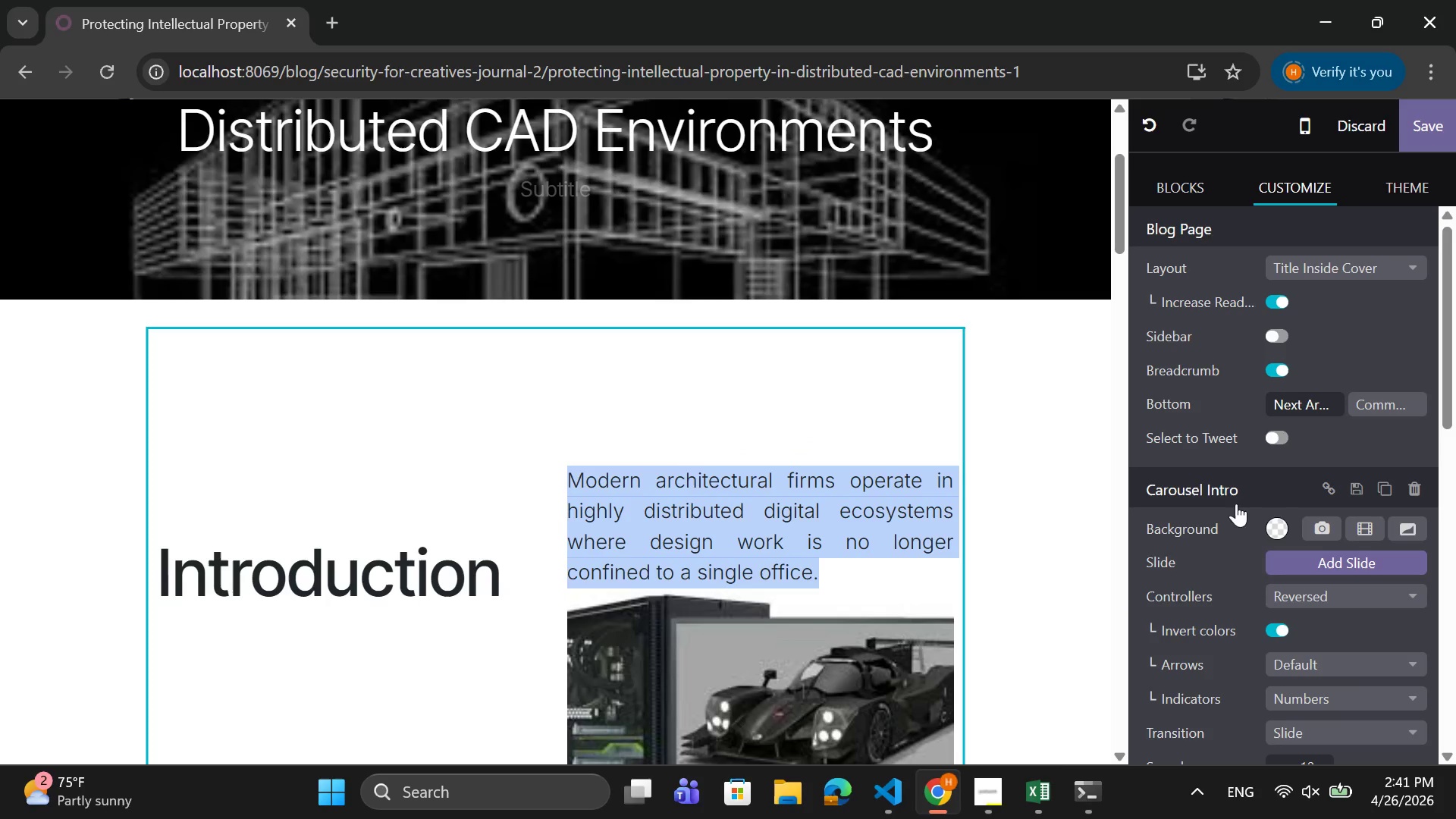 
scroll: coordinate [1235, 566], scroll_direction: down, amount: 9.0
 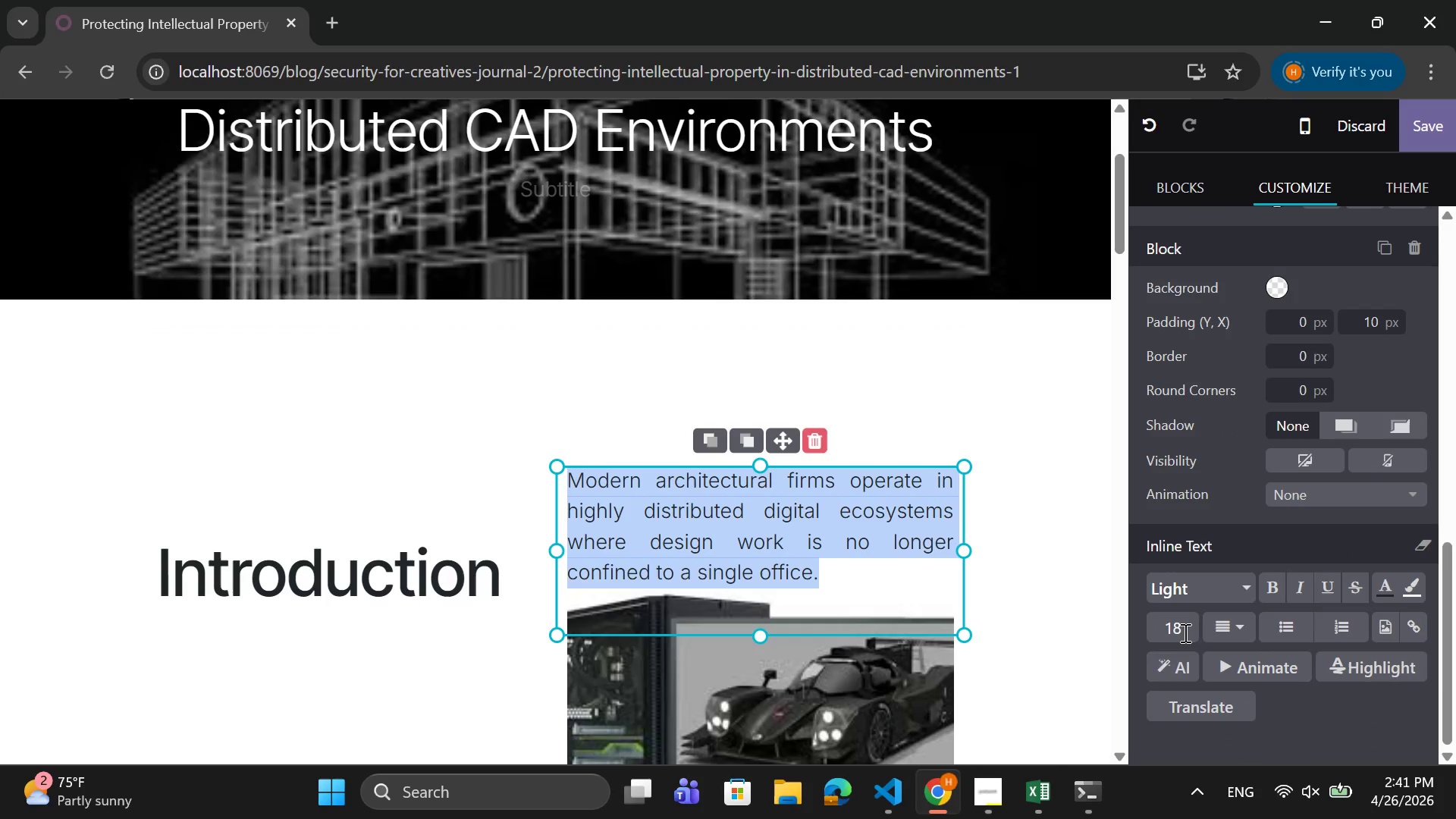 
left_click([1184, 632])
 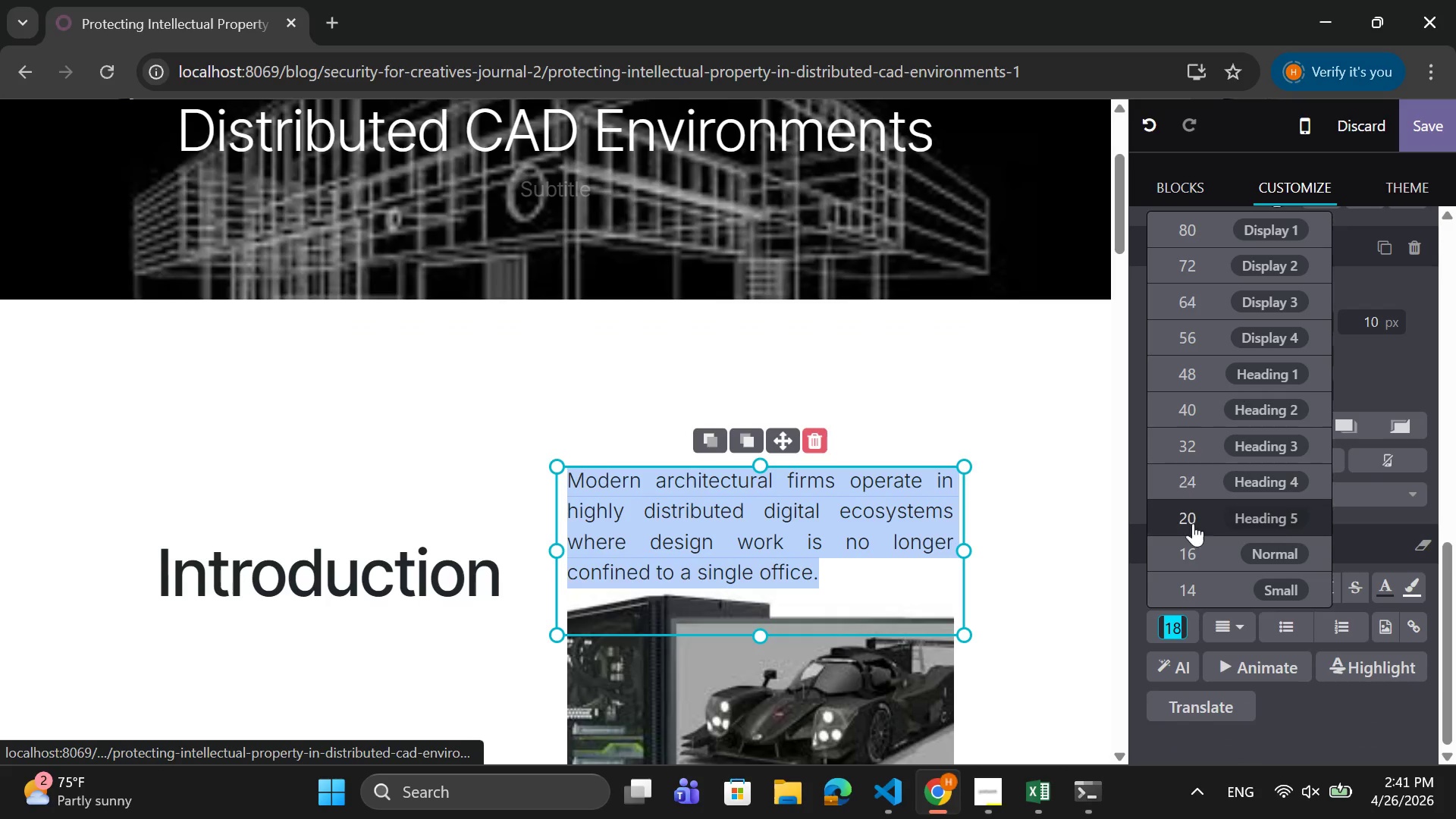 
left_click([1192, 550])
 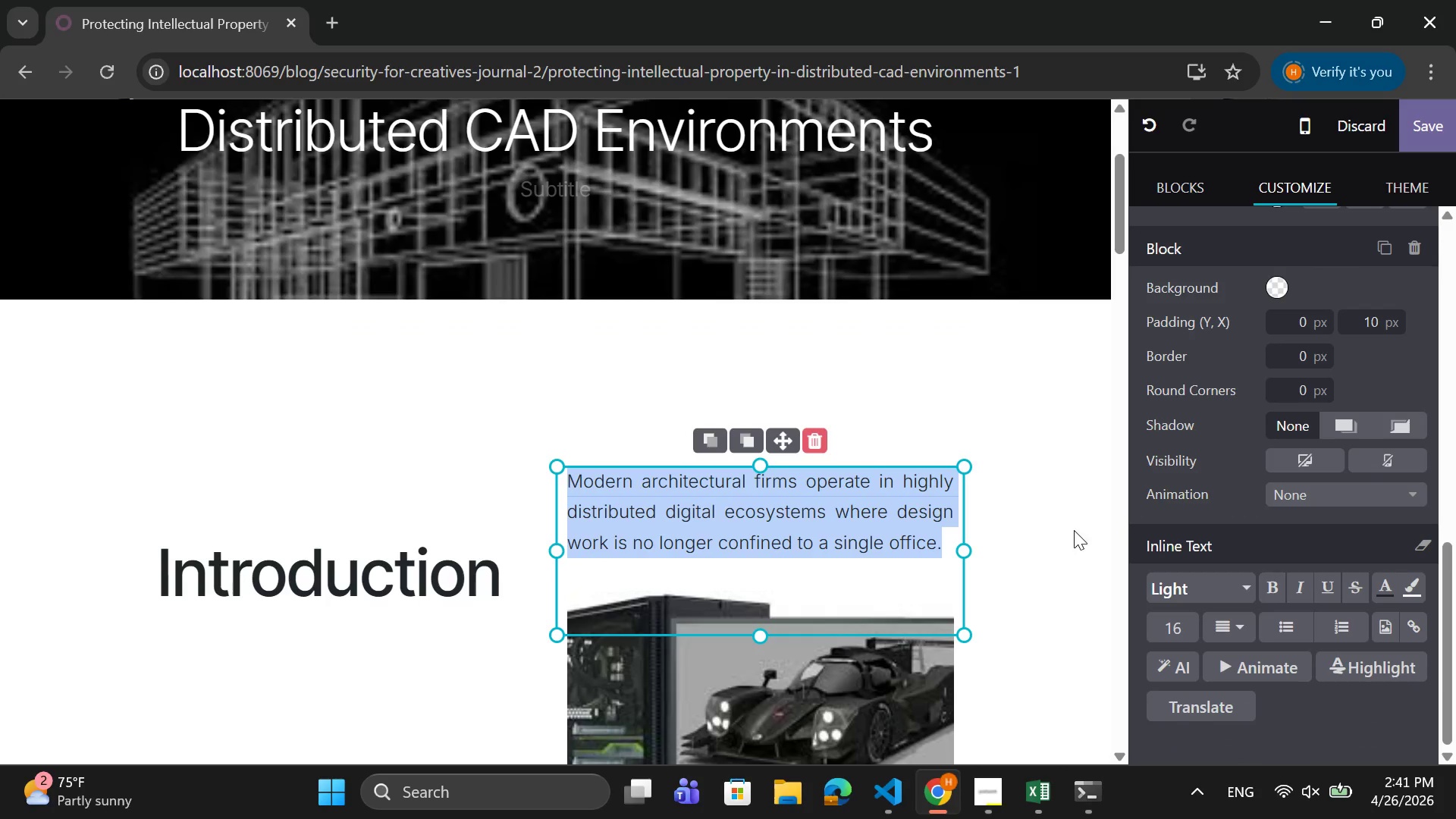 
left_click([1074, 529])
 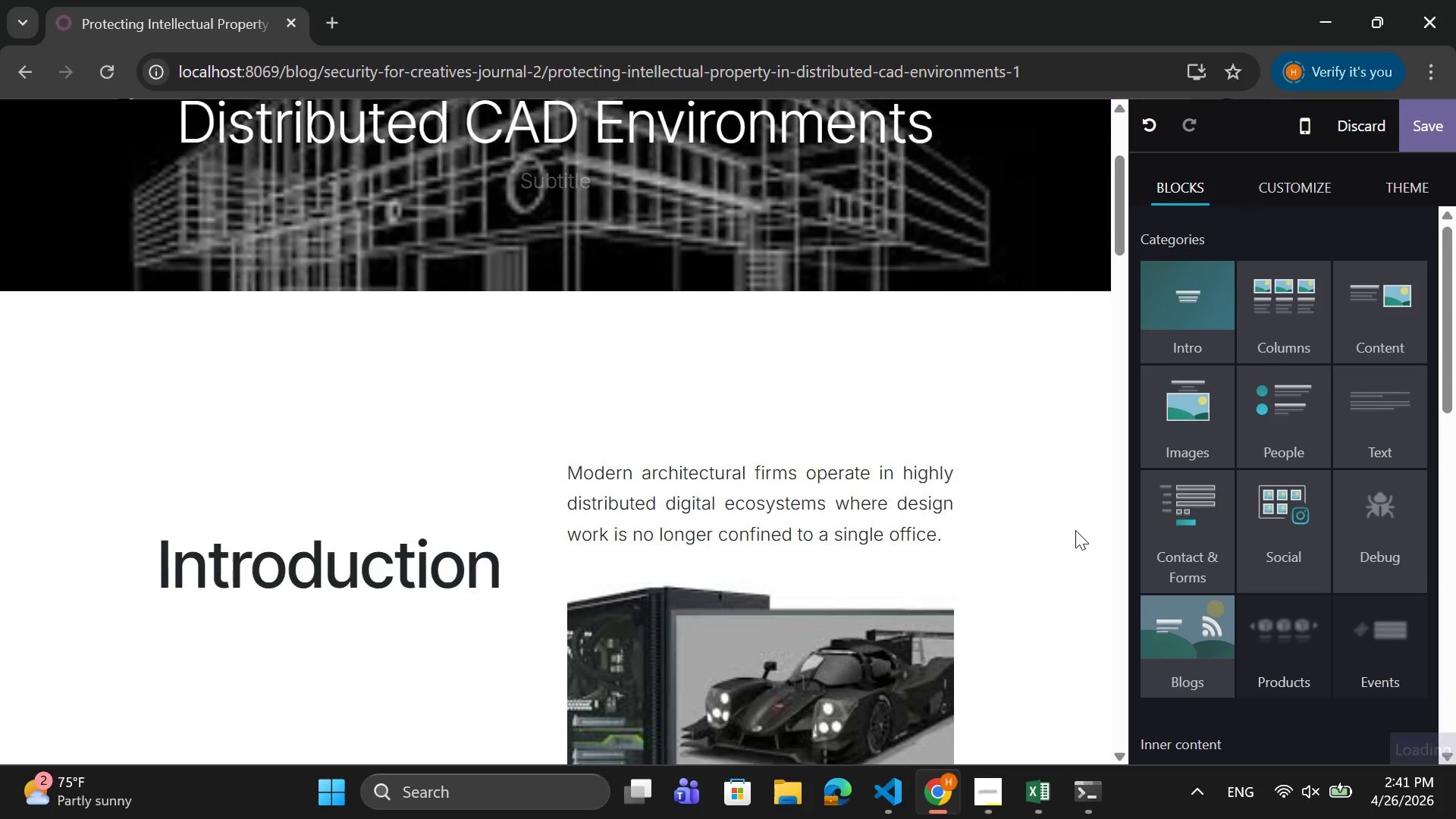 
scroll: coordinate [1075, 530], scroll_direction: down, amount: 10.0
 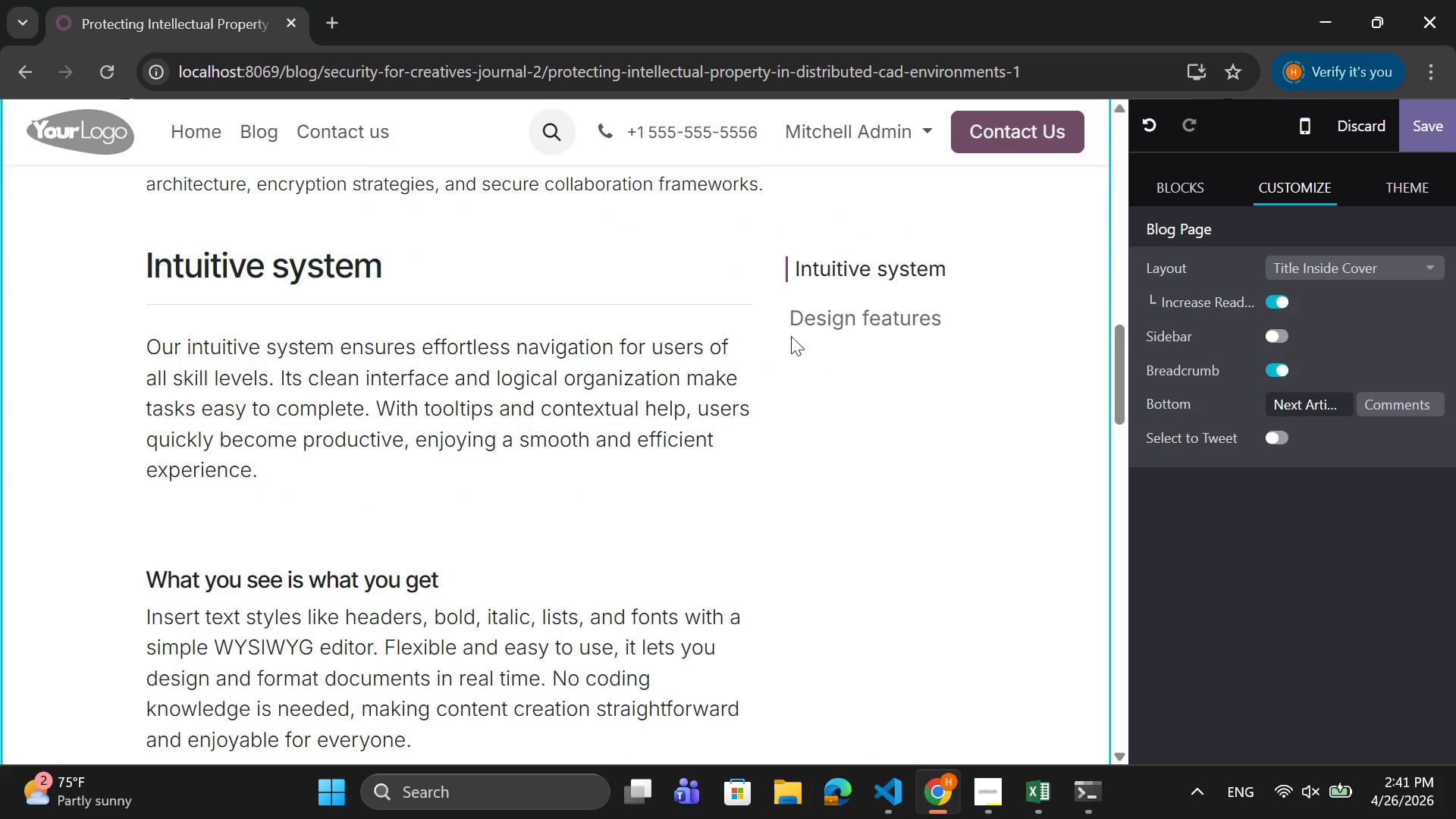 
double_click([877, 268])
 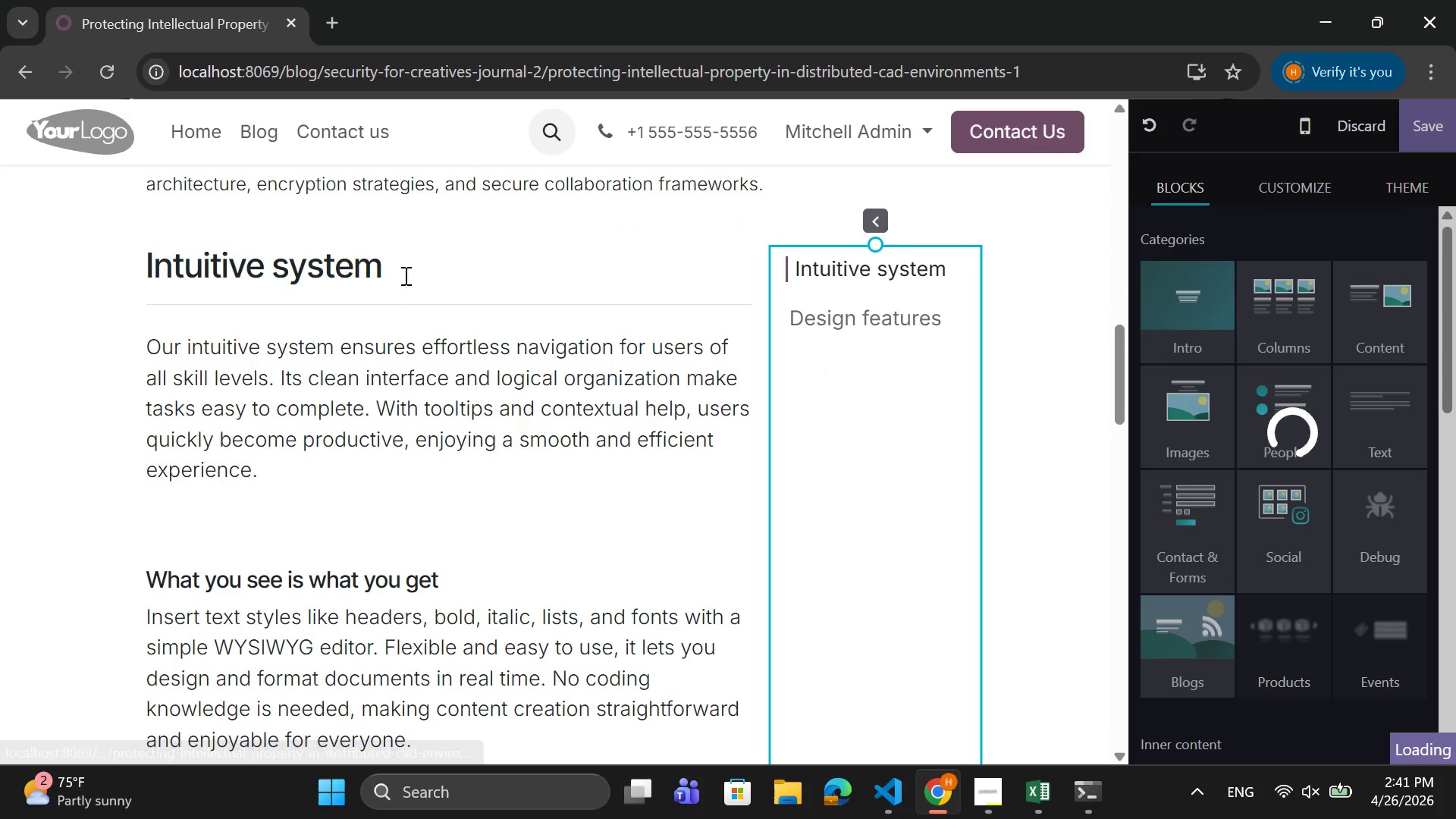 
left_click([423, 262])
 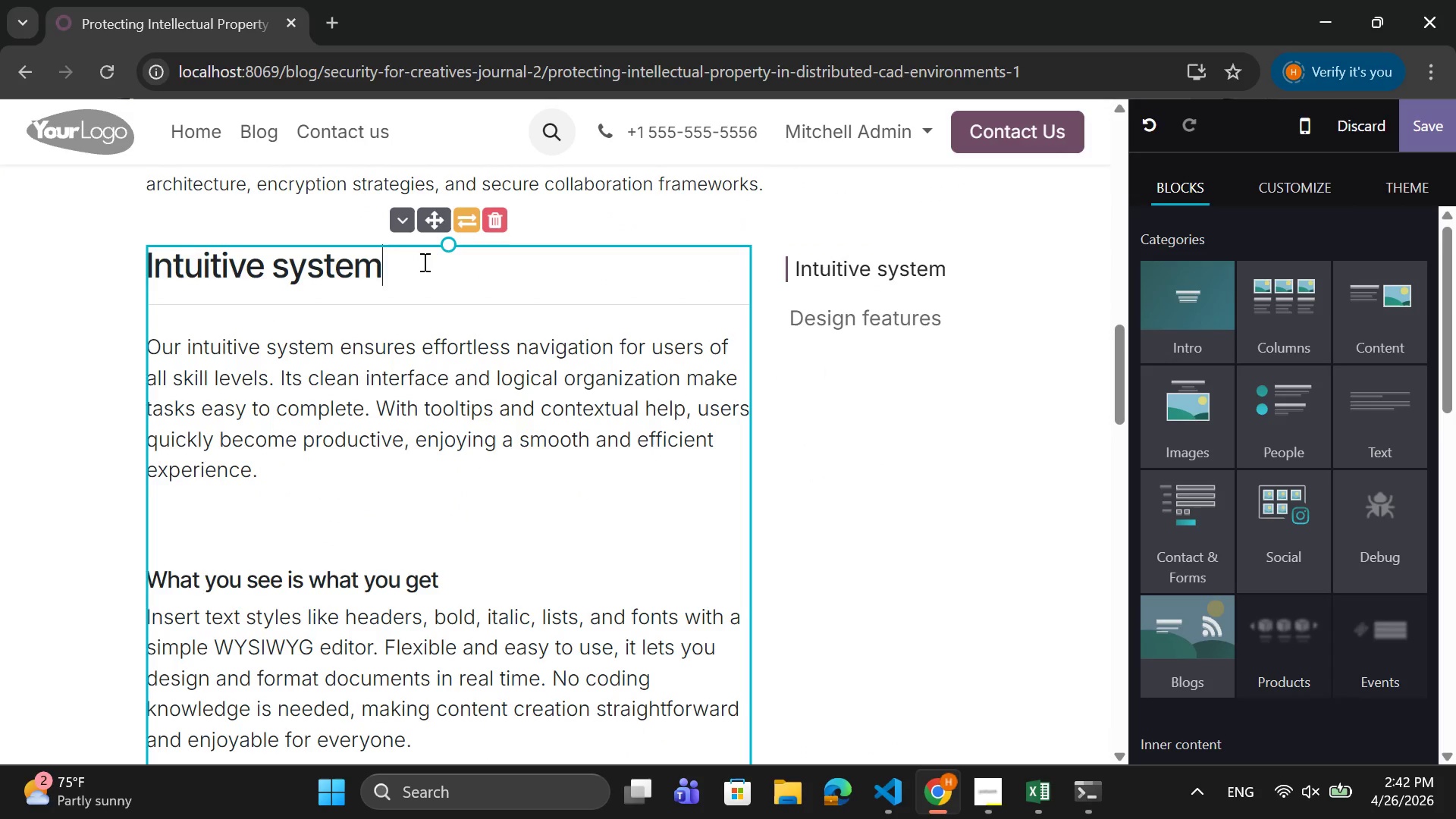 
left_click_drag(start_coordinate=[423, 262], to_coordinate=[208, 285])
 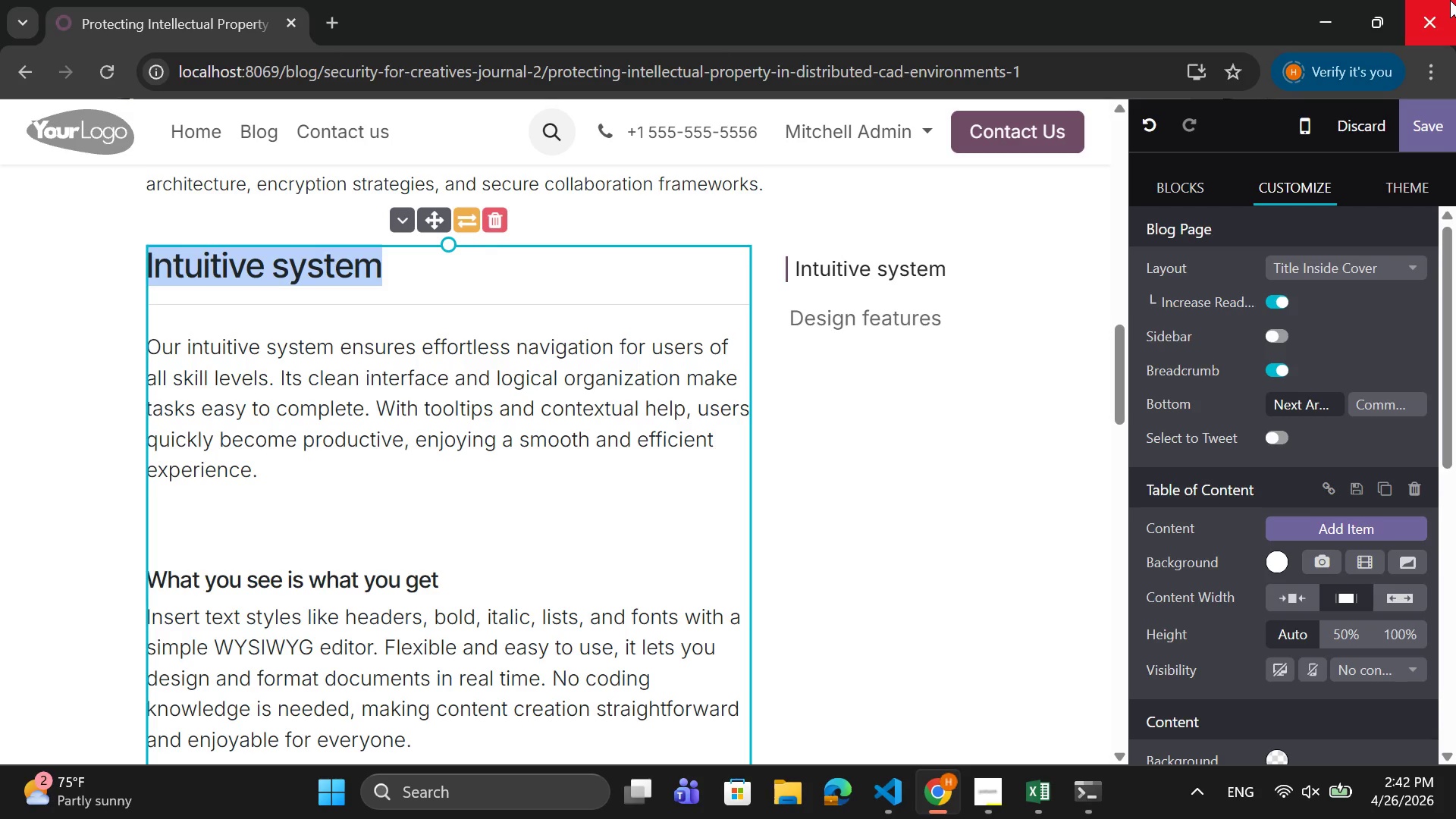 
type(THE)
key(Backspace)
key(Backspace)
type(he expanding the)
 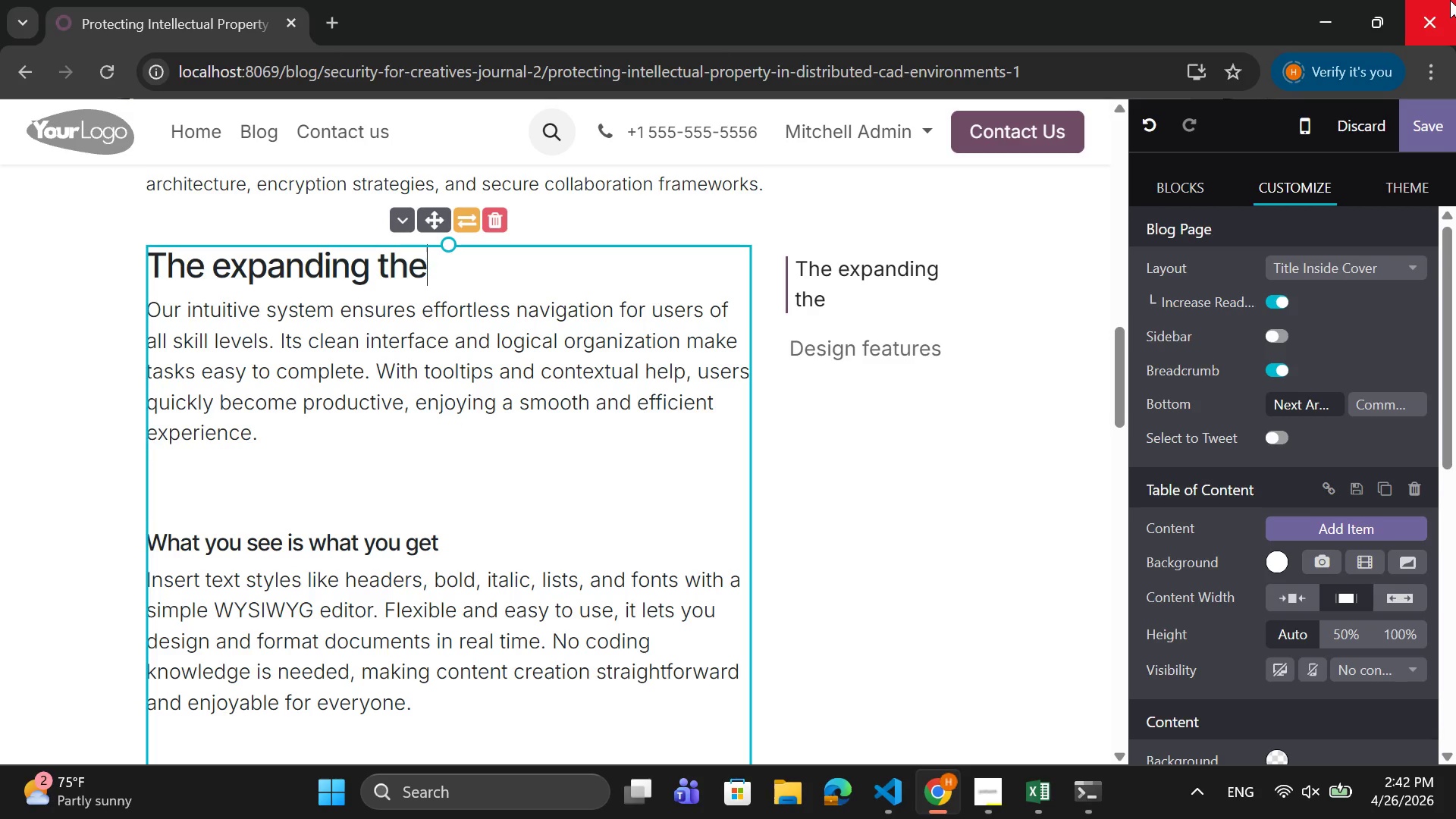 
key(Backspace)
type(reat surfave)
key(Backspace)
key(Backspace)
type(ce)
 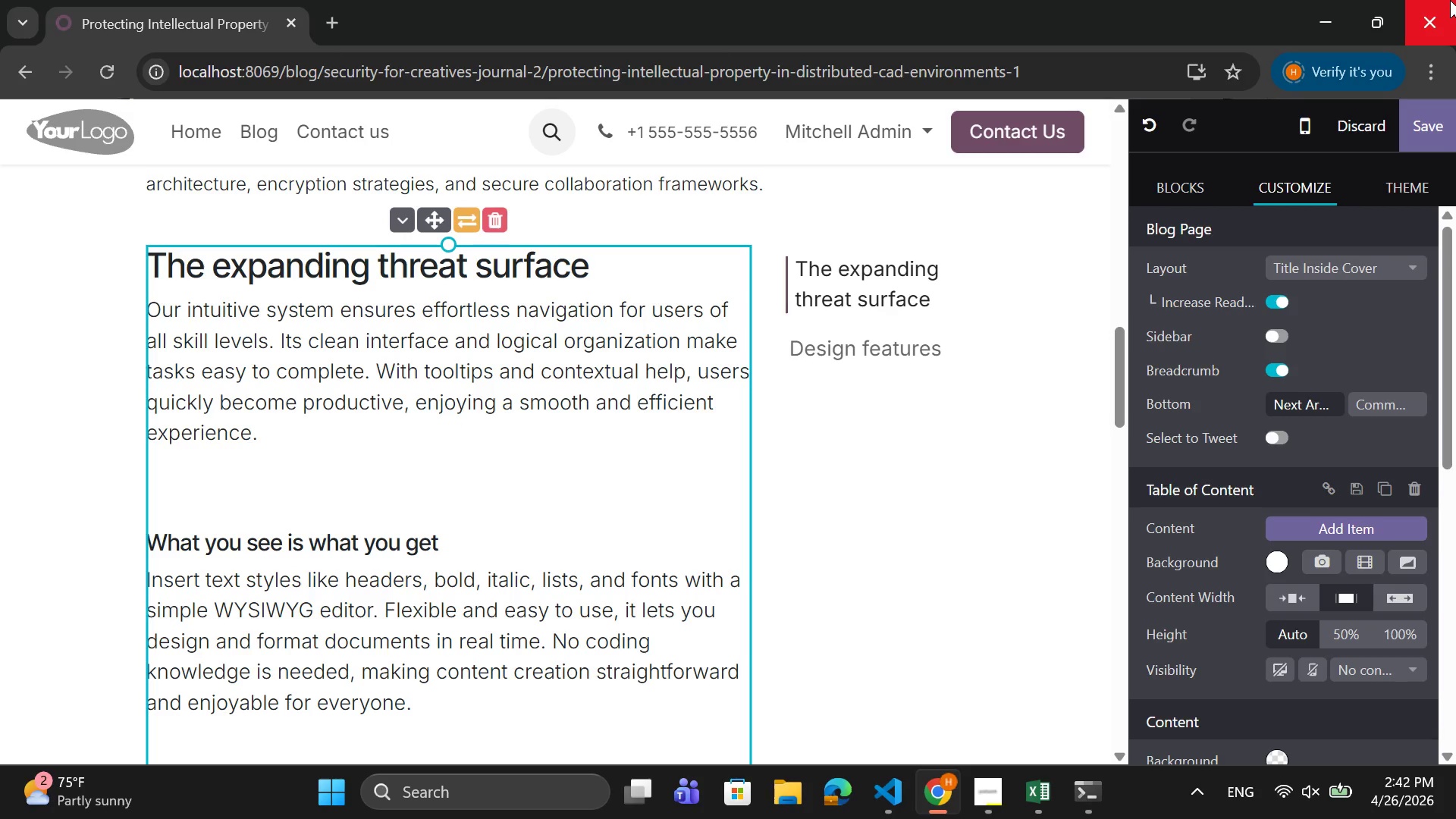 
type( incad)
key(Backspace)
key(Backspace)
key(Backspace)
key(Backspace)
key(Backspace)
key(Backspace)
key(Backspace)
key(Backspace)
key(Backspace)
key(Backspace)
key(Backspace)
key(Backspace)
key(Backspace)
key(Backspace)
key(Backspace)
key(Backspace)
key(Backspace)
 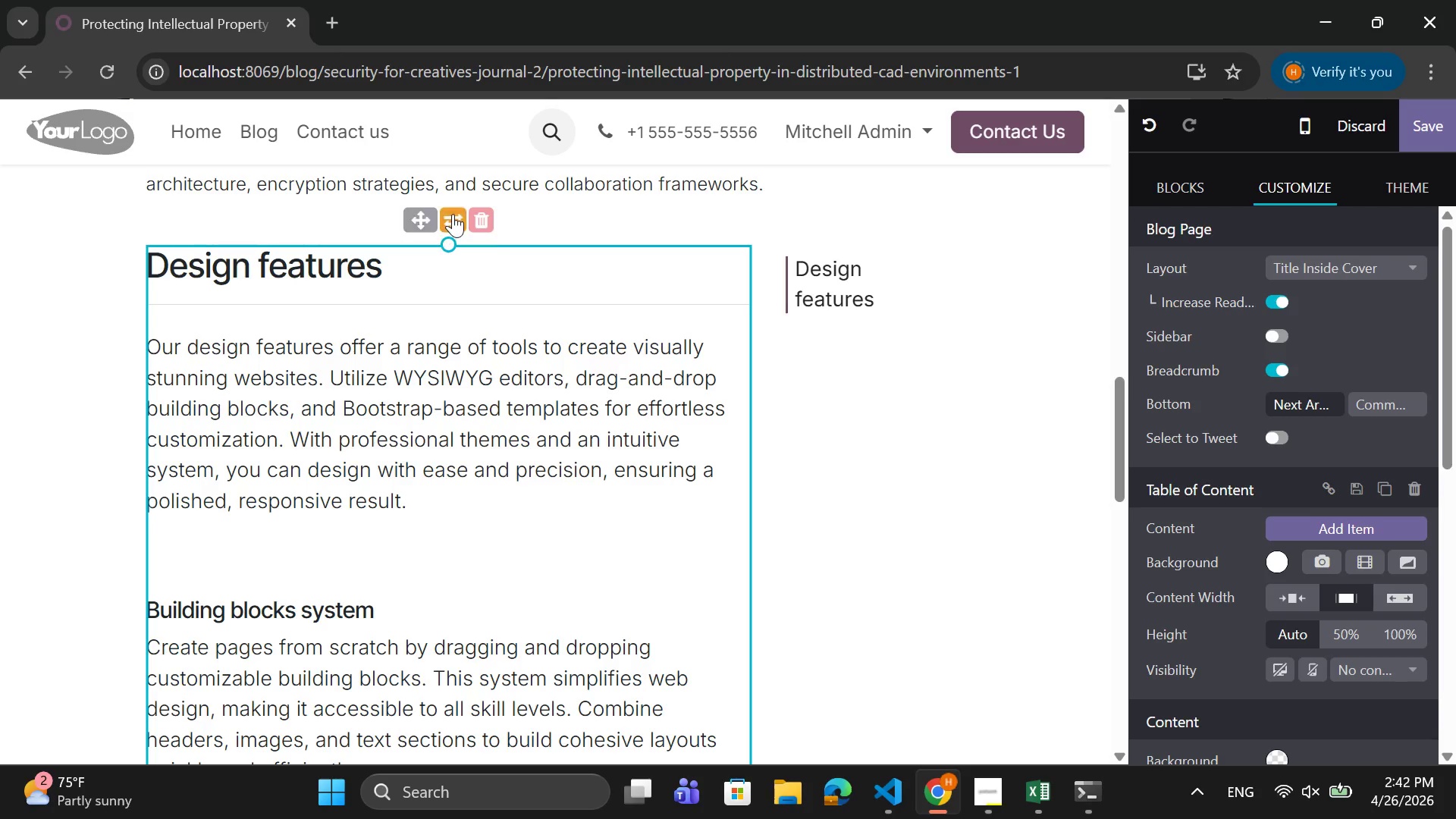 
wait(9.48)
 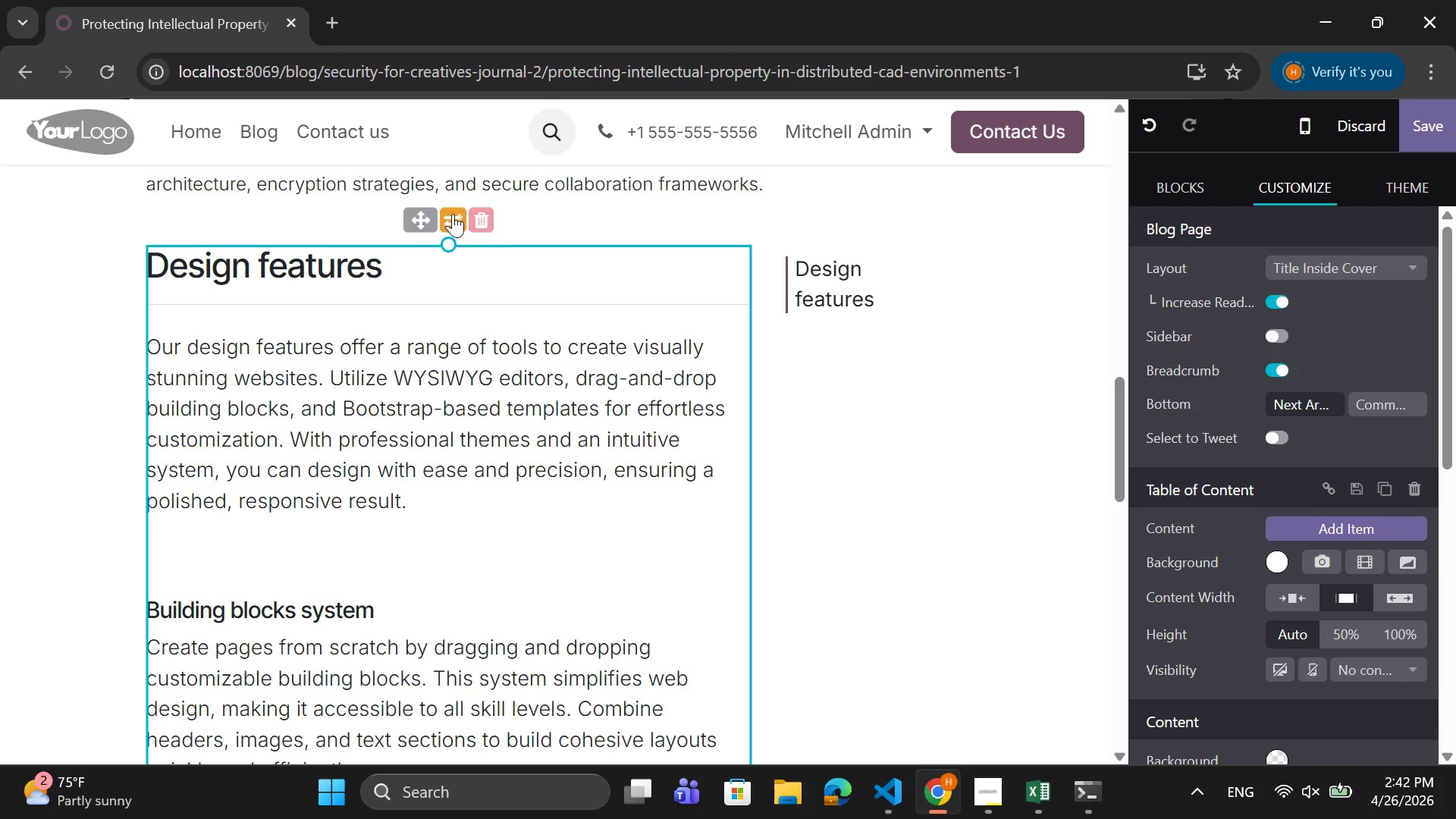 
left_click([845, 279])
 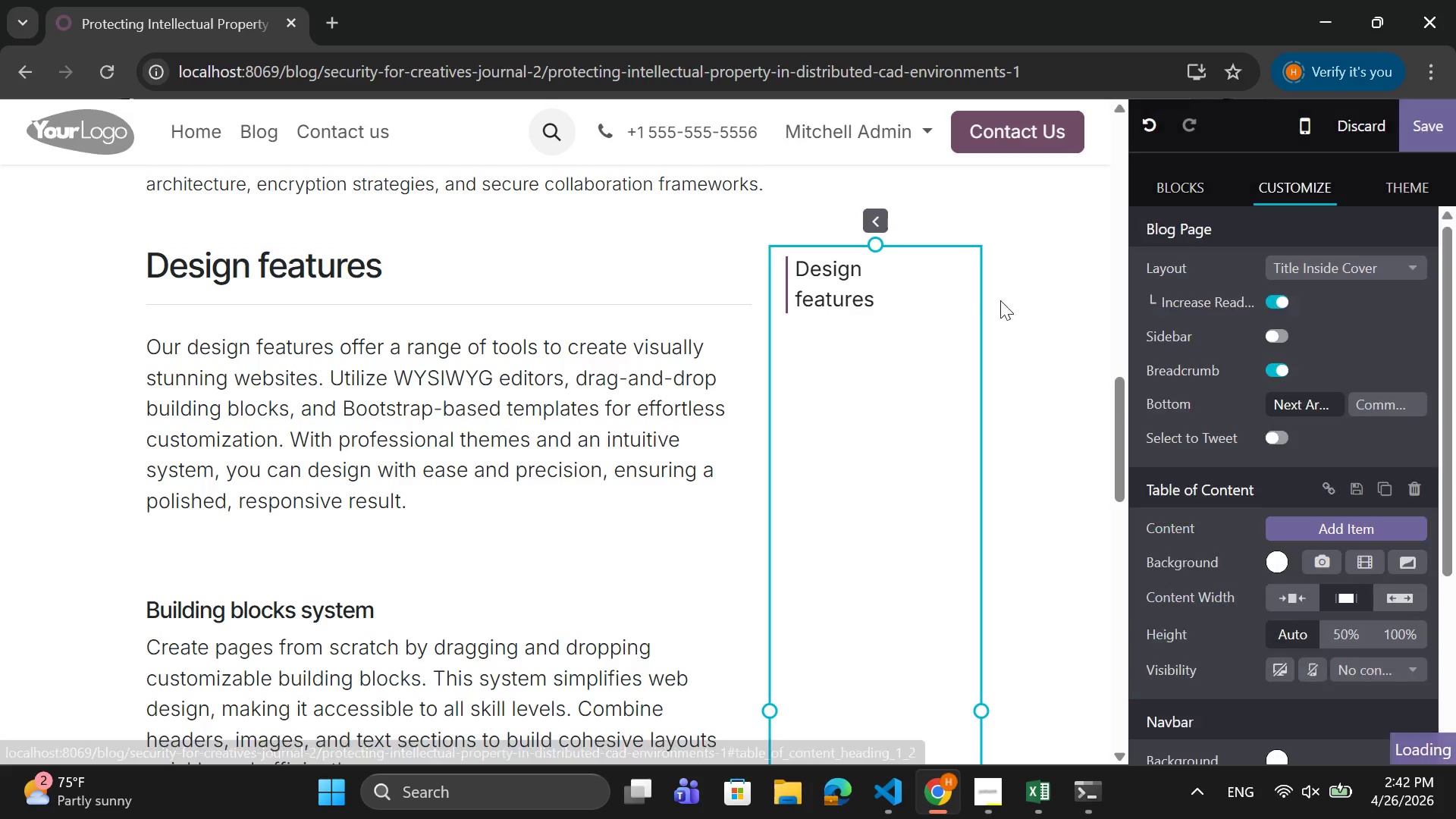 
left_click_drag(start_coordinate=[937, 296], to_coordinate=[973, 288])
 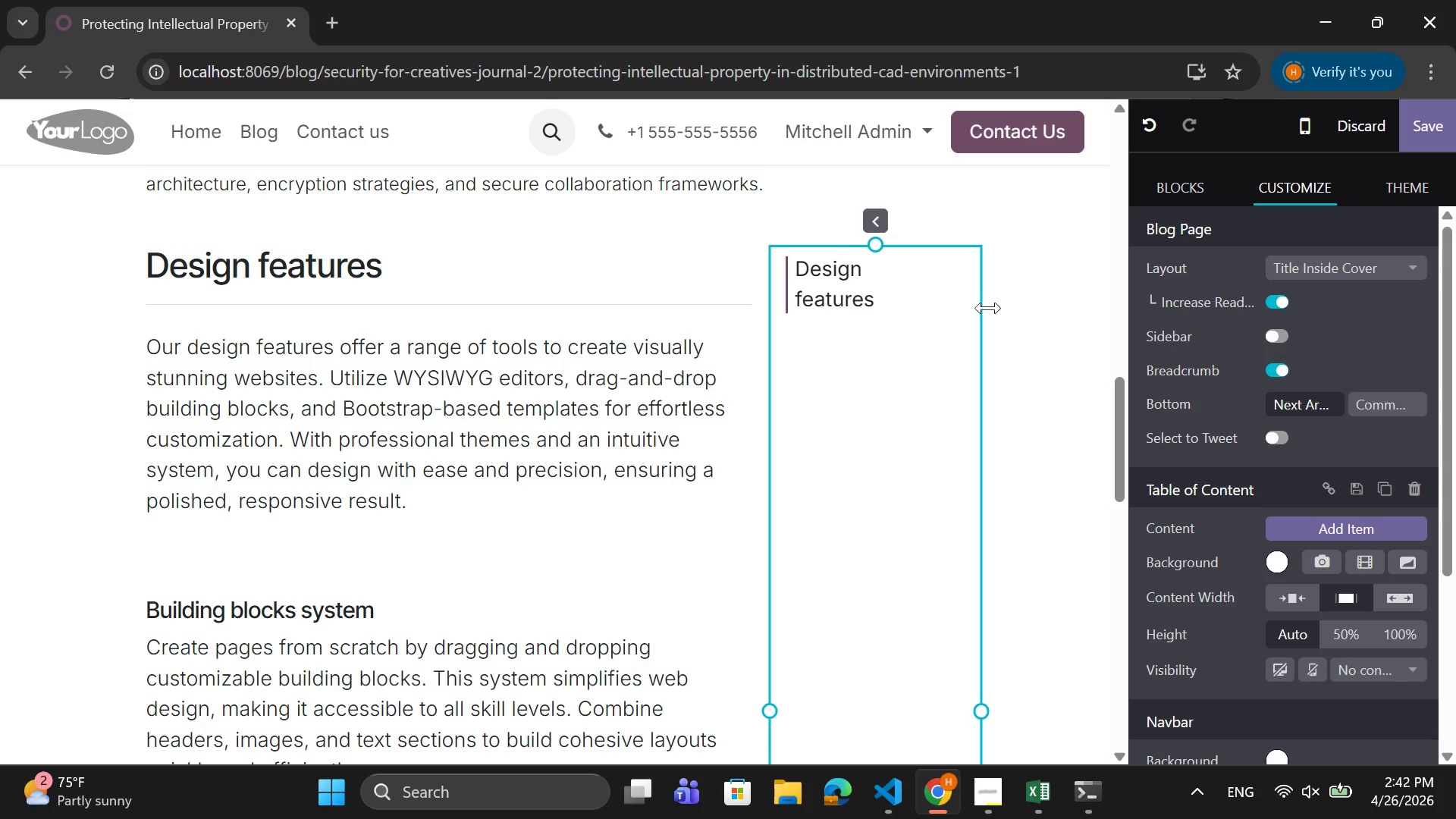 
left_click_drag(start_coordinate=[985, 311], to_coordinate=[1065, 340])
 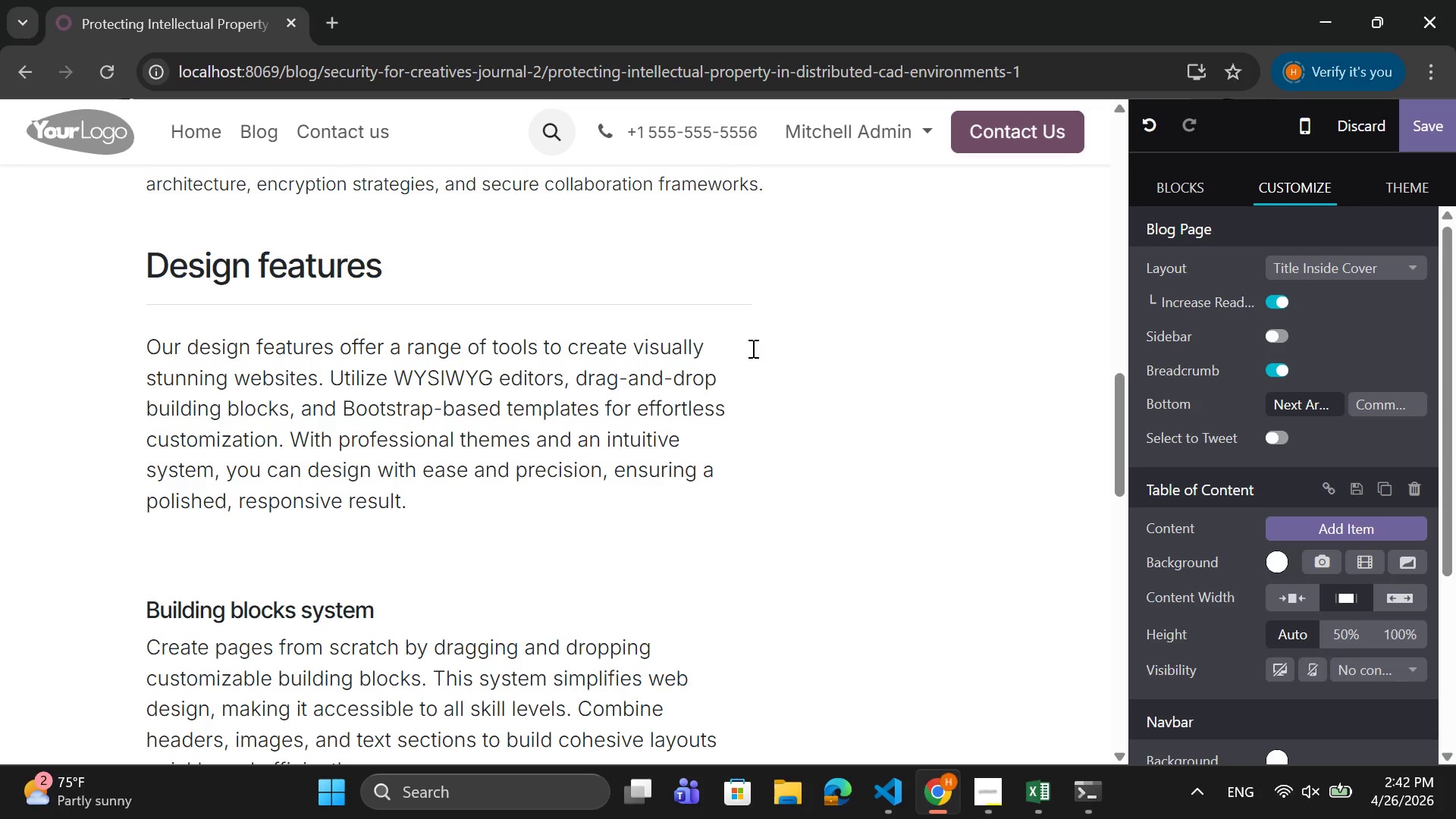 
scroll: coordinate [752, 348], scroll_direction: down, amount: 7.0
 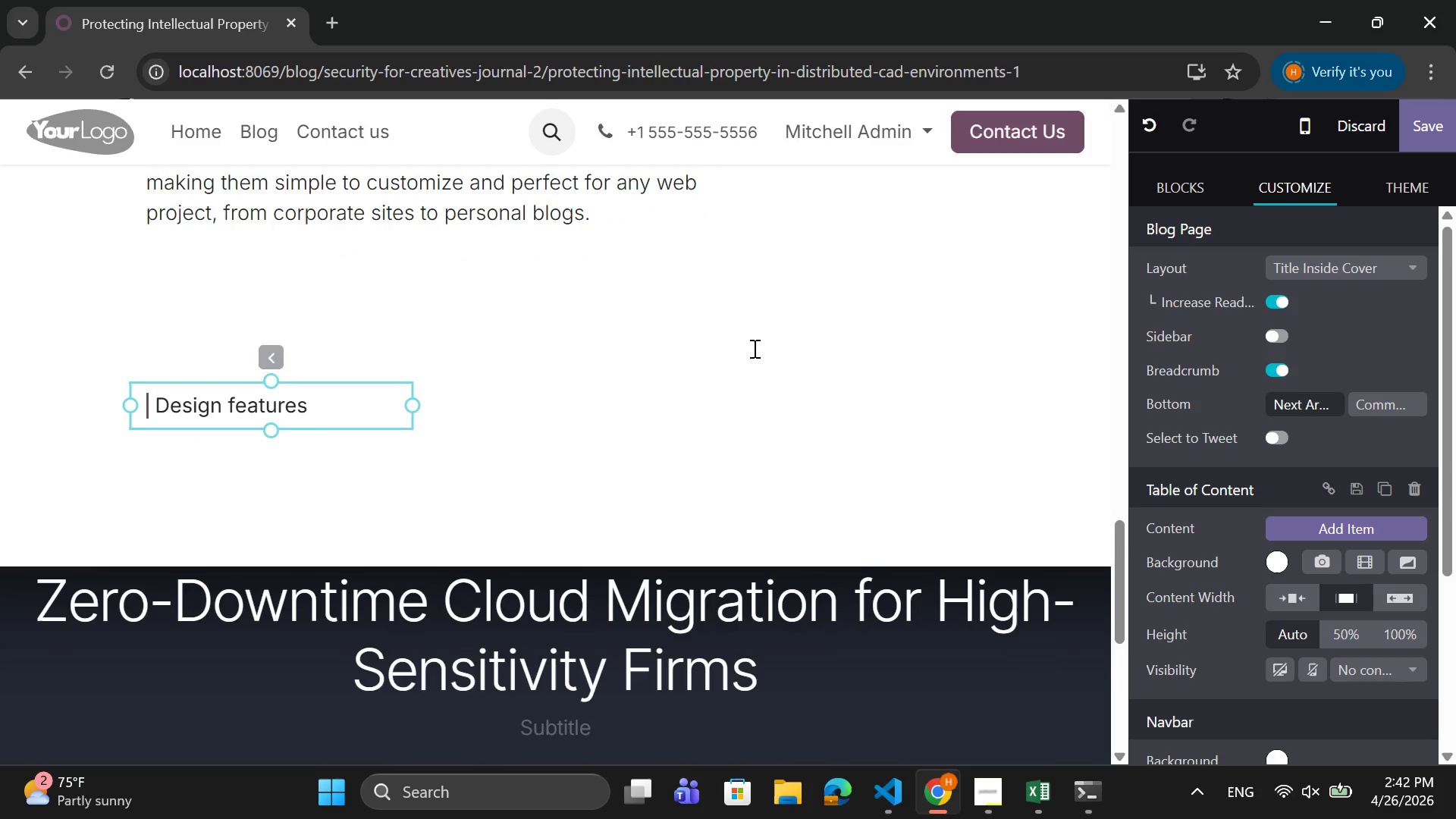 
scroll: coordinate [753, 348], scroll_direction: up, amount: 2.0
 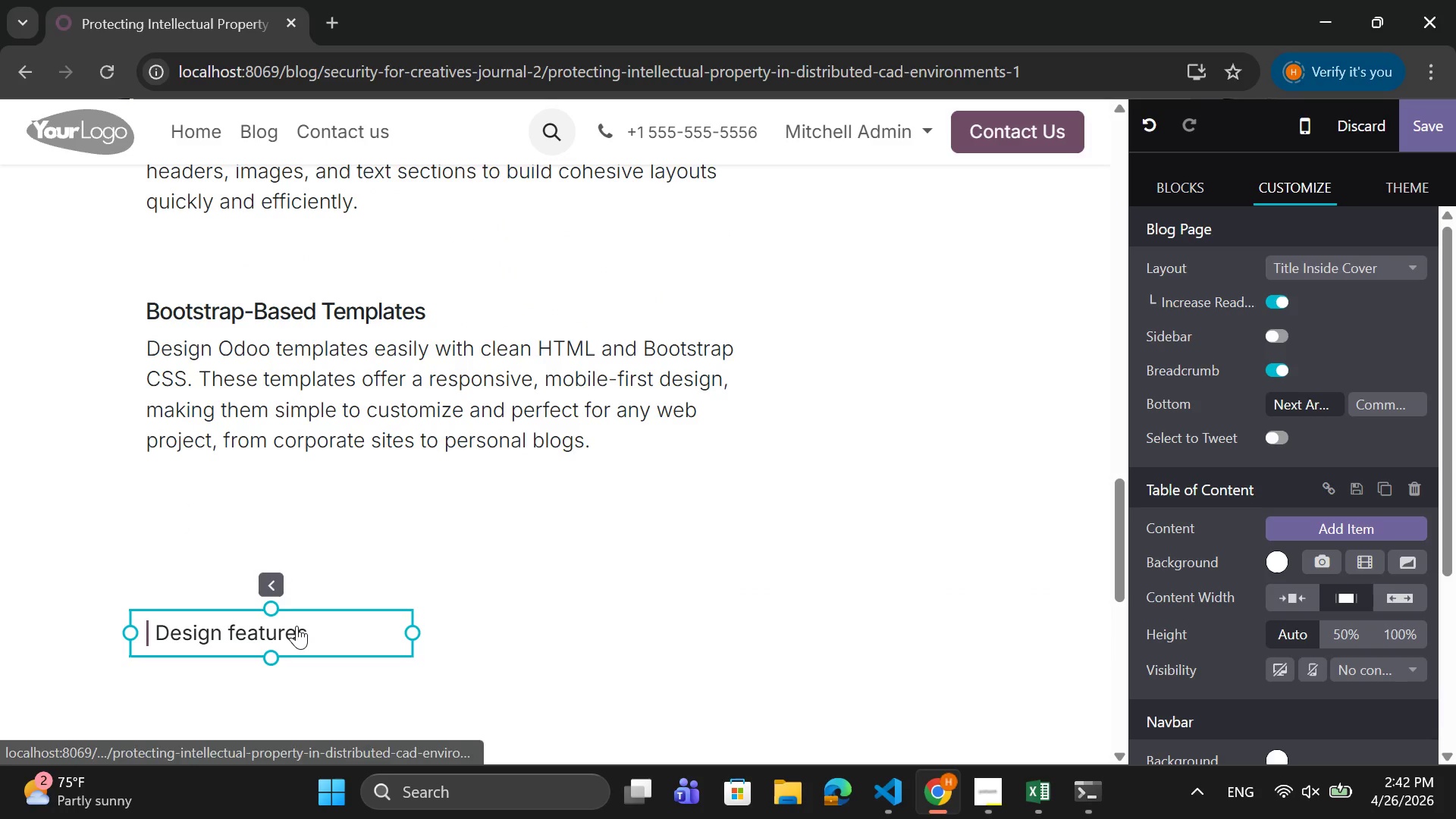 
right_click([297, 626])
 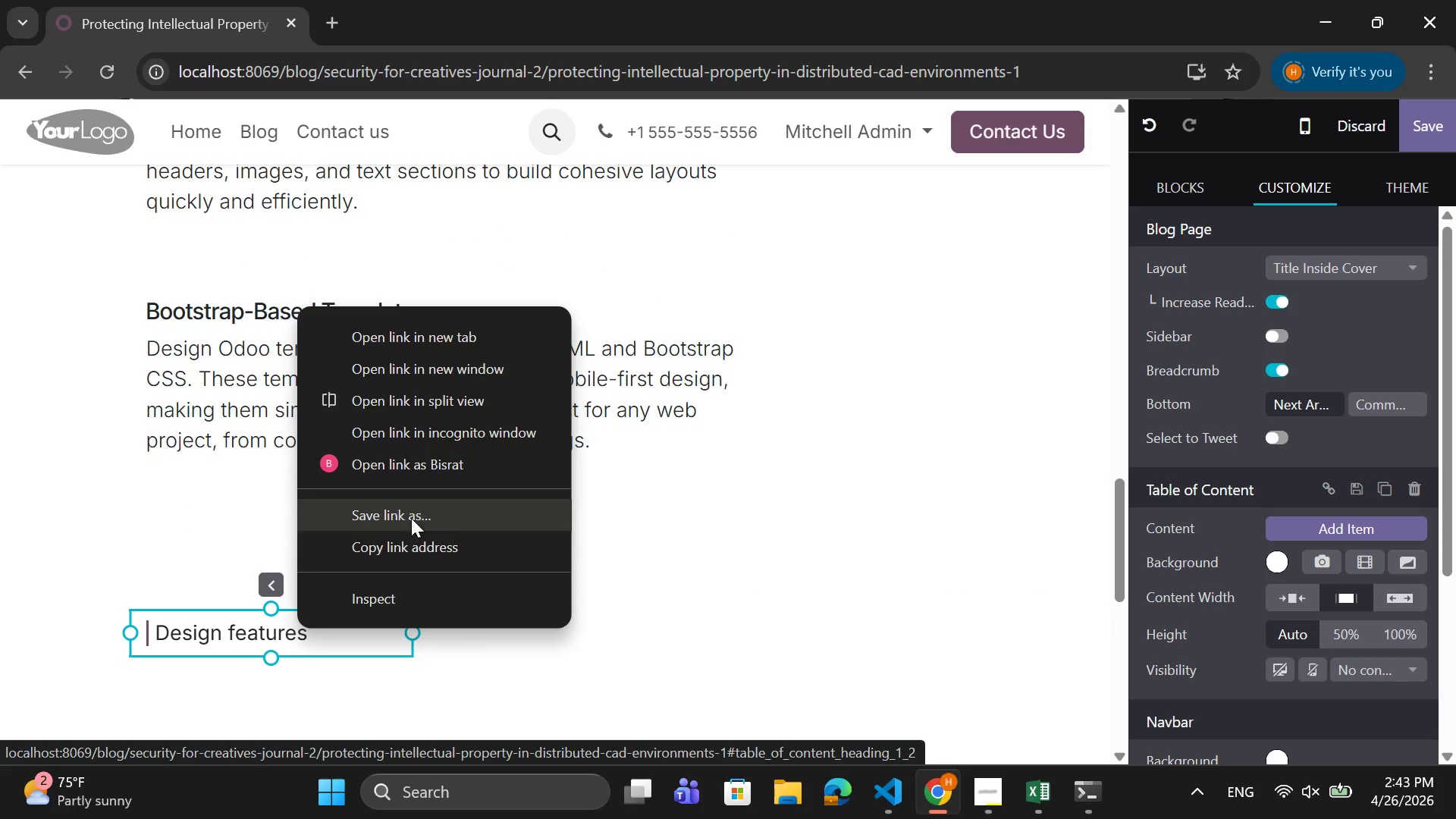 
left_click([270, 585])
 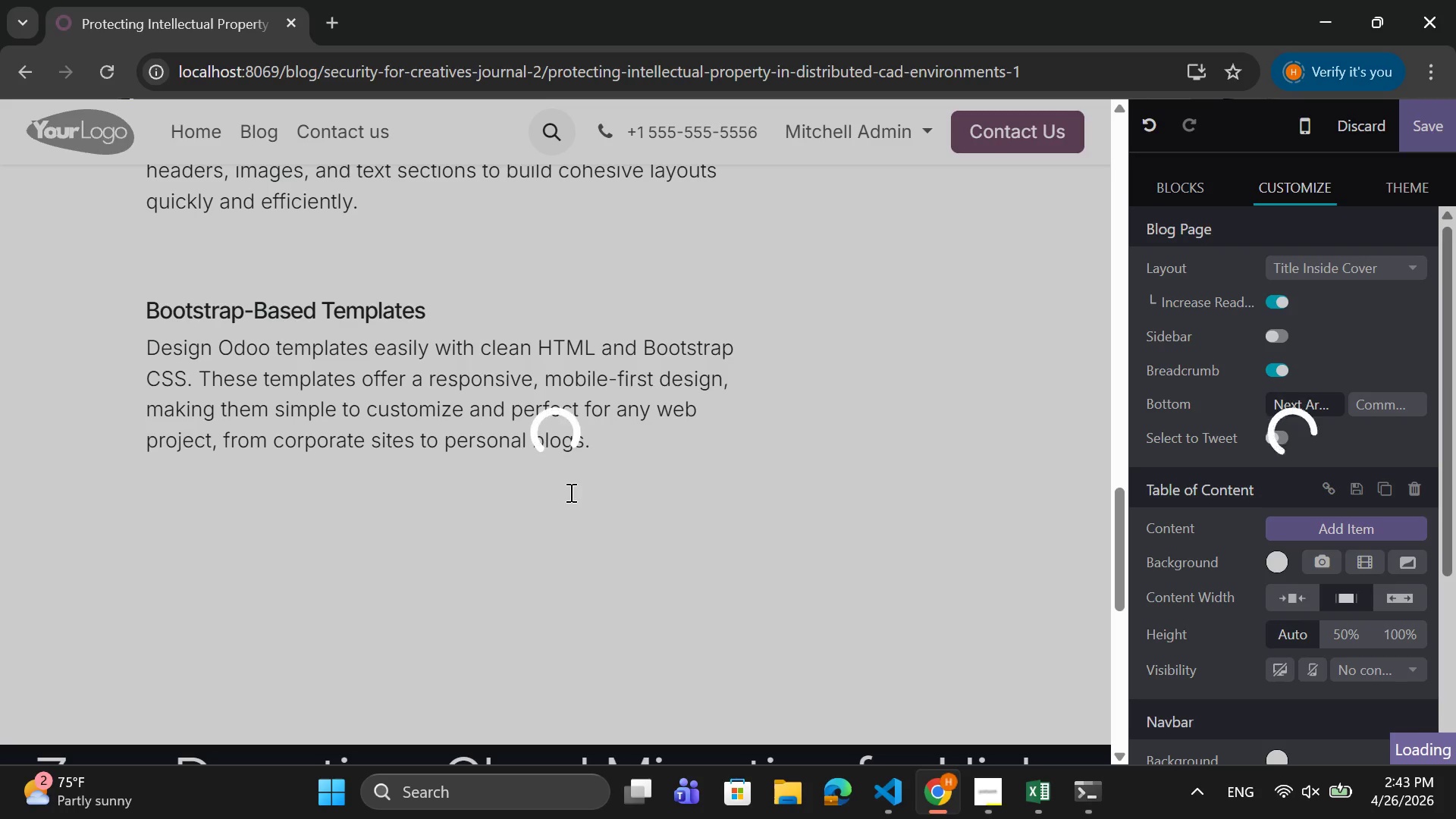 
scroll: coordinate [570, 492], scroll_direction: up, amount: 2.0
 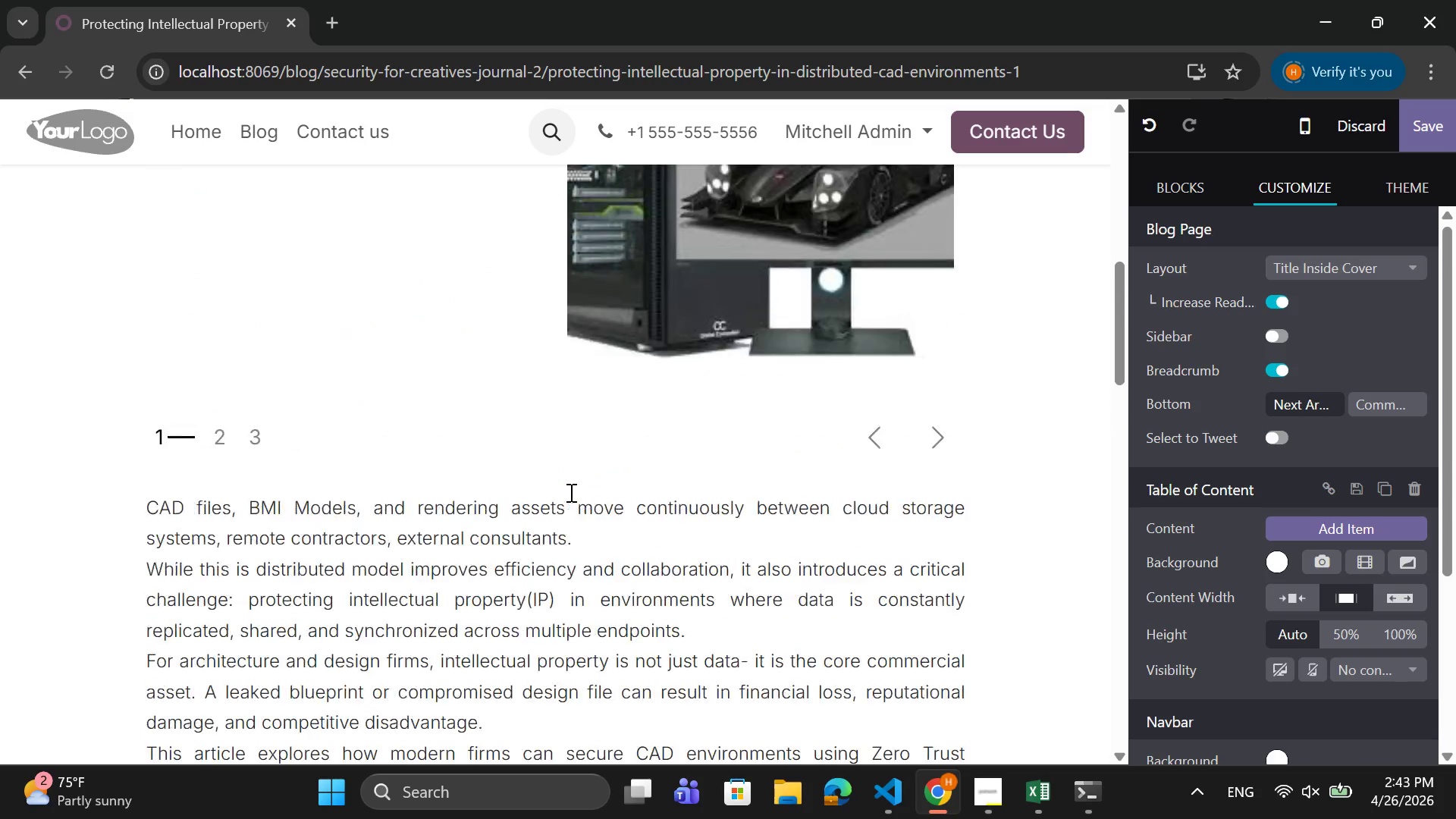 
scroll: coordinate [570, 492], scroll_direction: down, amount: 6.0
 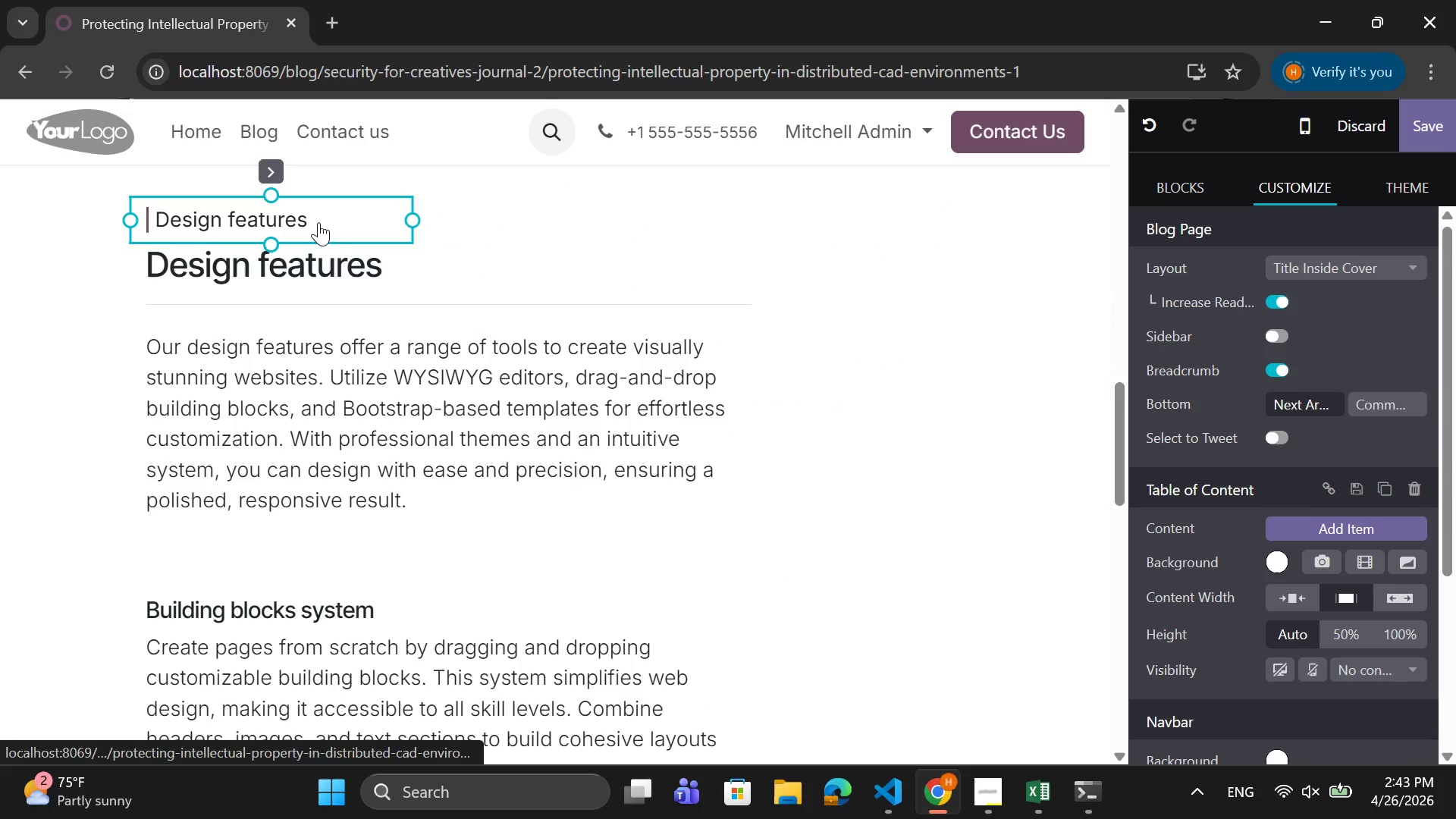 
left_click([340, 271])
 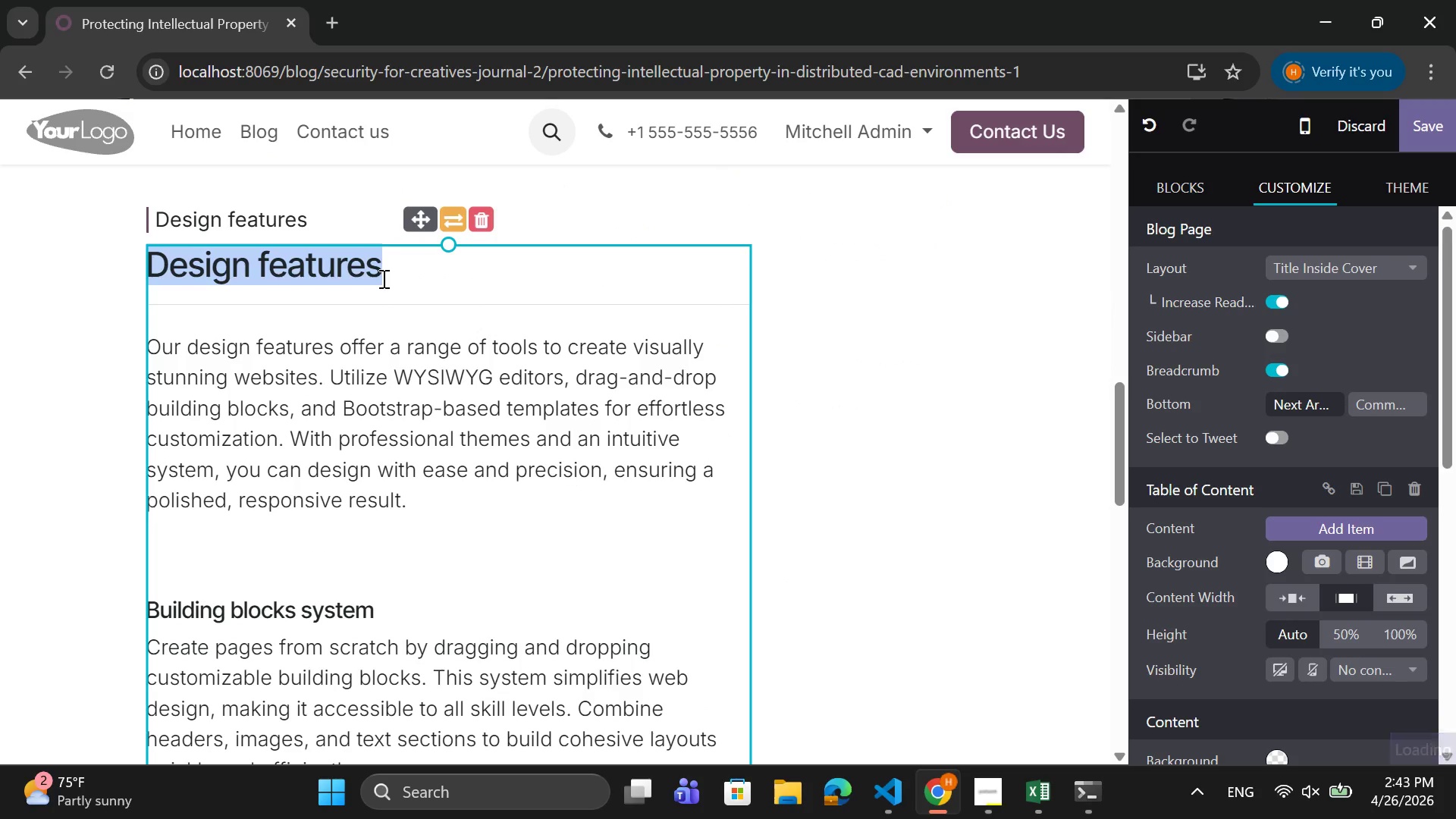 
key(Backspace)
 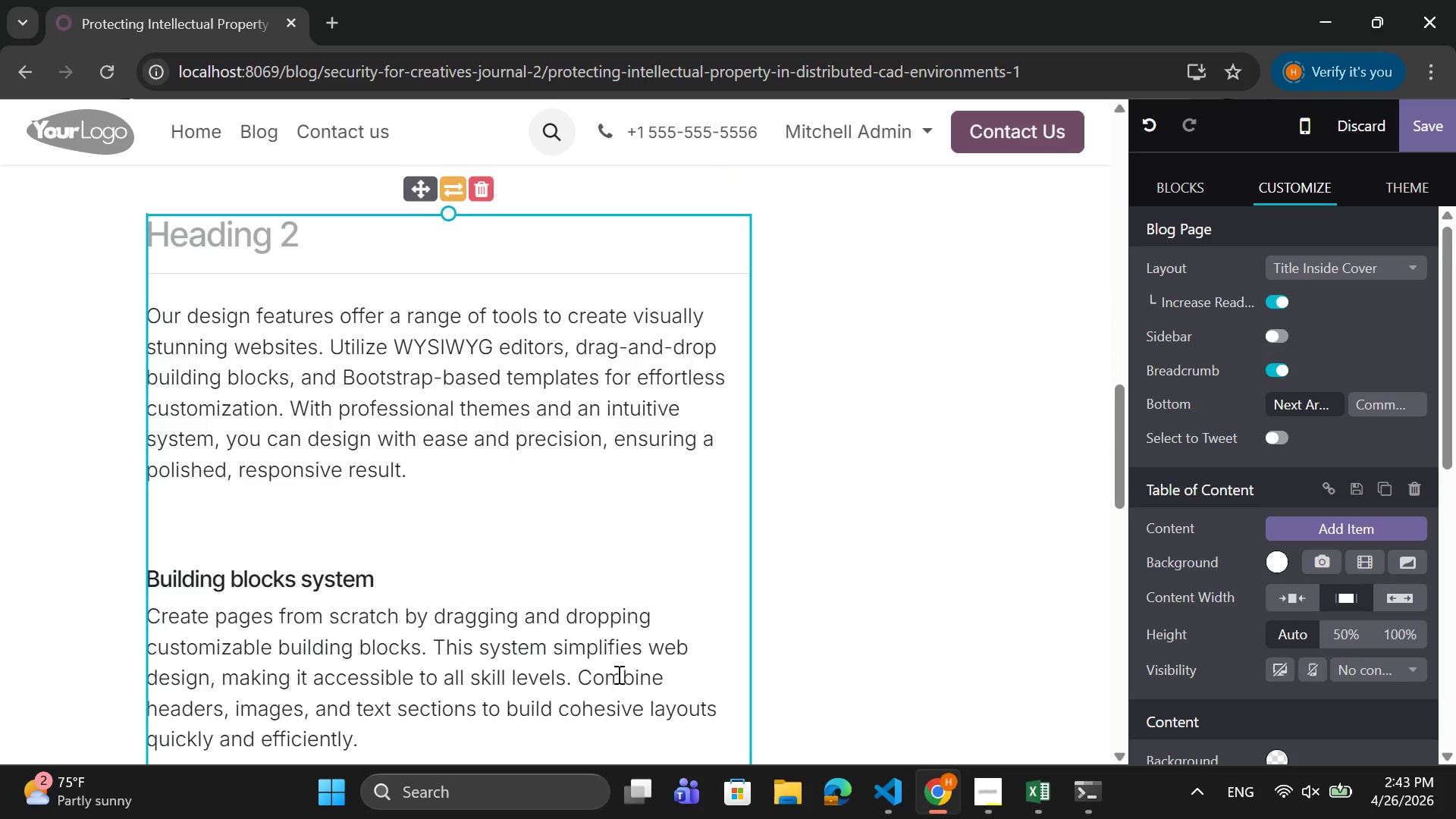 
scroll: coordinate [627, 375], scroll_direction: up, amount: 1.0
 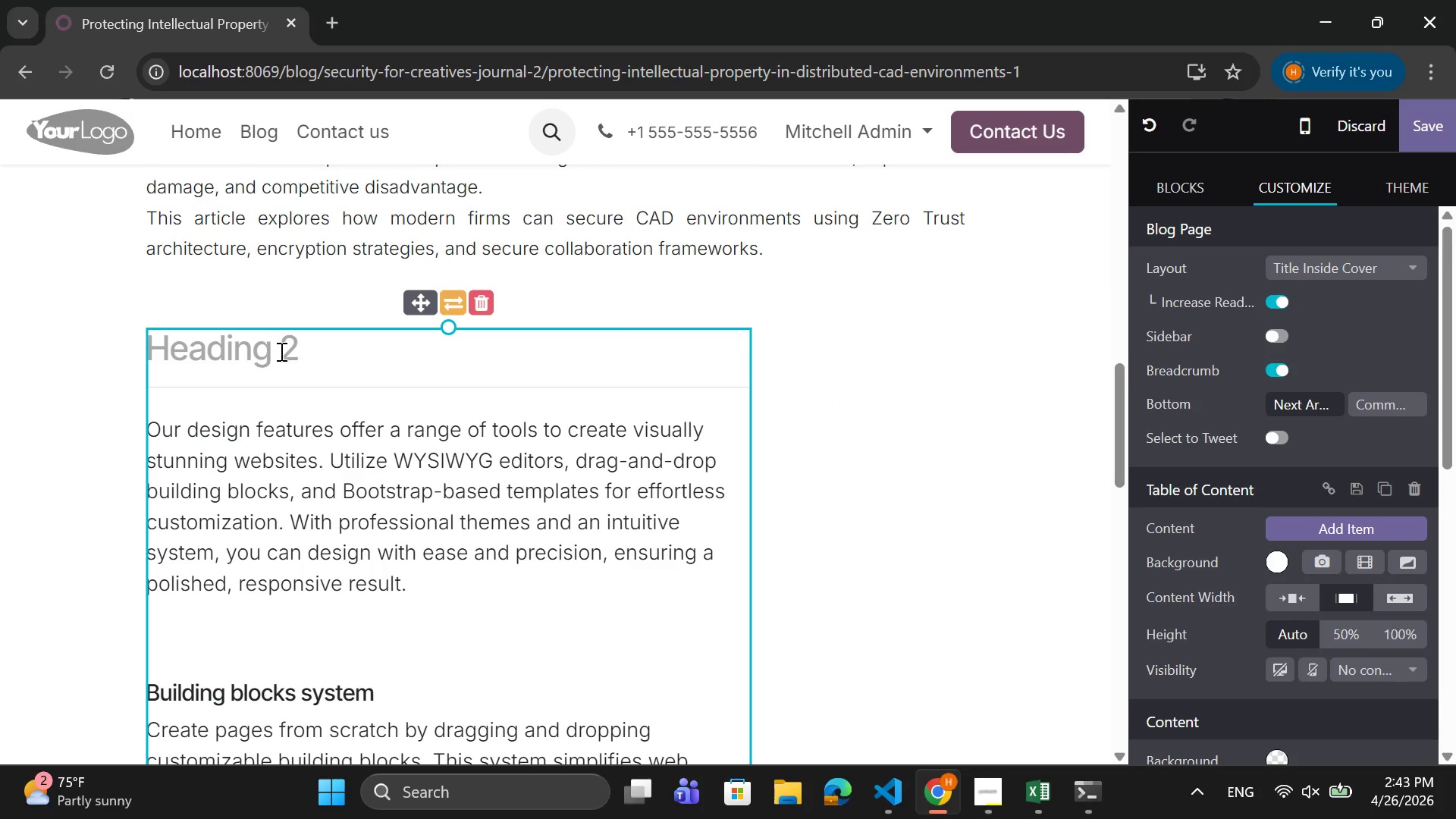 
left_click([280, 351])
 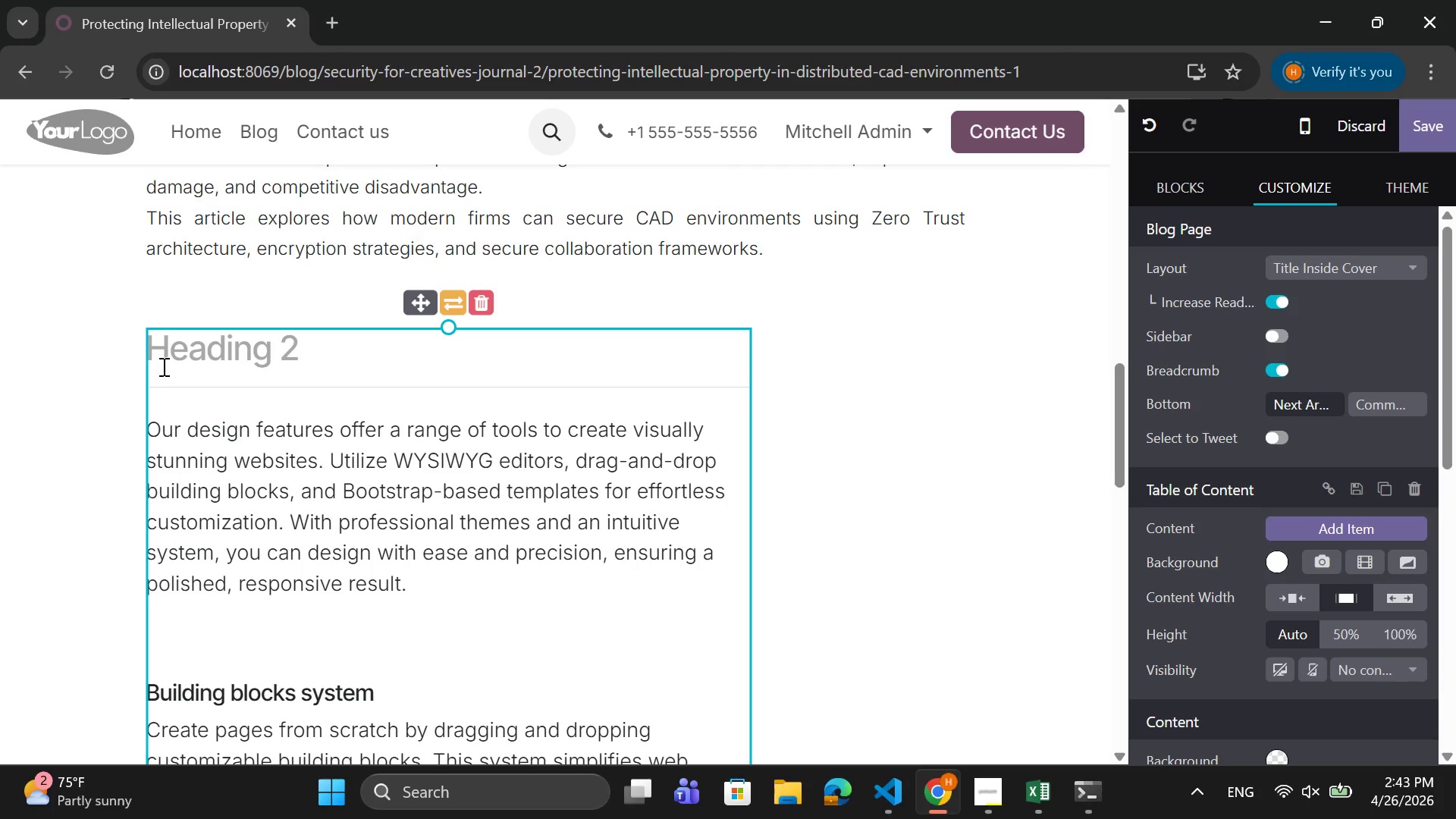 
left_click([162, 353])
 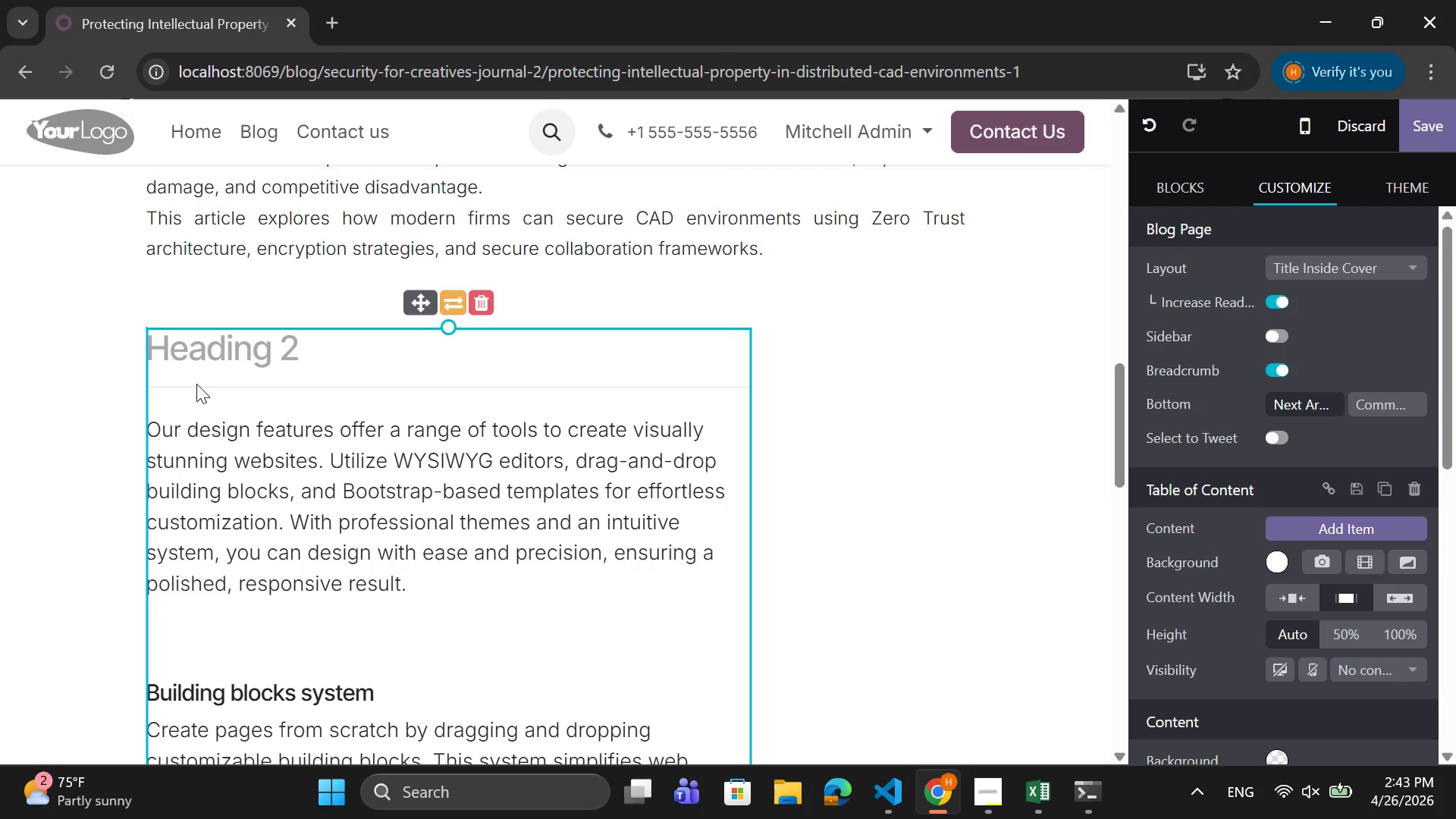 
type(th)
key(Backspace)
key(Backspace)
type(TH)
key(Backspace)
type(he Expanding Threate)
key(Backspace)
type( )
 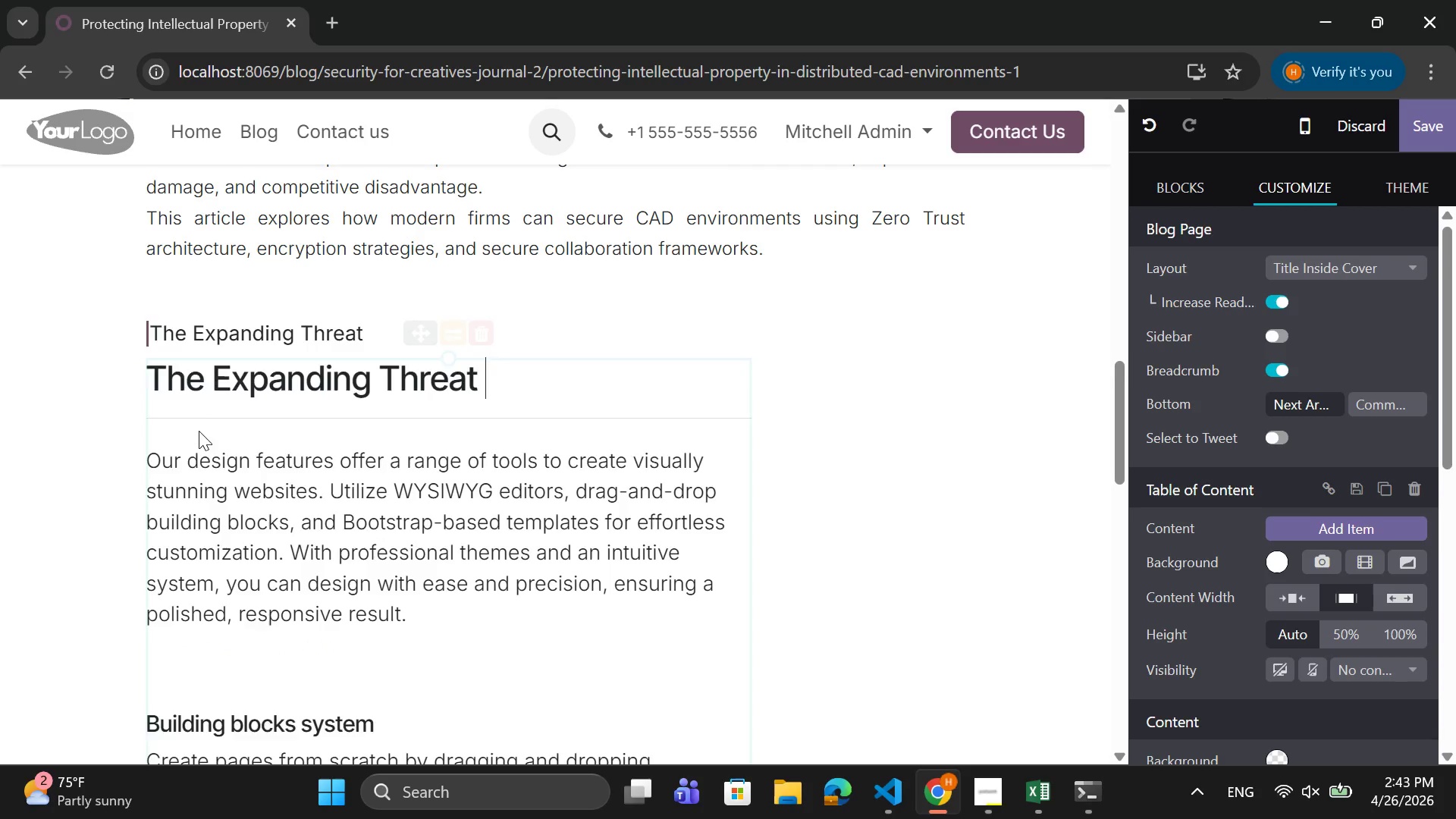 
type( Surface in CAD)
 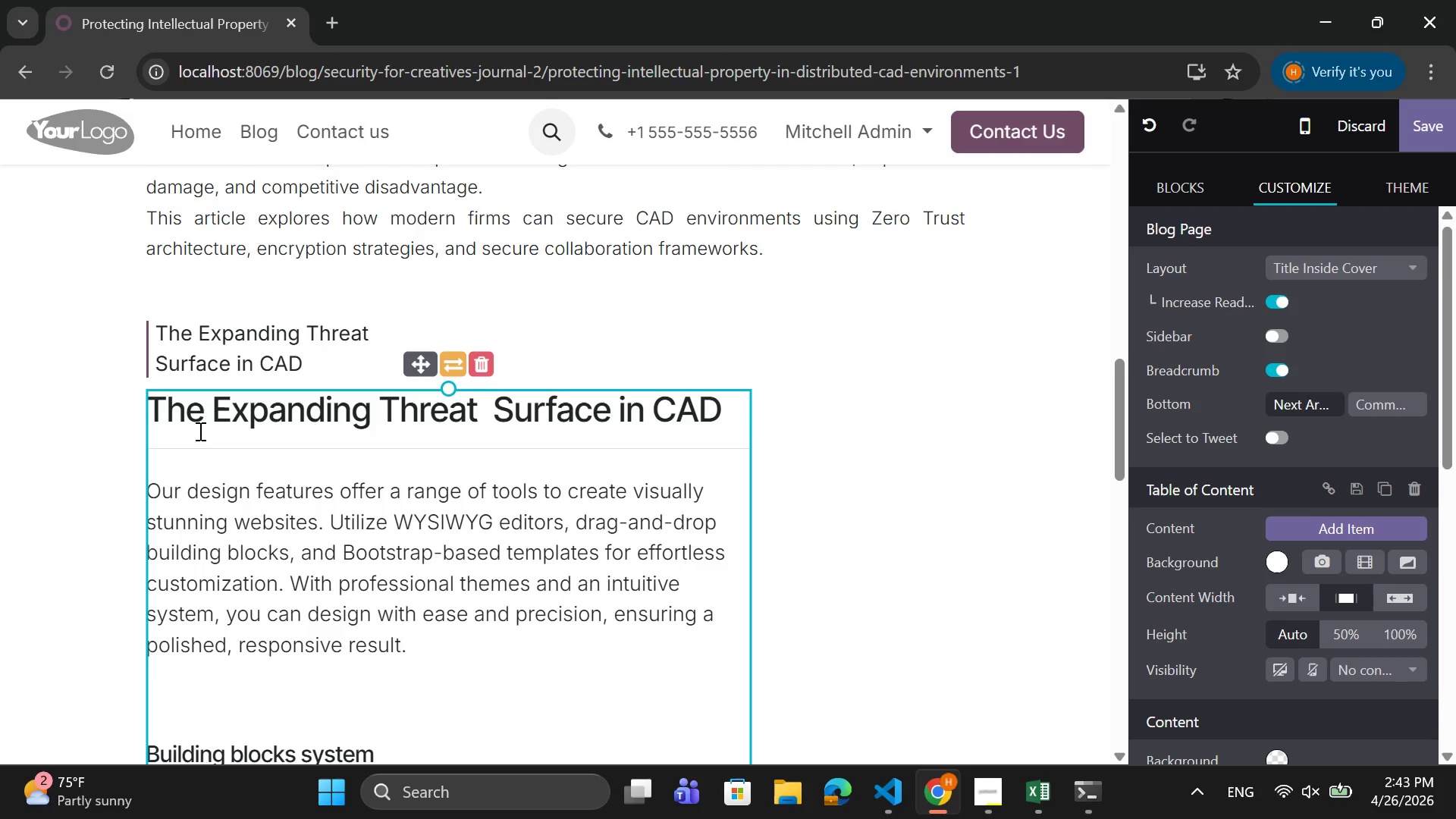 
type( wORKFLOWS)
key(Backspace)
key(Backspace)
key(Backspace)
key(Backspace)
key(Backspace)
key(Backspace)
key(Backspace)
key(Backspace)
key(Backspace)
key(Backspace)
type( Workflos)
key(Backspace)
type(ws)
 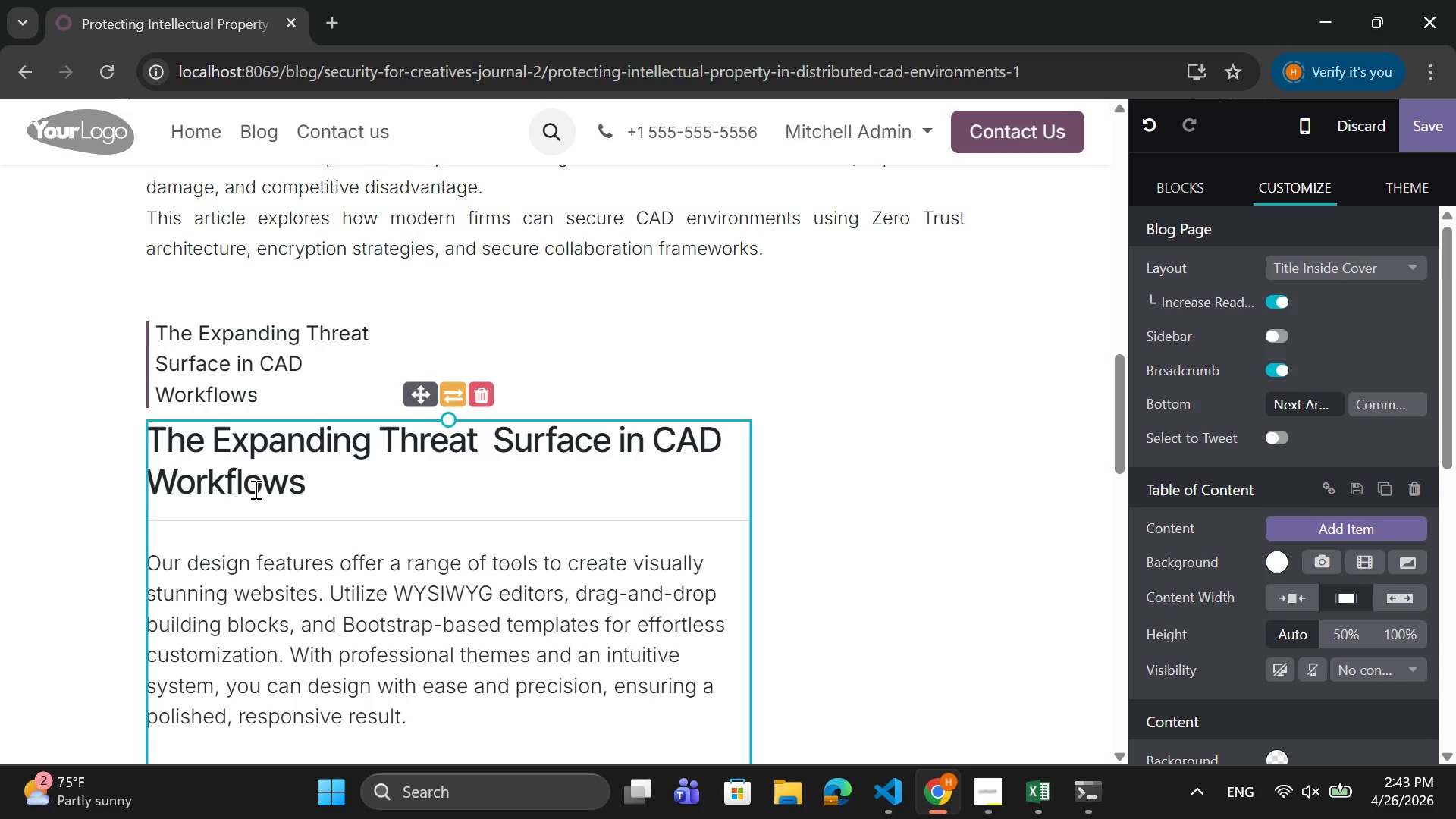 
left_click_drag(start_coordinate=[339, 485], to_coordinate=[93, 449])
 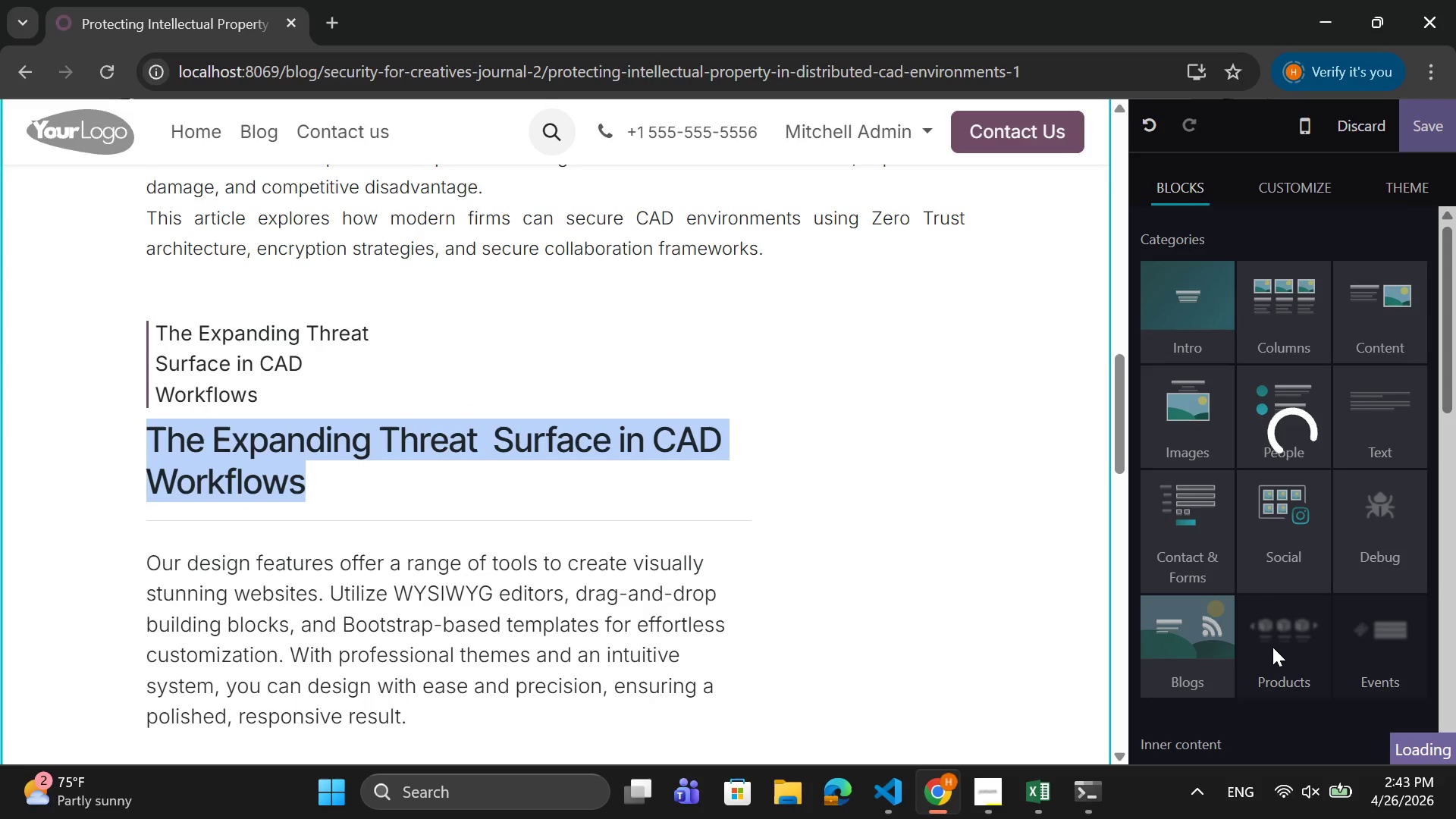 
scroll: coordinate [1272, 455], scroll_direction: down, amount: 6.0
 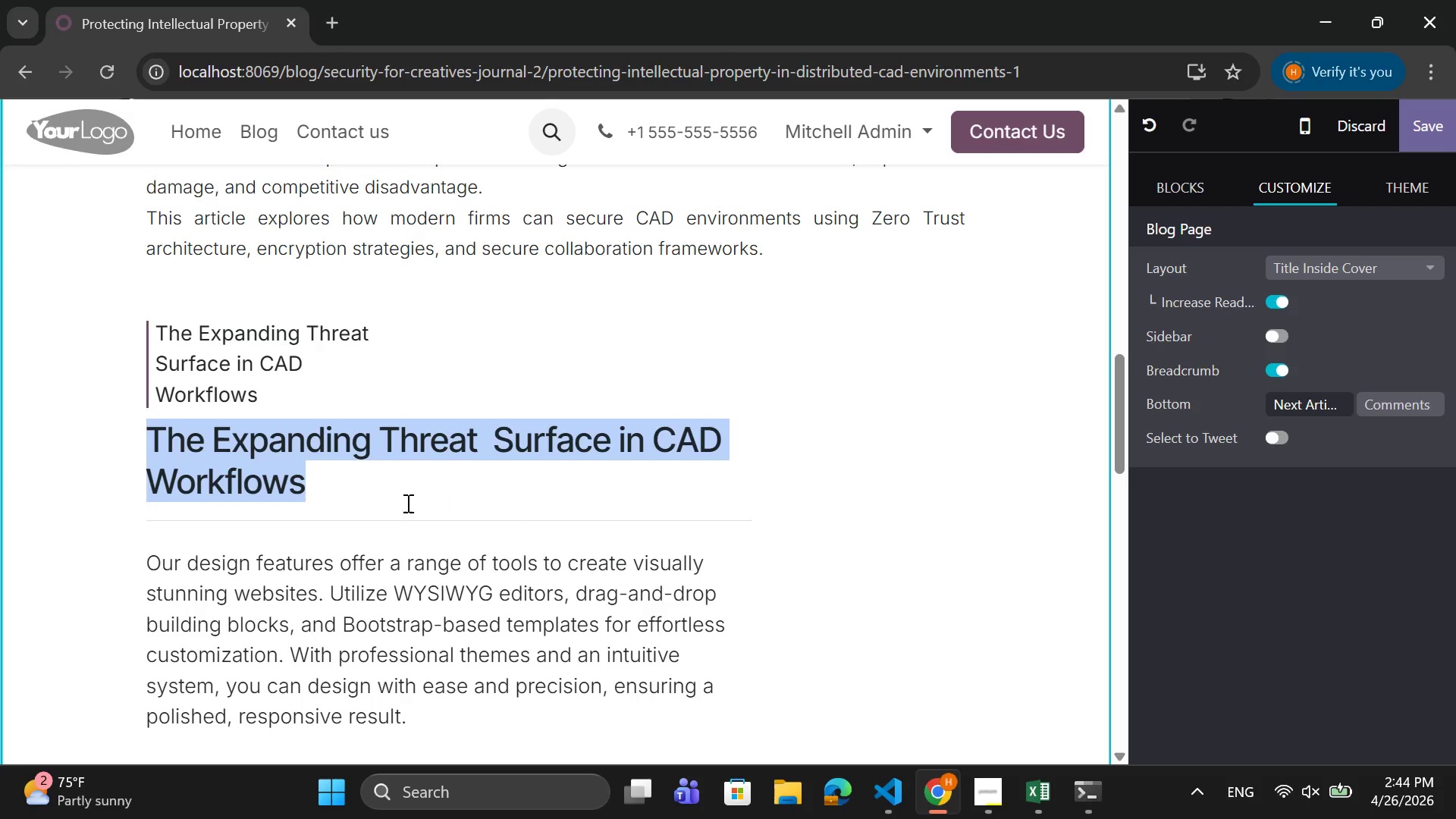 
left_click([387, 501])
 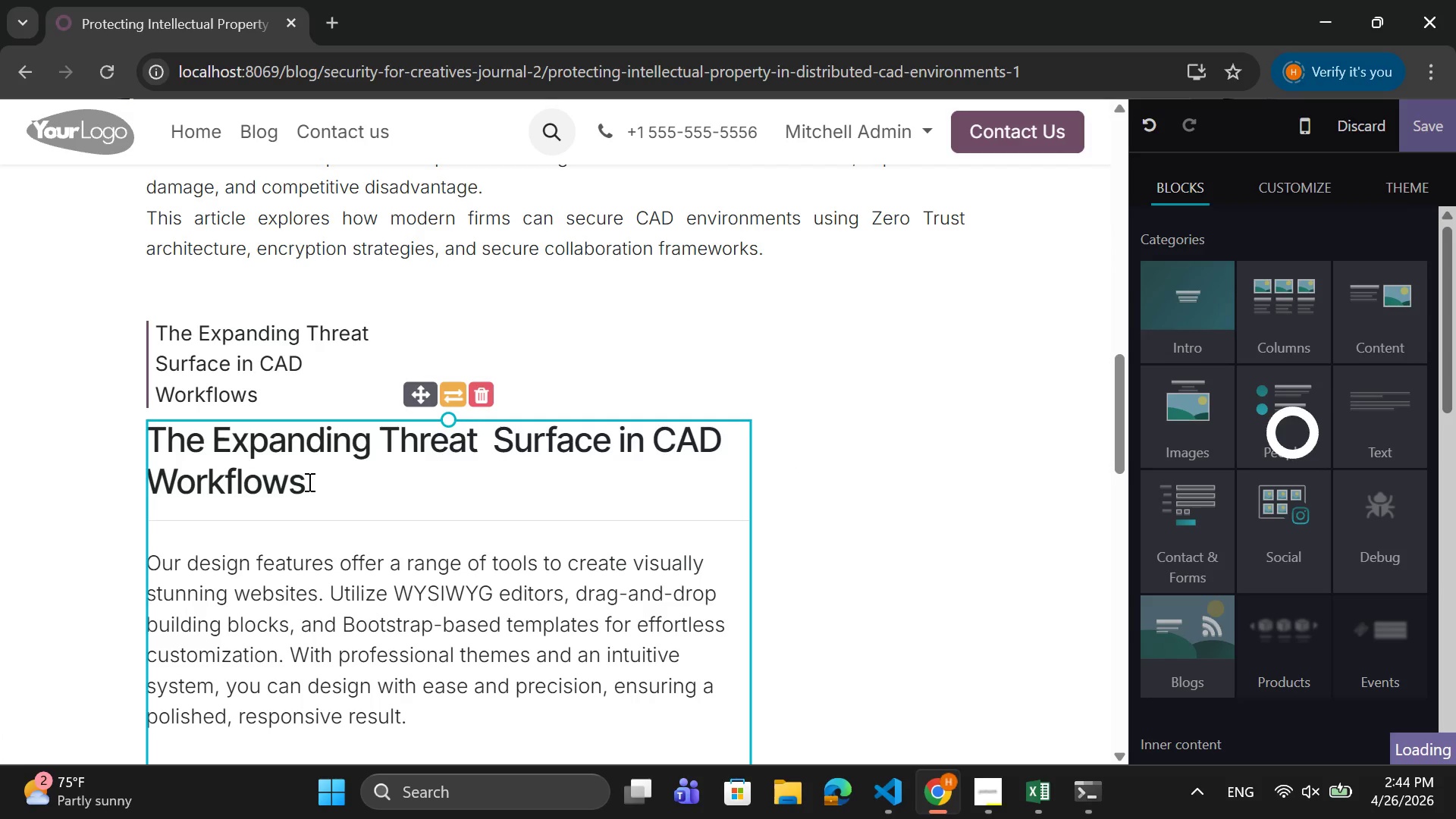 
left_click_drag(start_coordinate=[307, 482], to_coordinate=[99, 438])
 